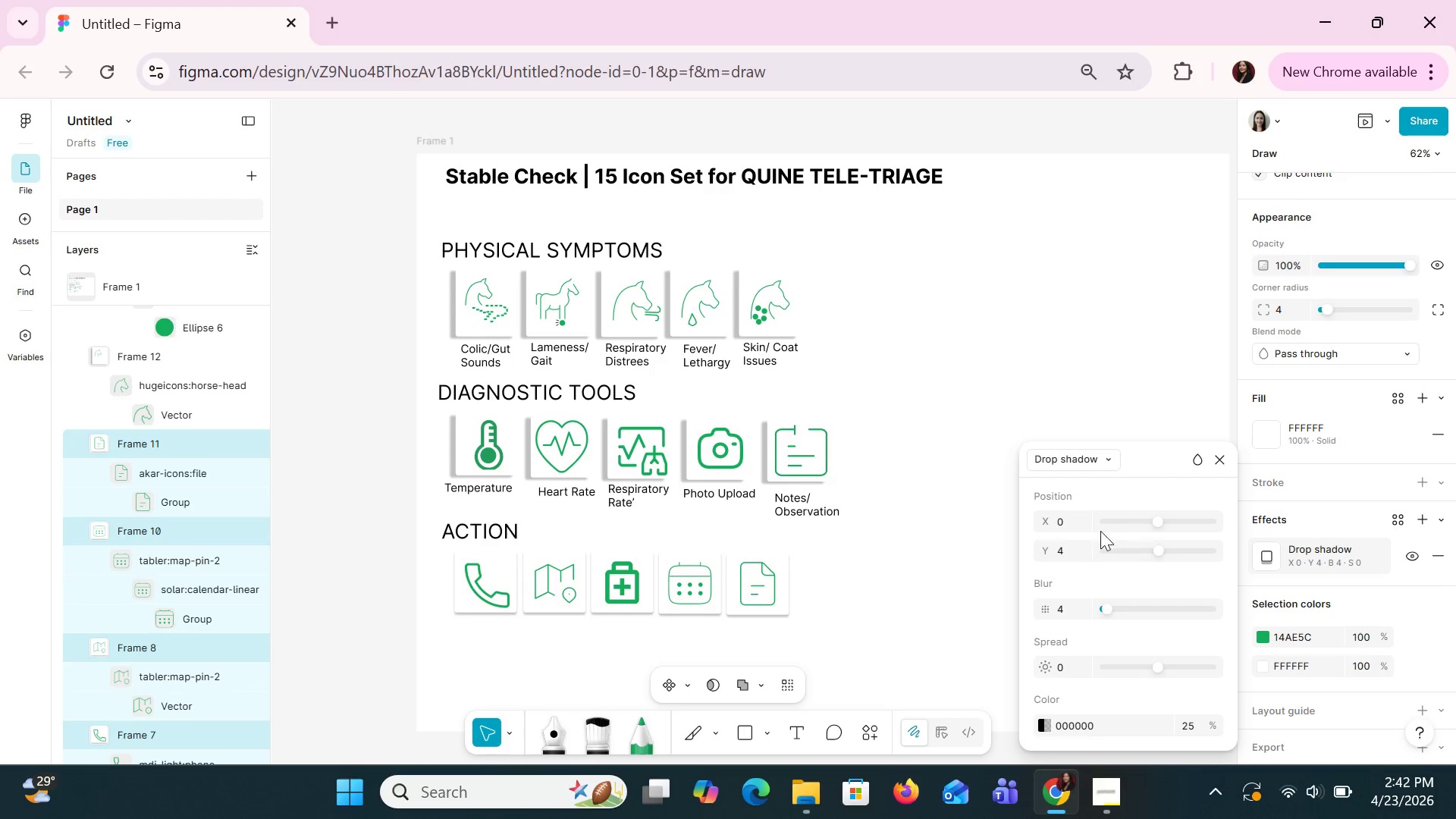 
left_click([1065, 515])
 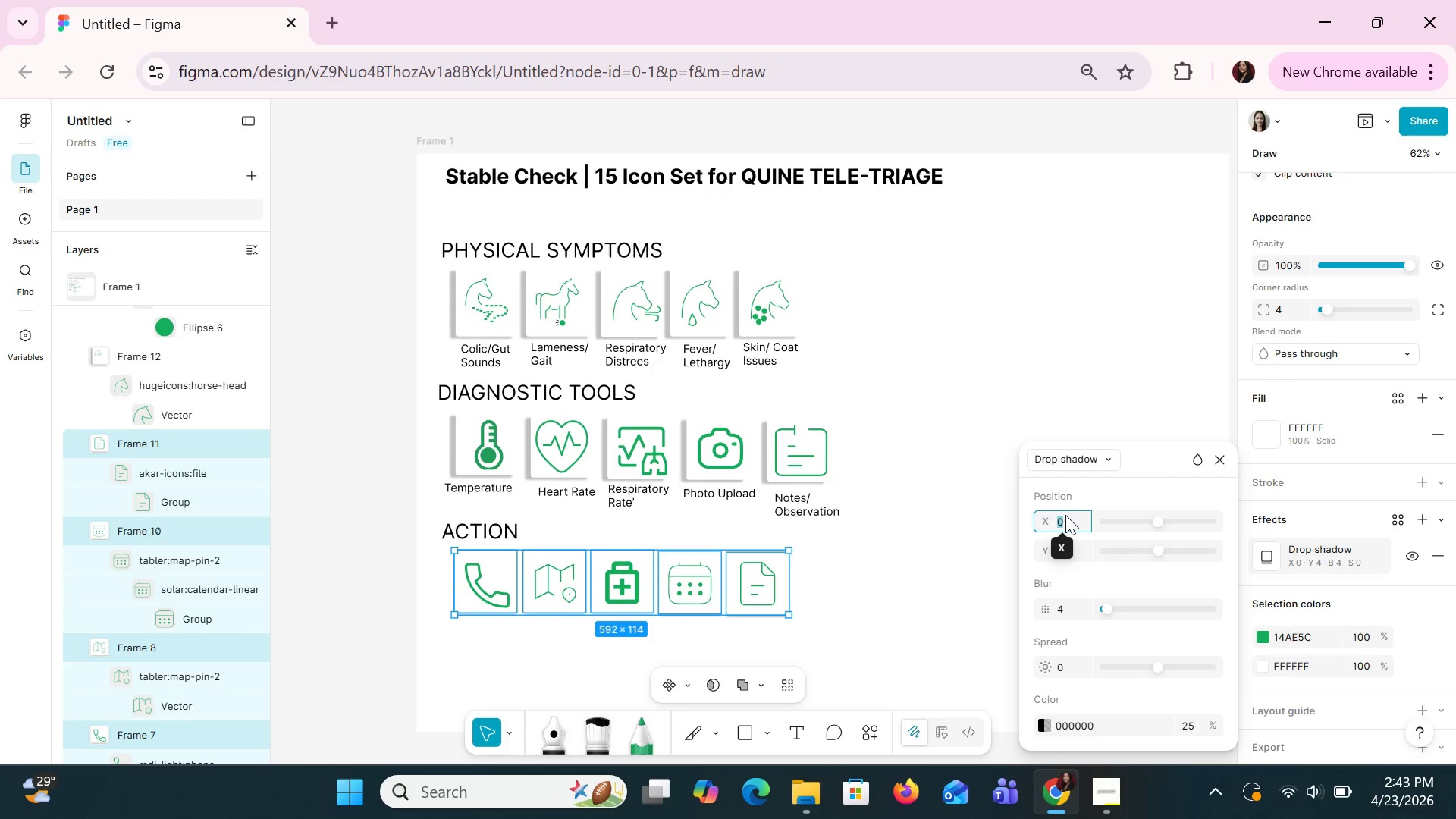 
type(-10)
 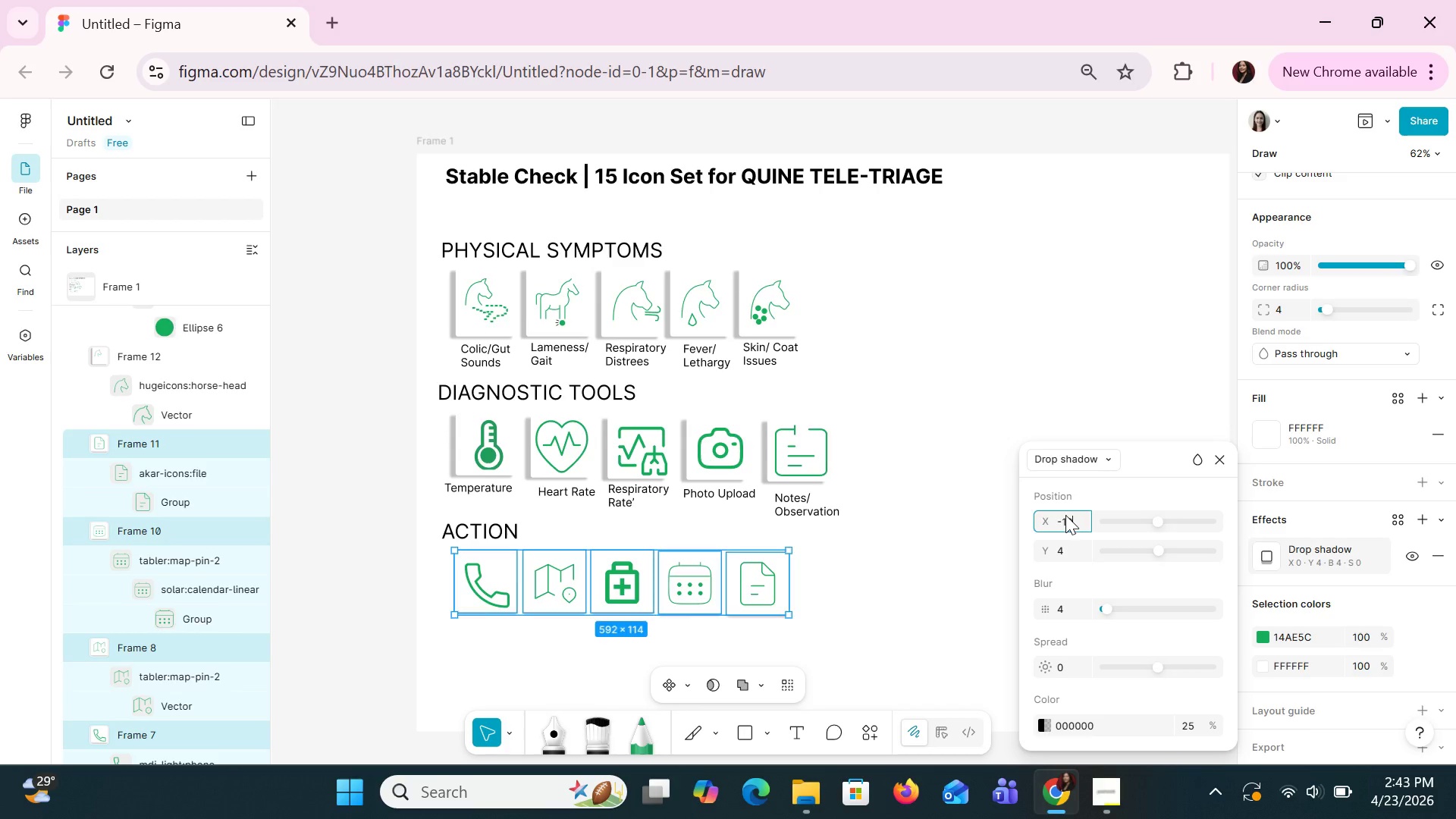 
key(Enter)
 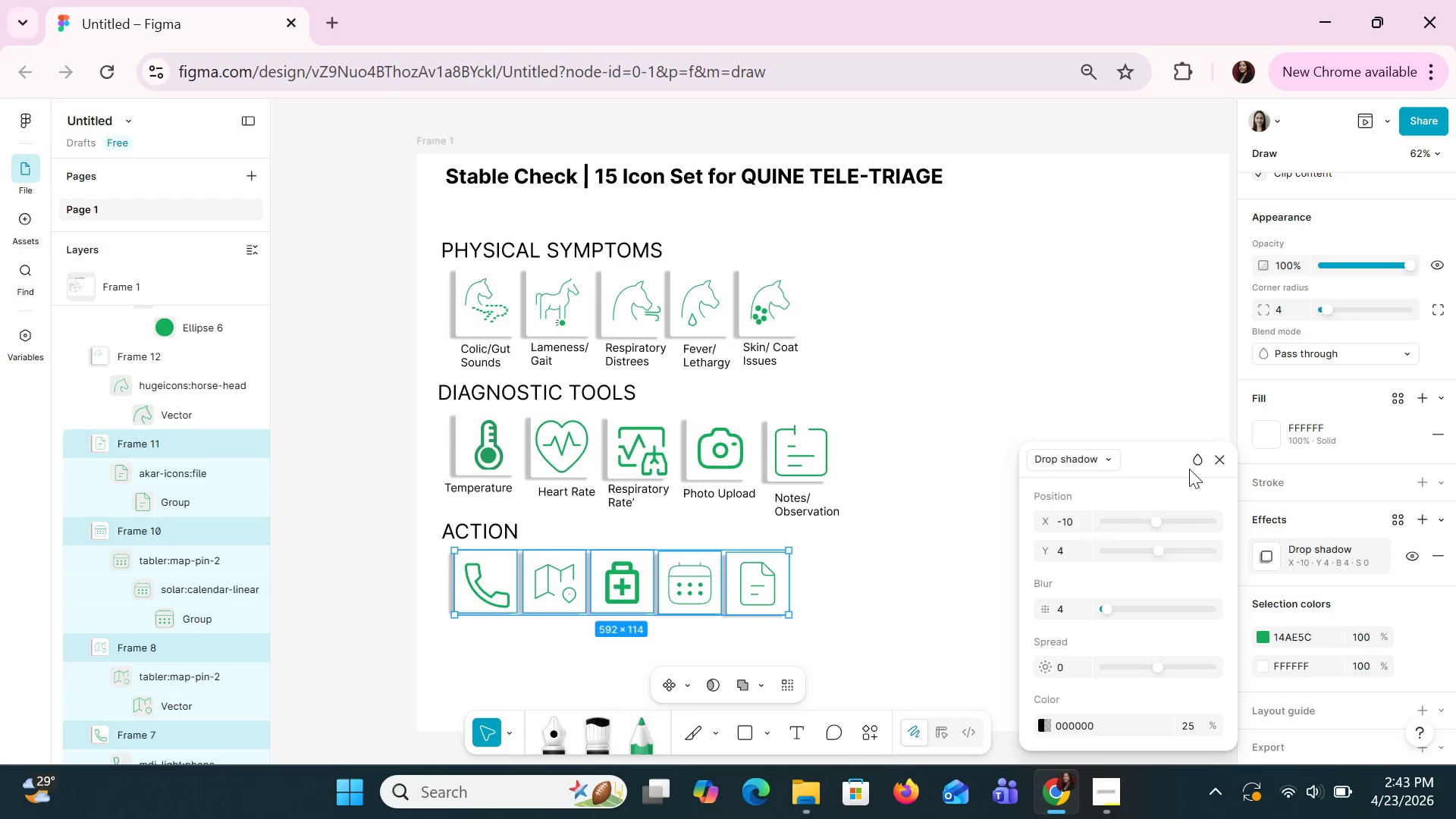 
left_click([1230, 465])
 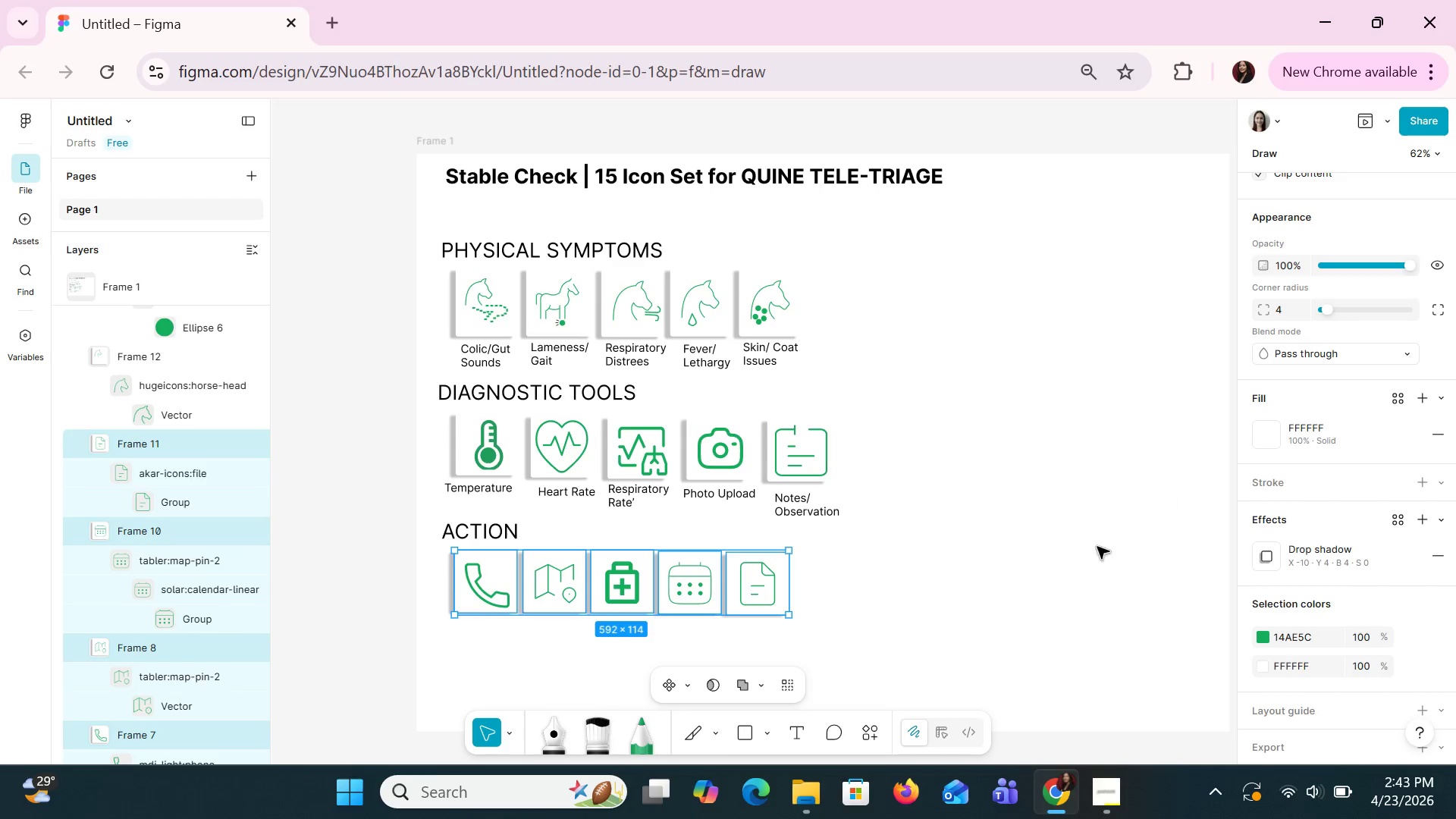 
left_click([1046, 619])
 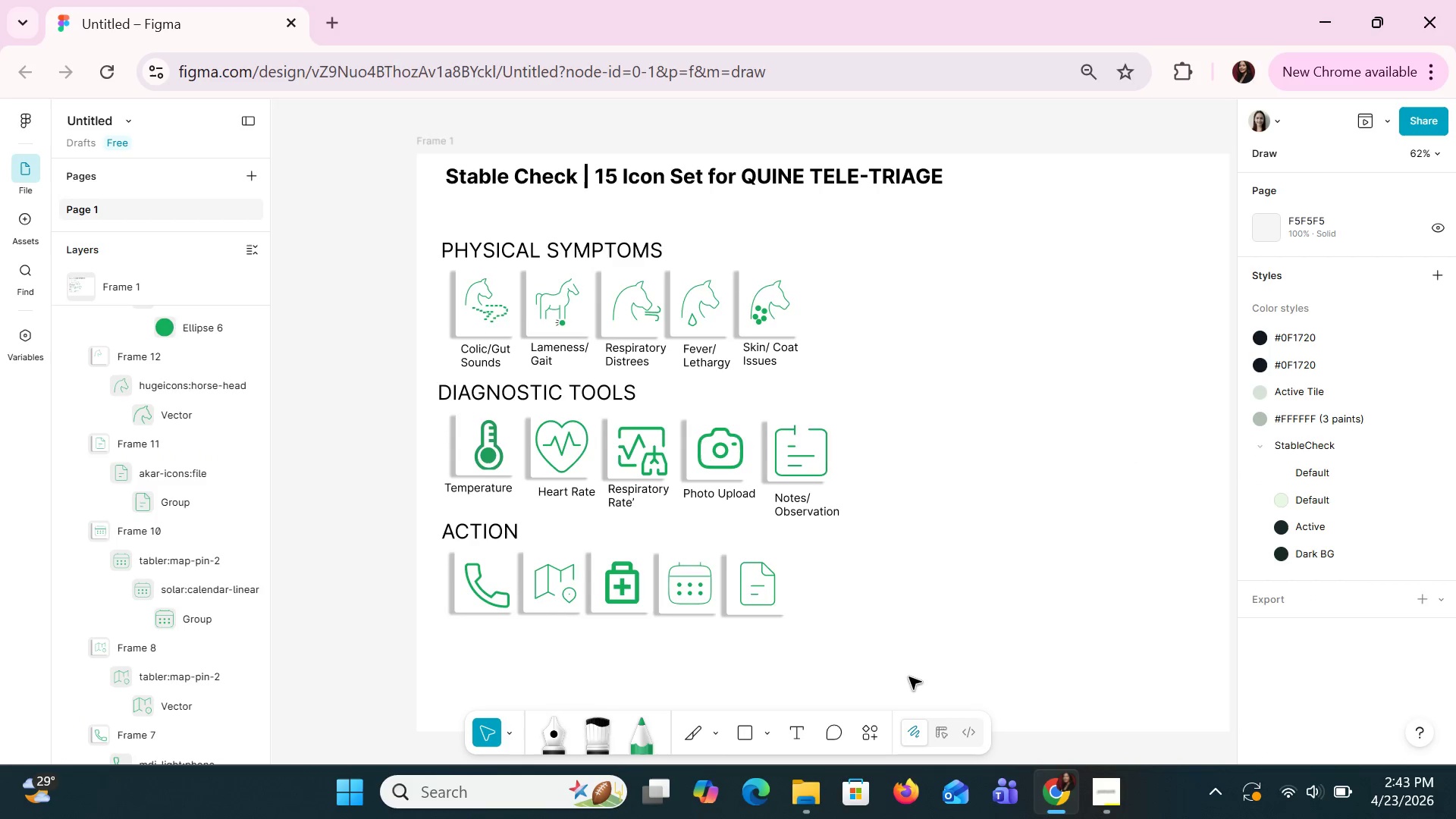 
left_click_drag(start_coordinate=[885, 675], to_coordinate=[535, 554])
 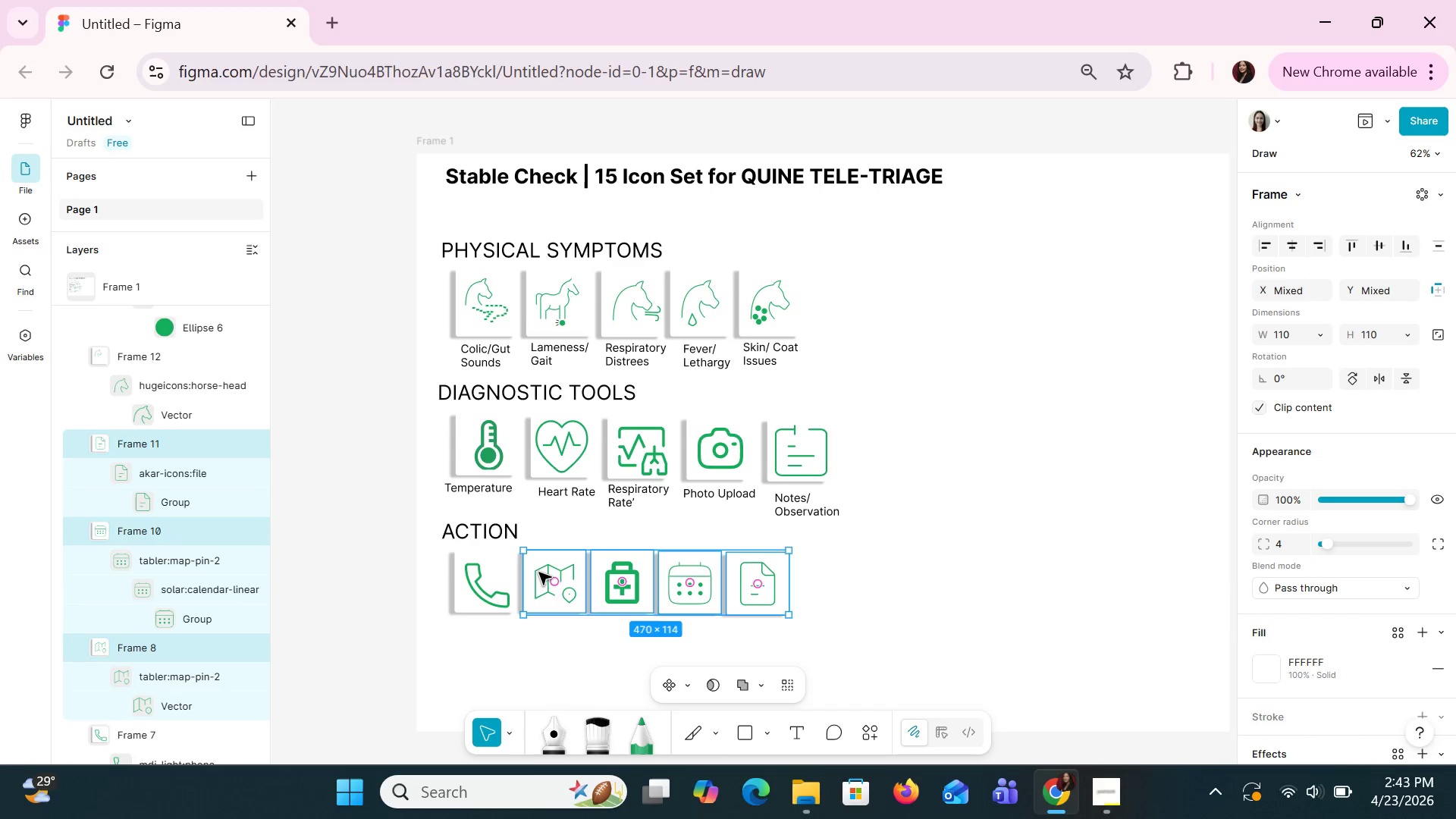 
left_click_drag(start_coordinate=[540, 572], to_coordinate=[548, 569])
 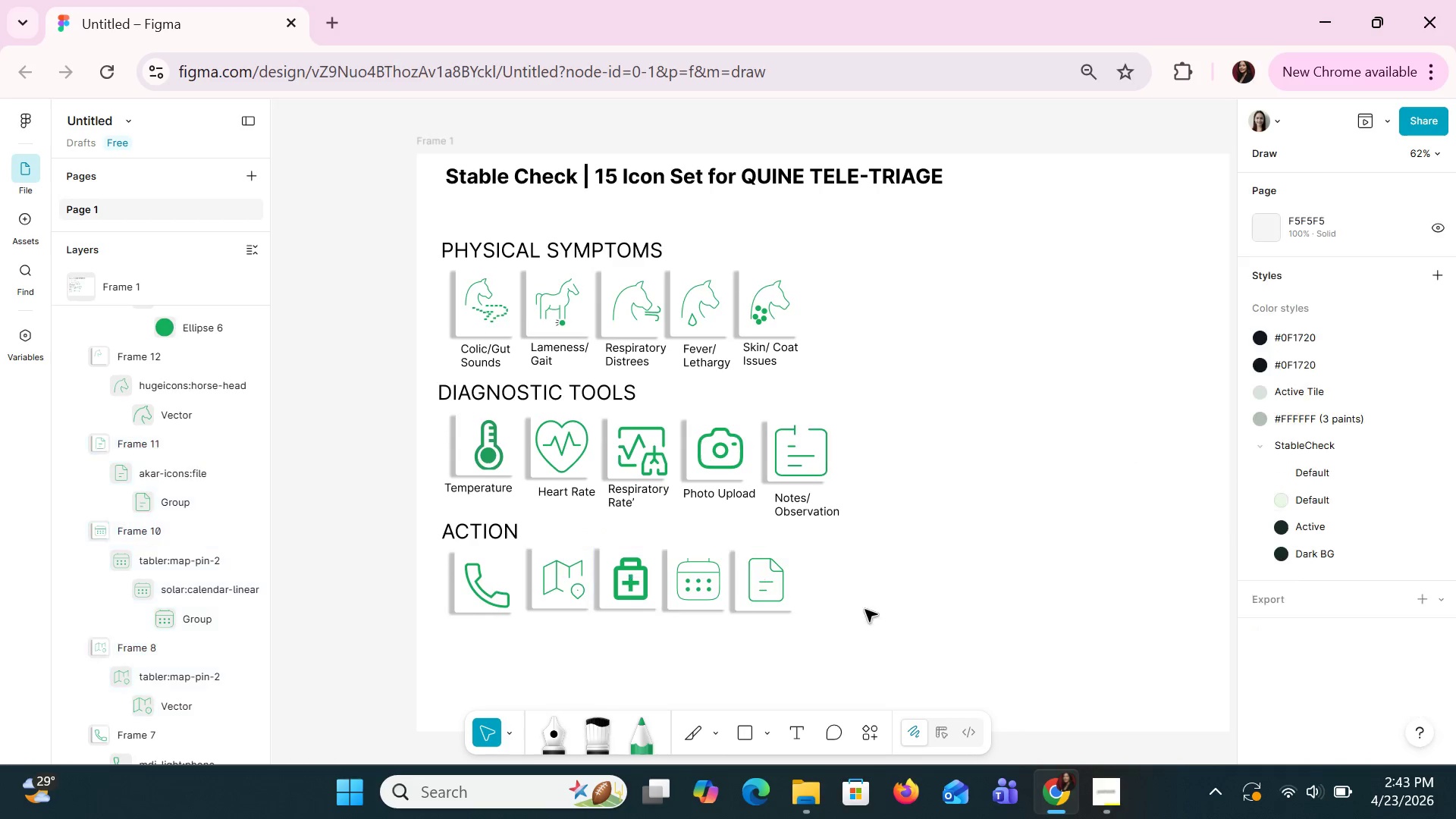 
left_click_drag(start_coordinate=[863, 630], to_coordinate=[620, 555])
 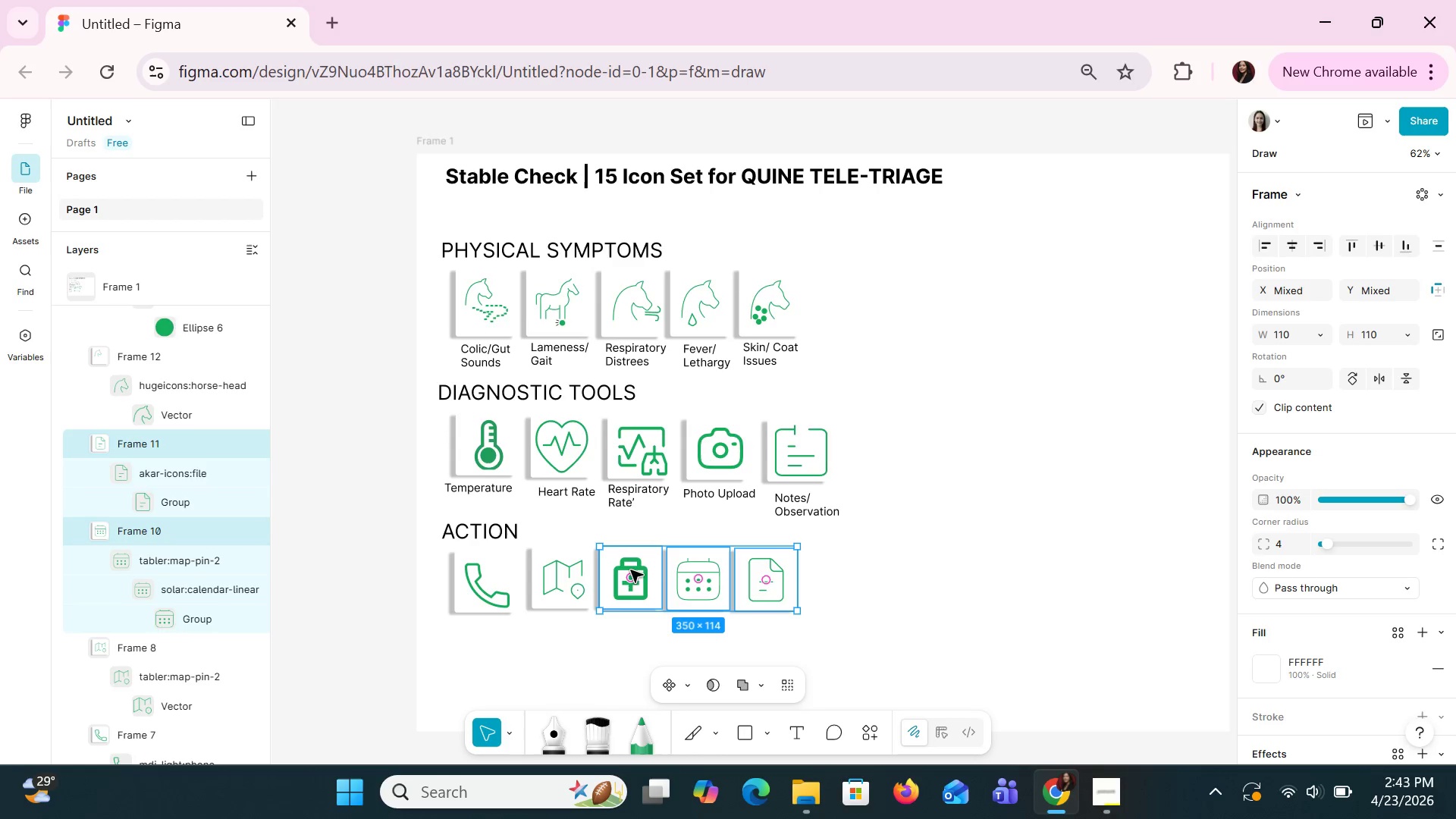 
left_click_drag(start_coordinate=[630, 570], to_coordinate=[640, 570])
 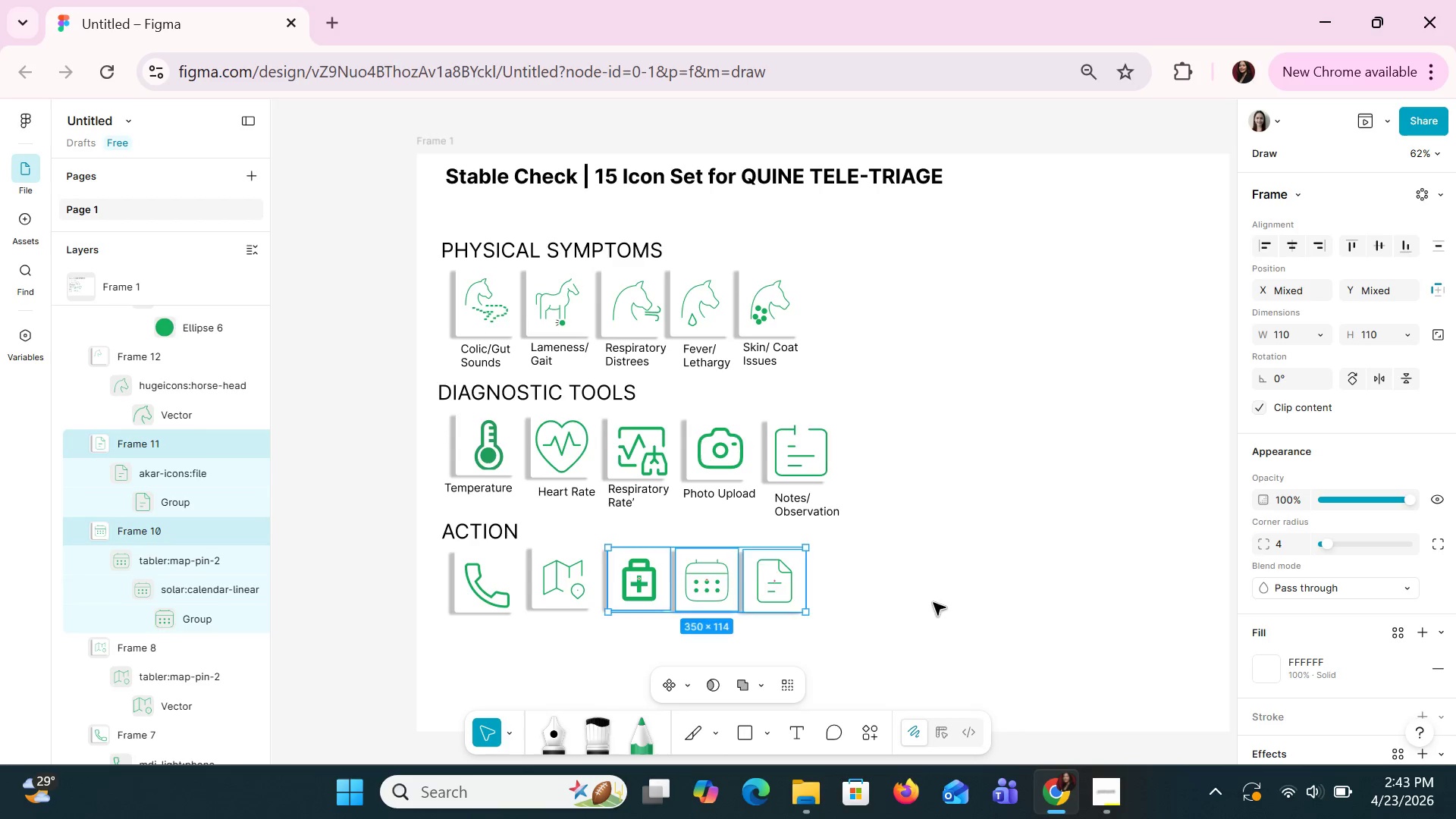 
left_click([943, 606])
 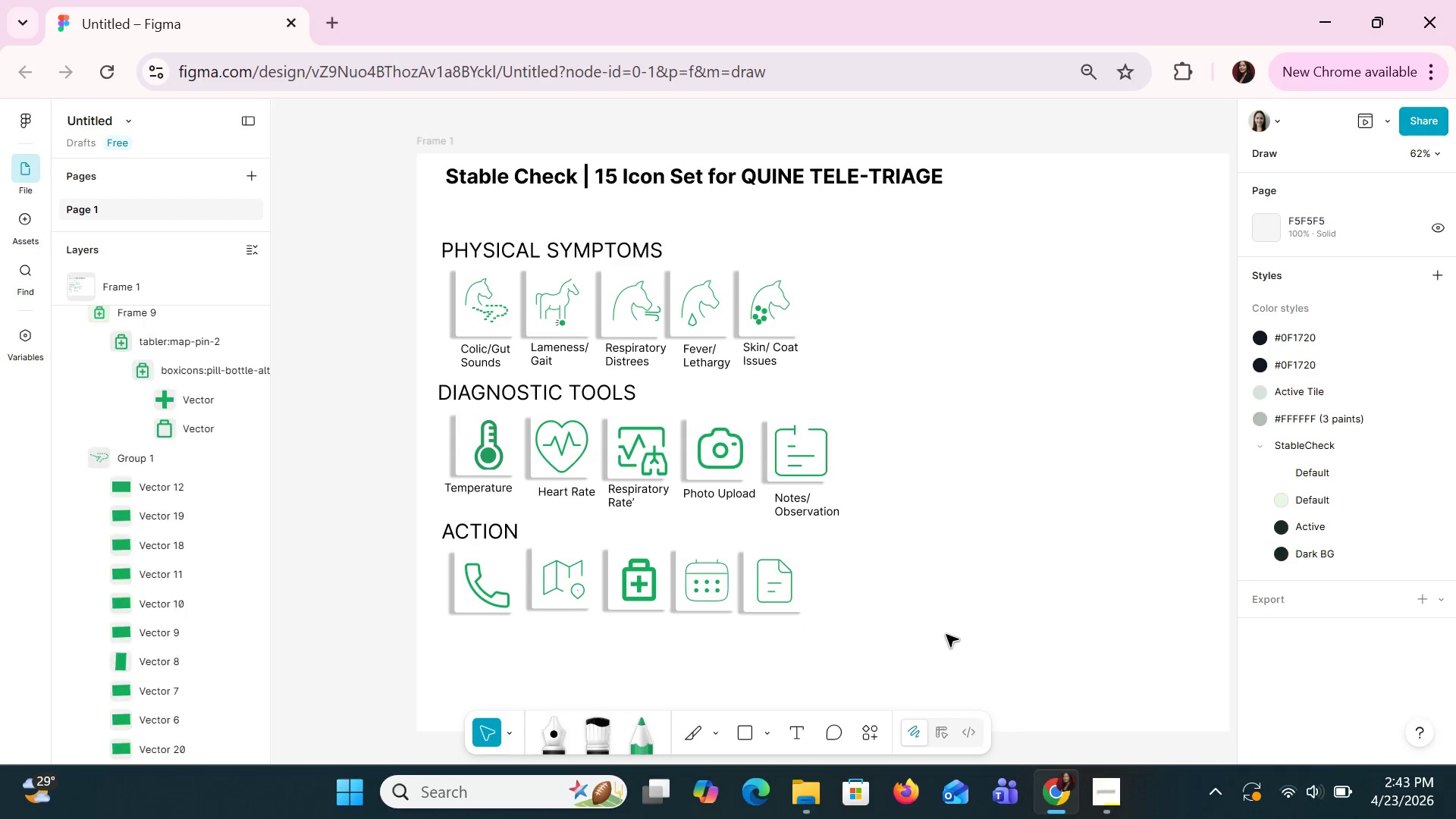 
left_click_drag(start_coordinate=[946, 634], to_coordinate=[673, 553])
 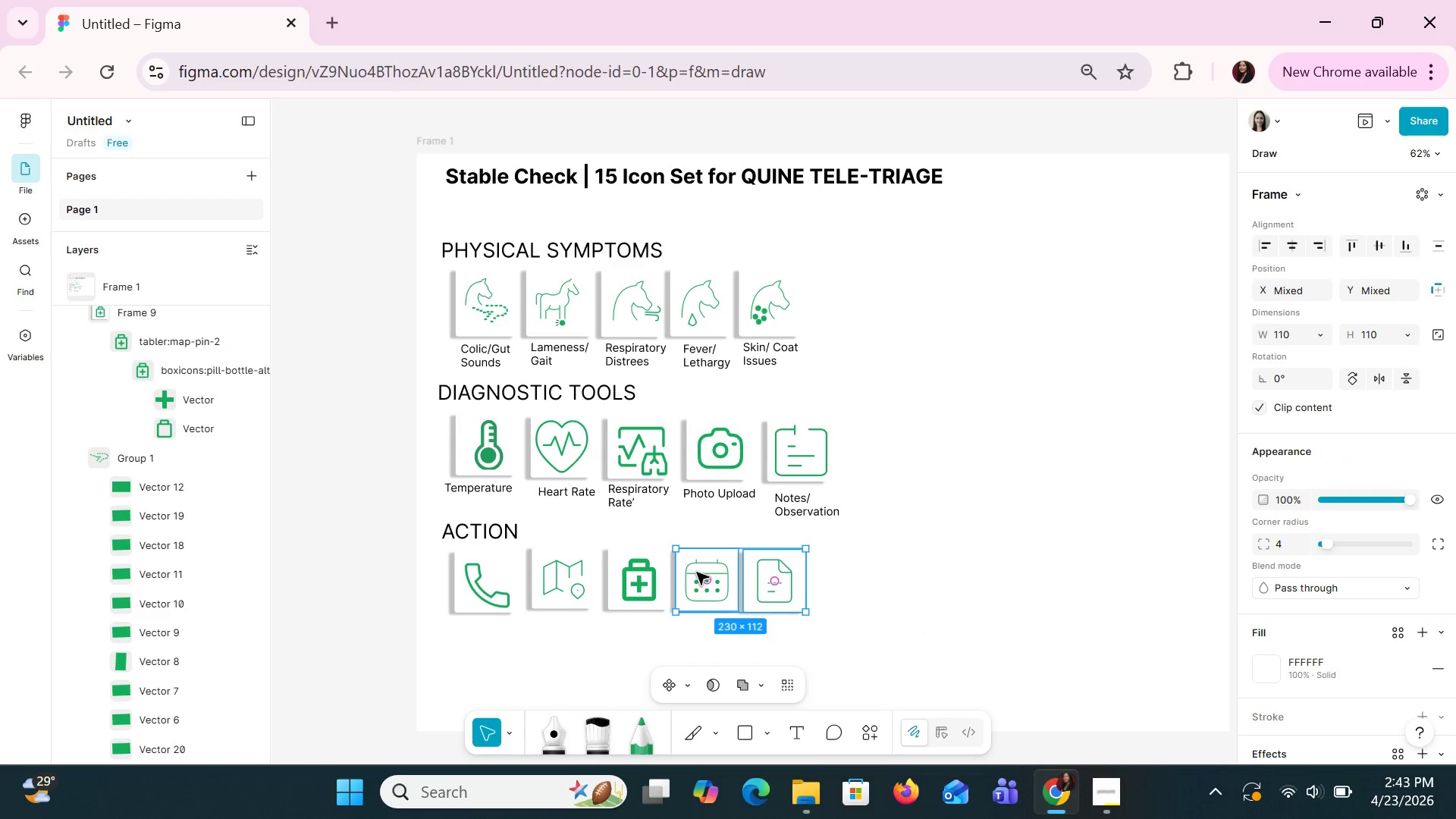 
left_click_drag(start_coordinate=[696, 572], to_coordinate=[706, 569])
 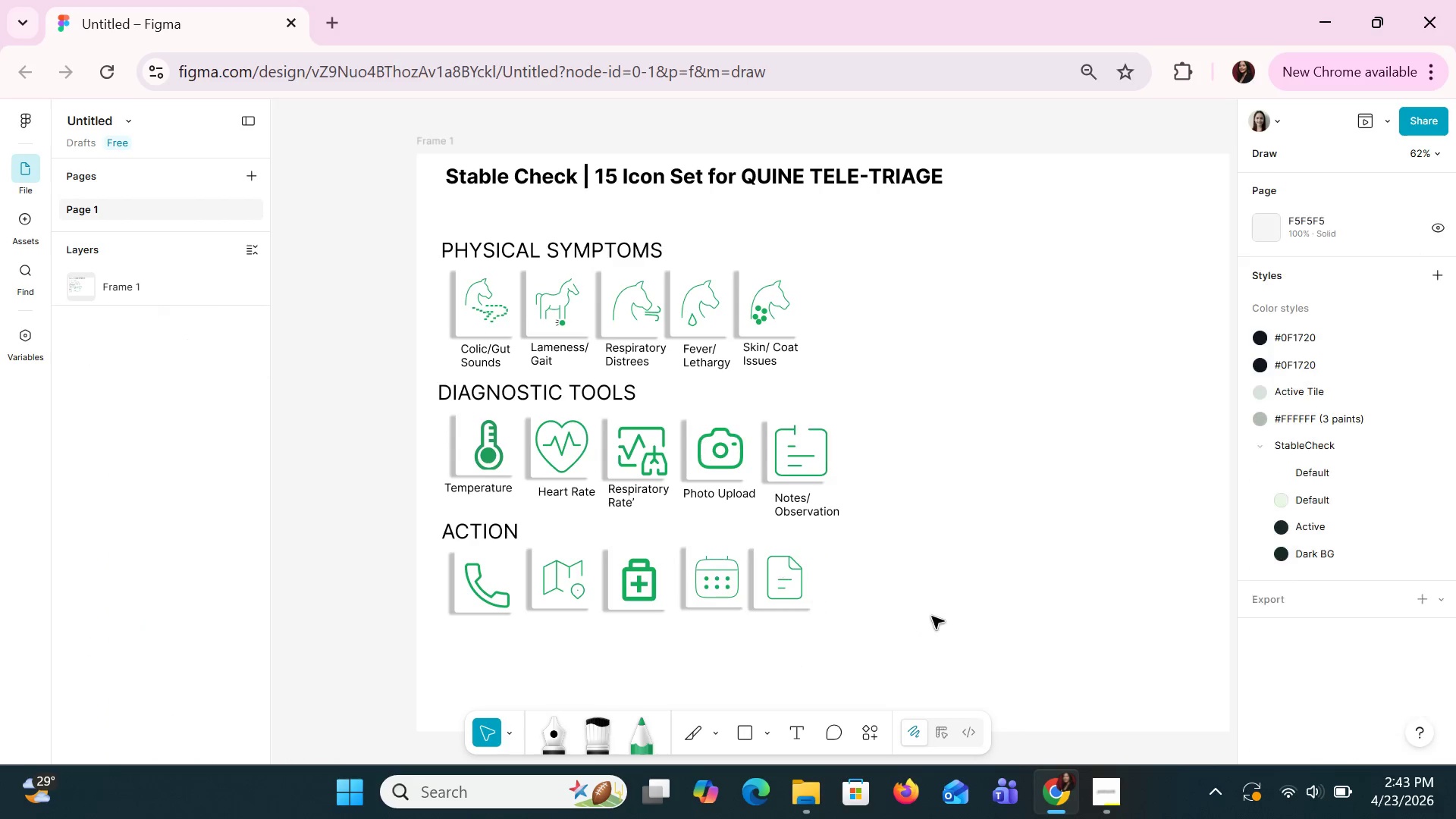 
left_click_drag(start_coordinate=[916, 646], to_coordinate=[763, 559])
 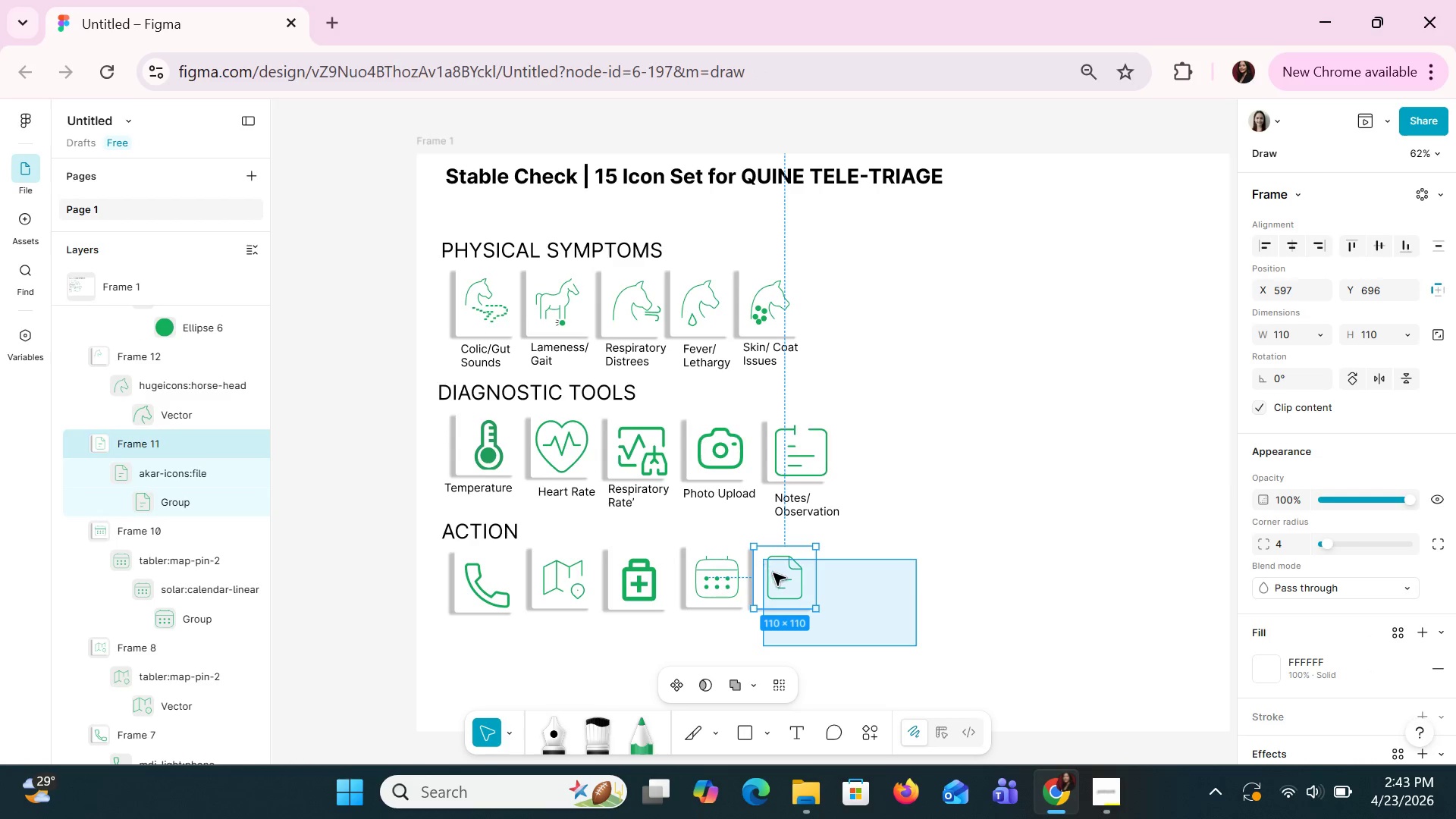 
left_click_drag(start_coordinate=[770, 572], to_coordinate=[786, 573])
 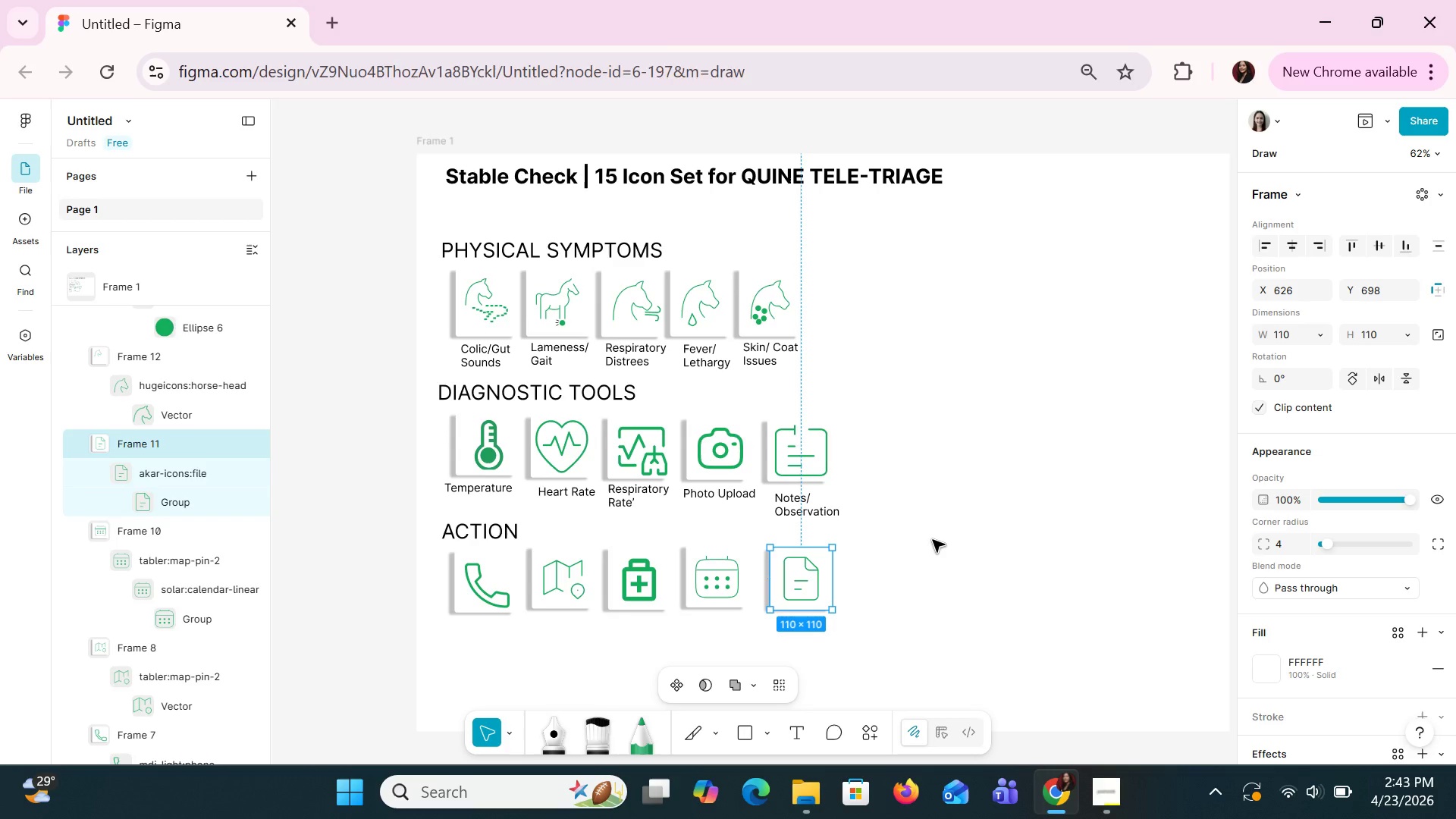 
left_click([932, 539])
 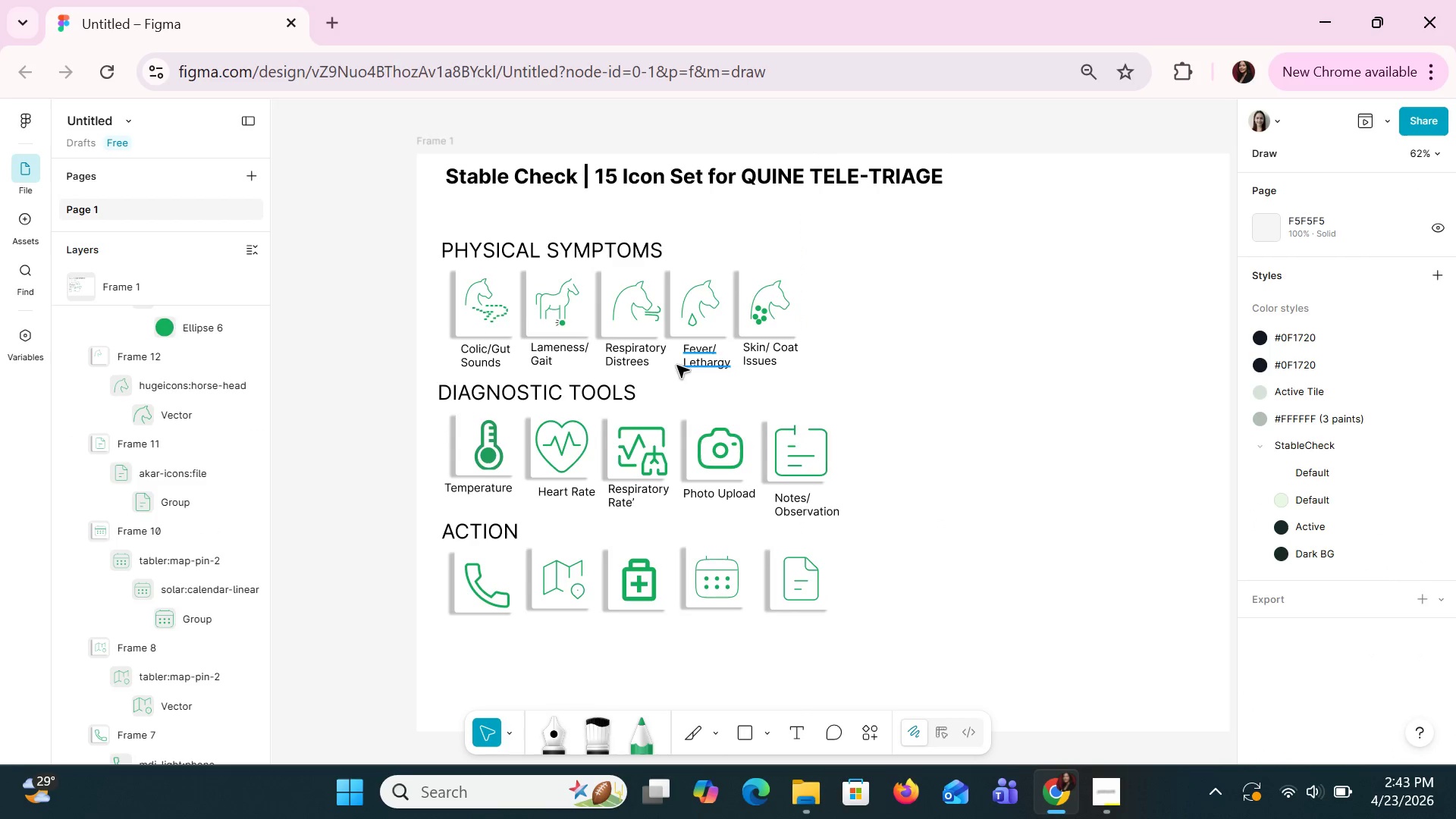 
left_click_drag(start_coordinate=[877, 378], to_coordinate=[521, 278])
 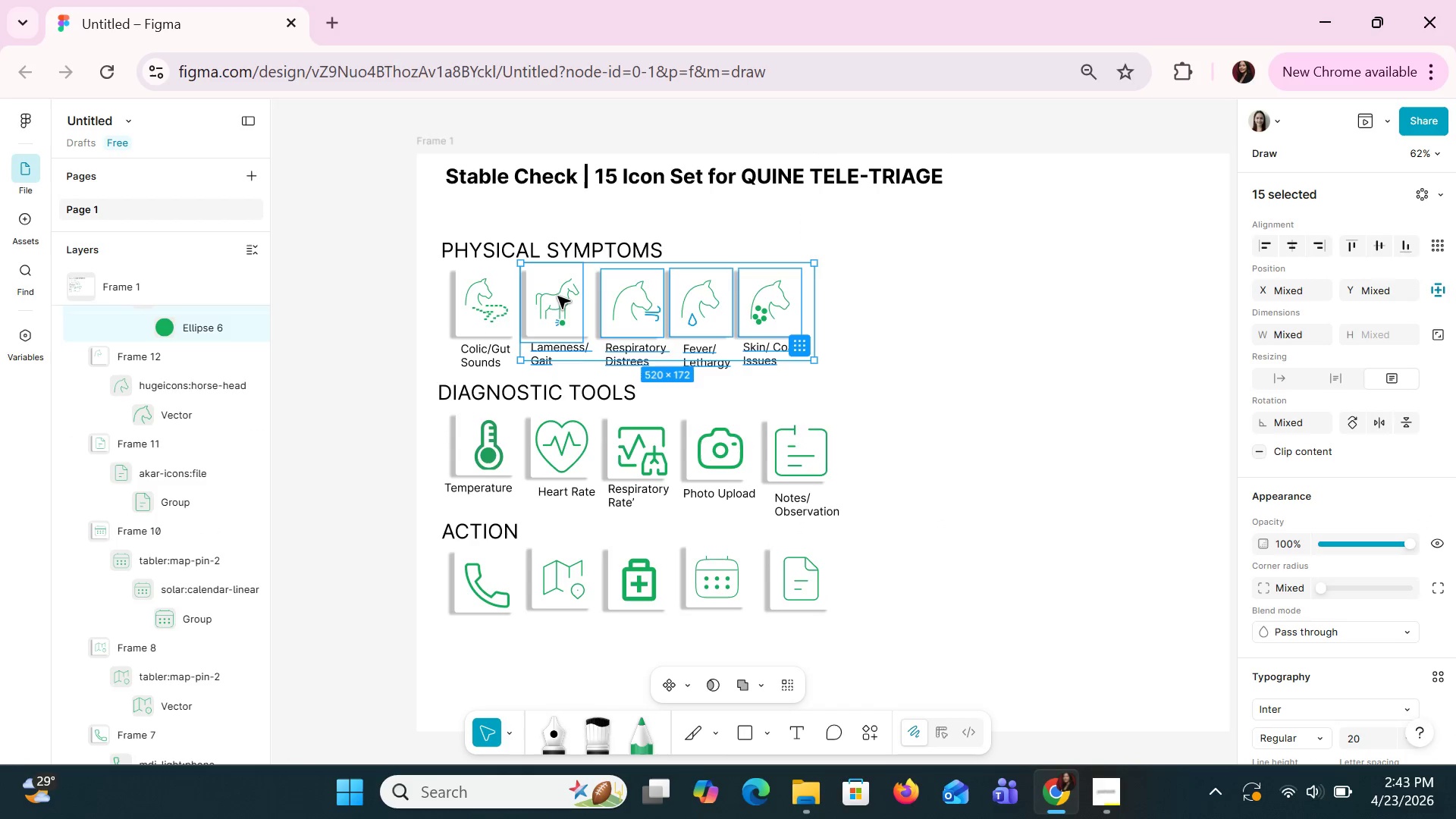 
left_click_drag(start_coordinate=[557, 296], to_coordinate=[562, 297])
 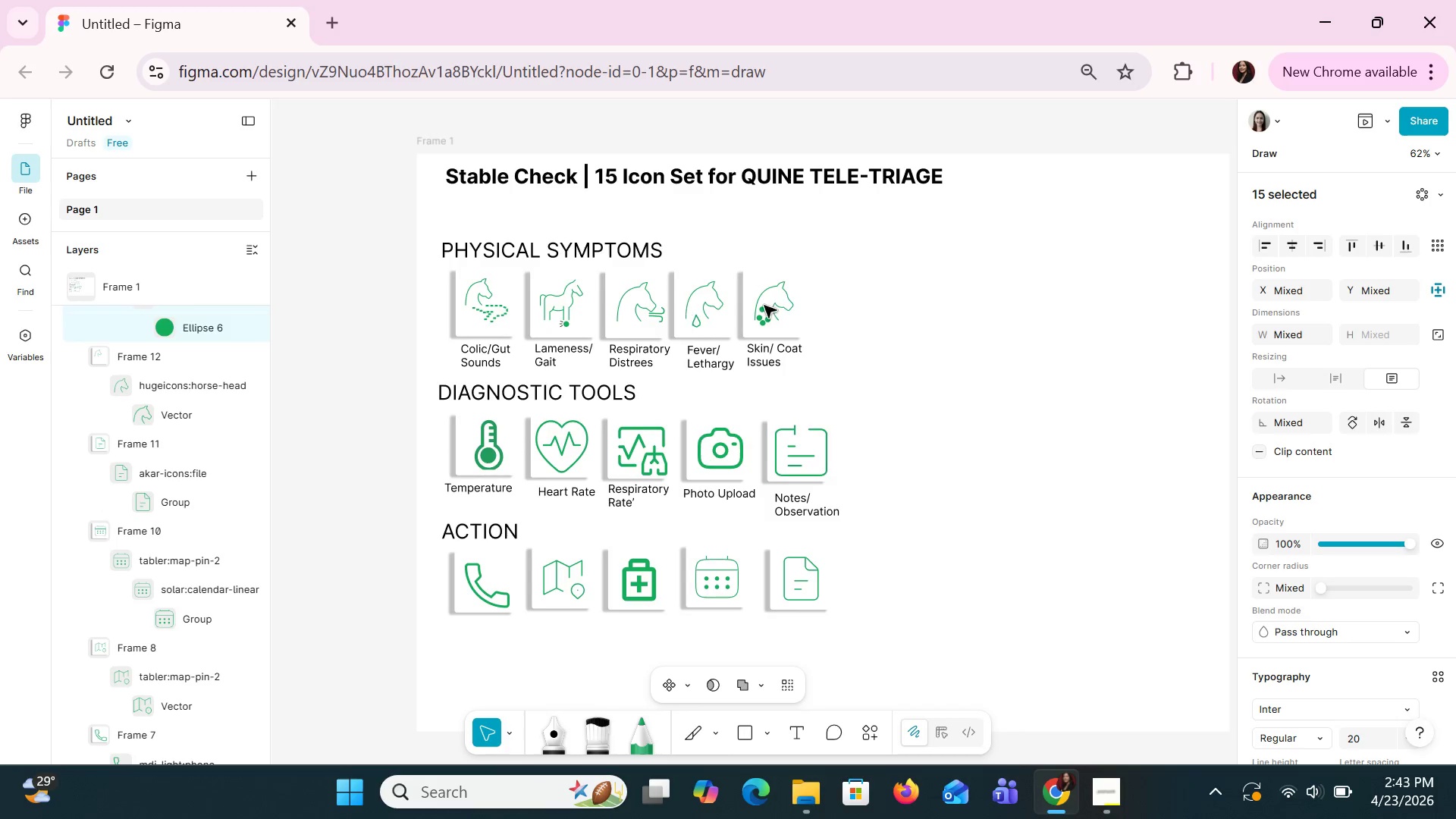 
left_click([783, 297])
 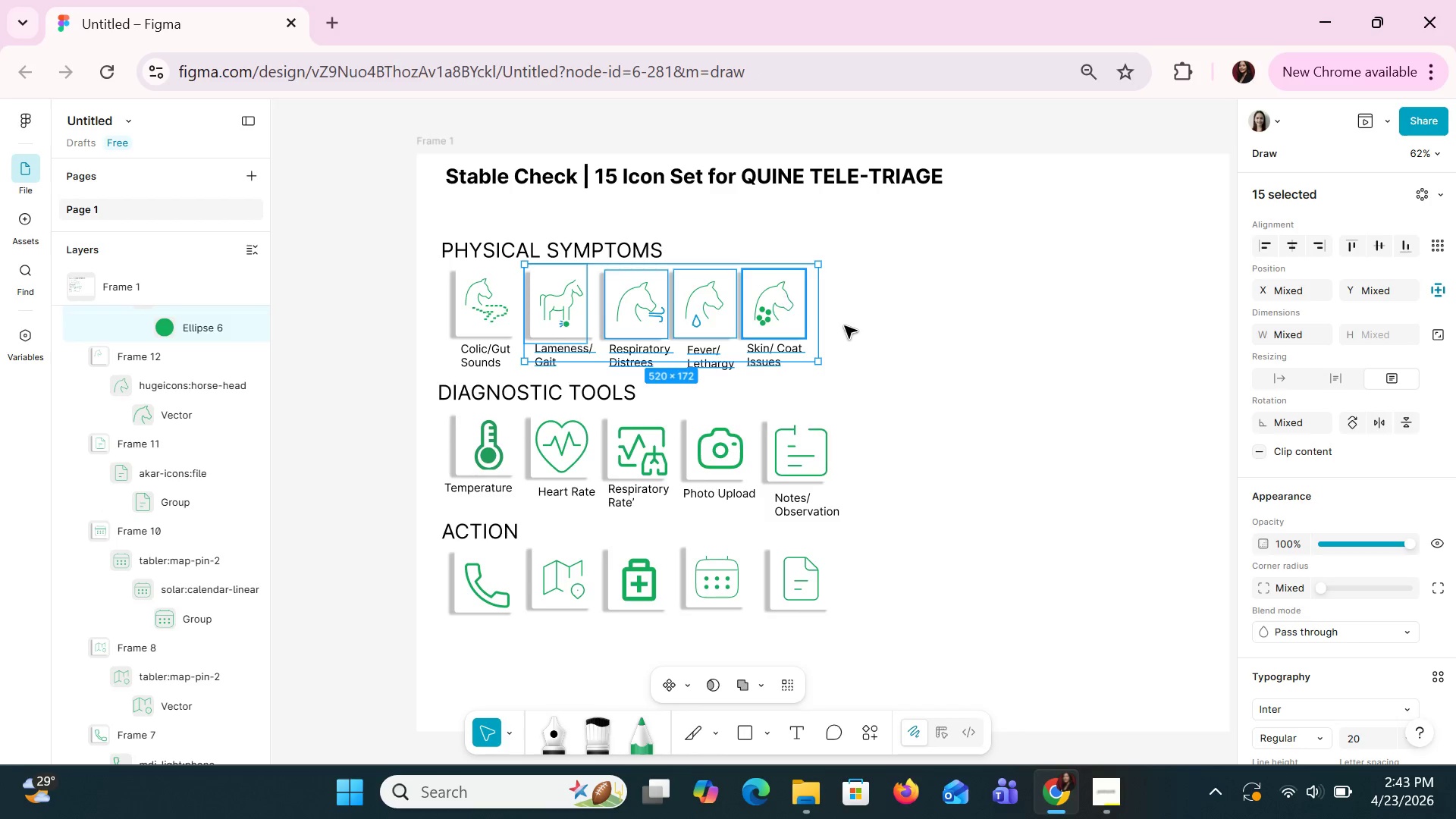 
left_click([933, 339])
 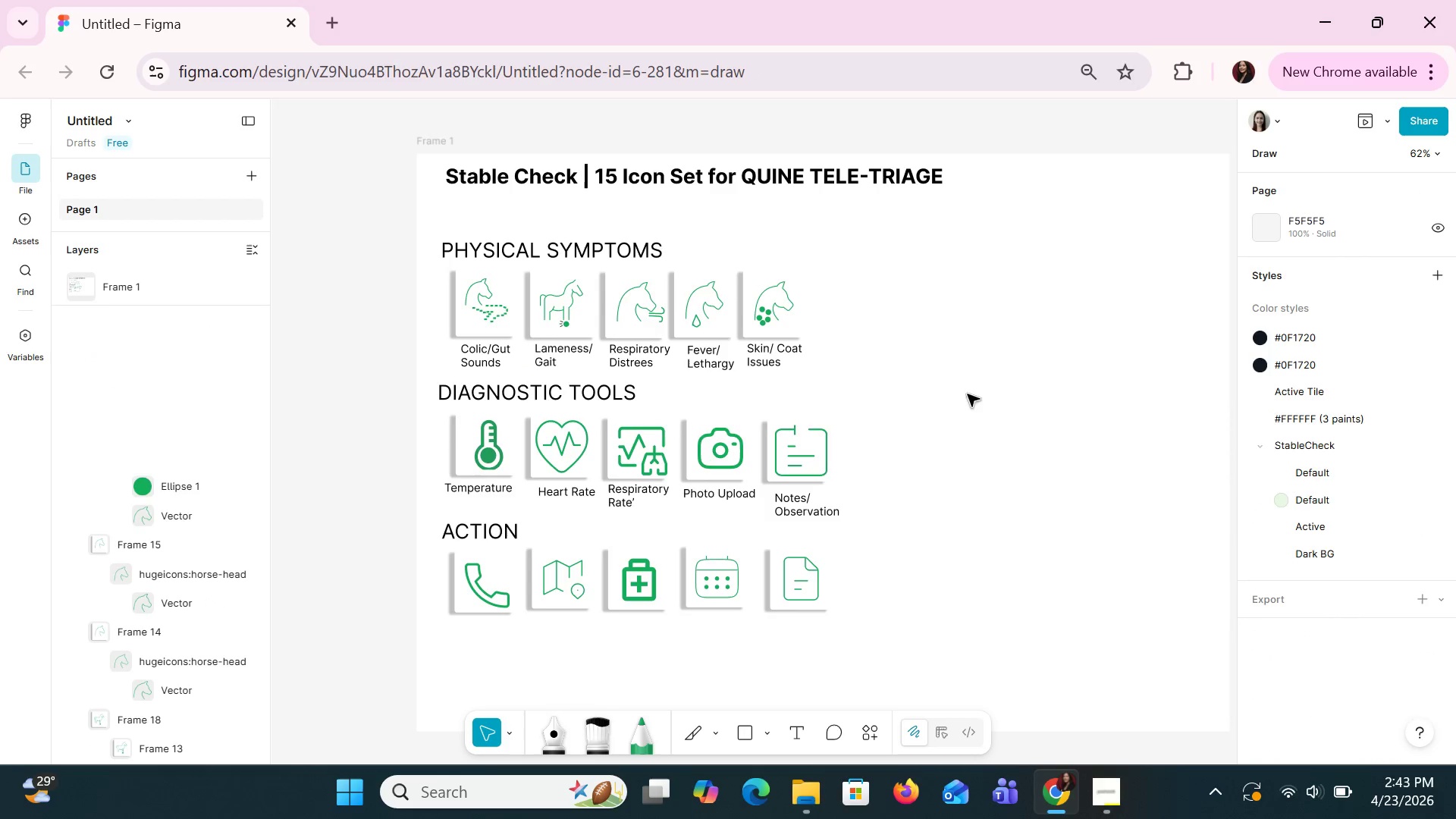 
left_click_drag(start_coordinate=[969, 401], to_coordinate=[608, 272])
 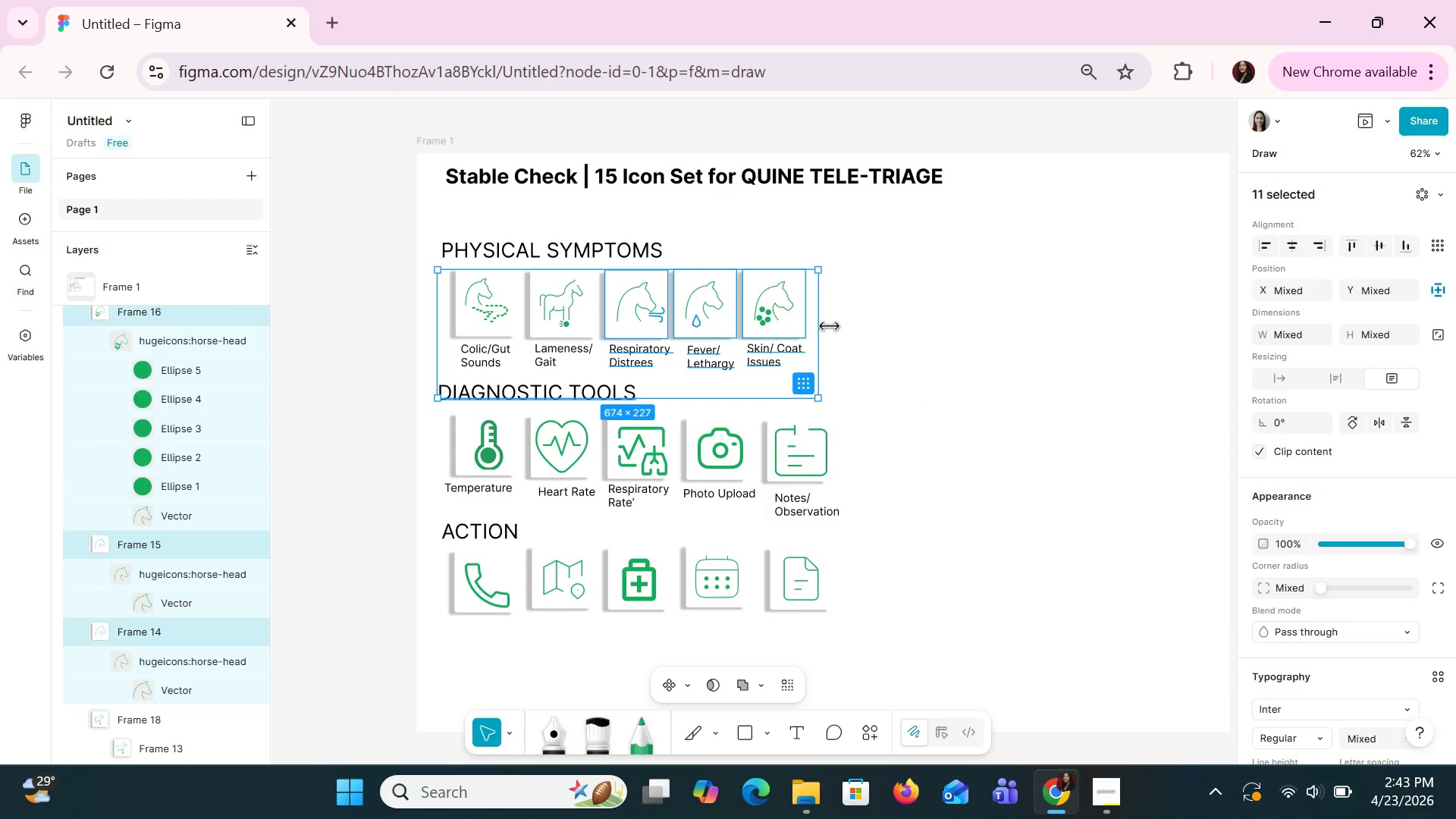 
left_click([960, 327])
 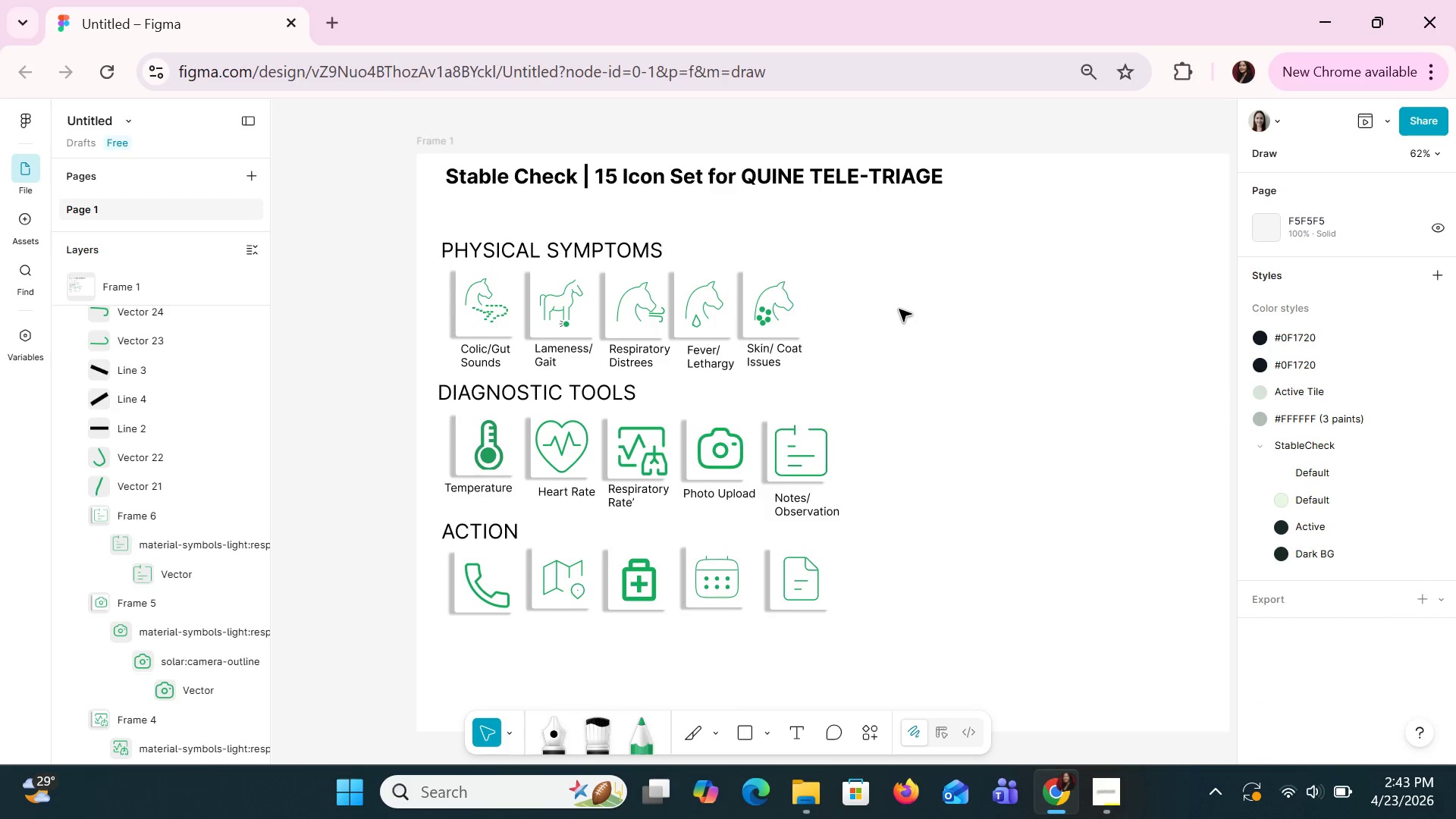 
left_click_drag(start_coordinate=[896, 322], to_coordinate=[630, 292])
 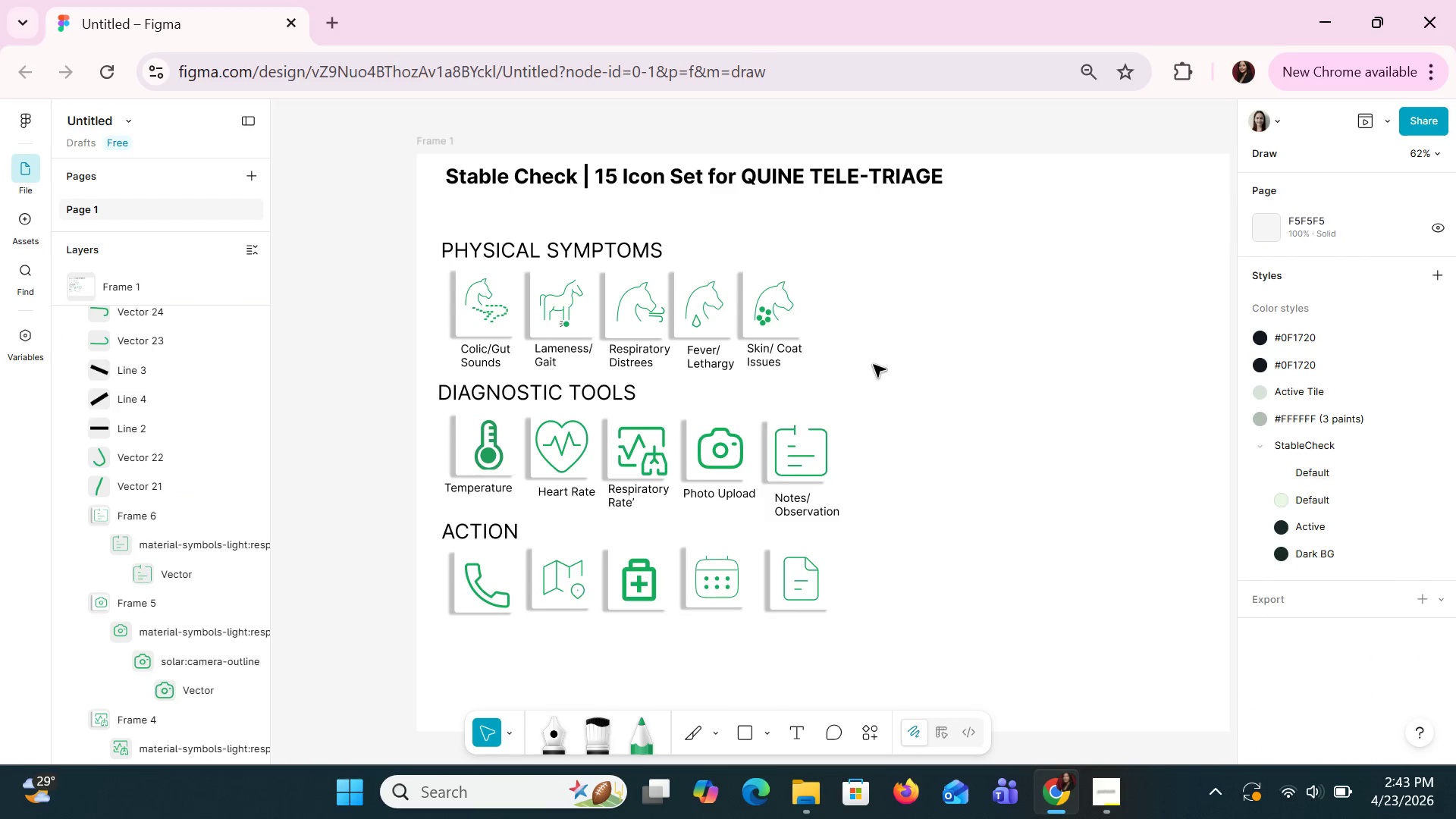 
left_click_drag(start_coordinate=[867, 372], to_coordinate=[618, 306])
 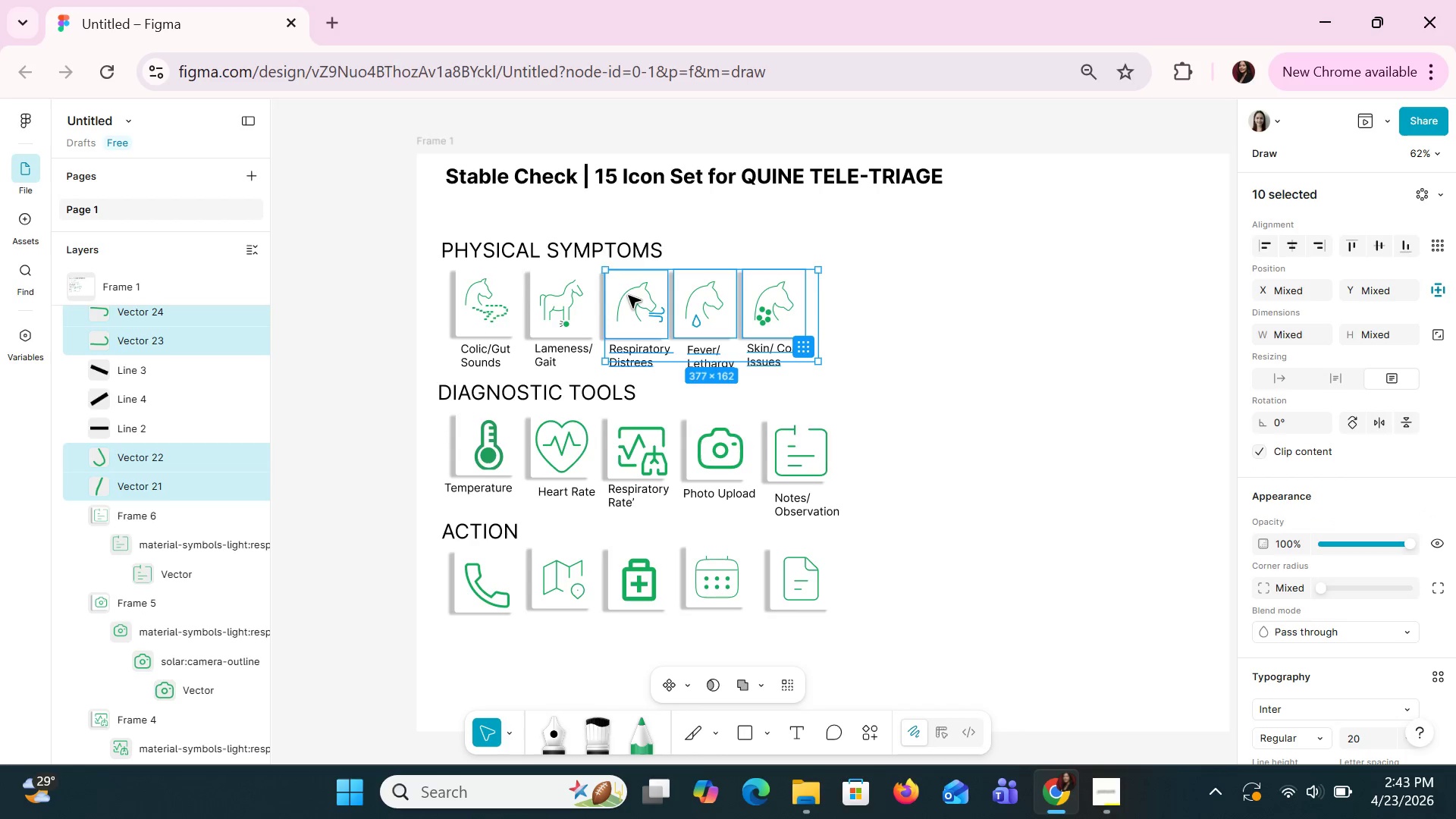 
left_click_drag(start_coordinate=[628, 295], to_coordinate=[633, 294])
 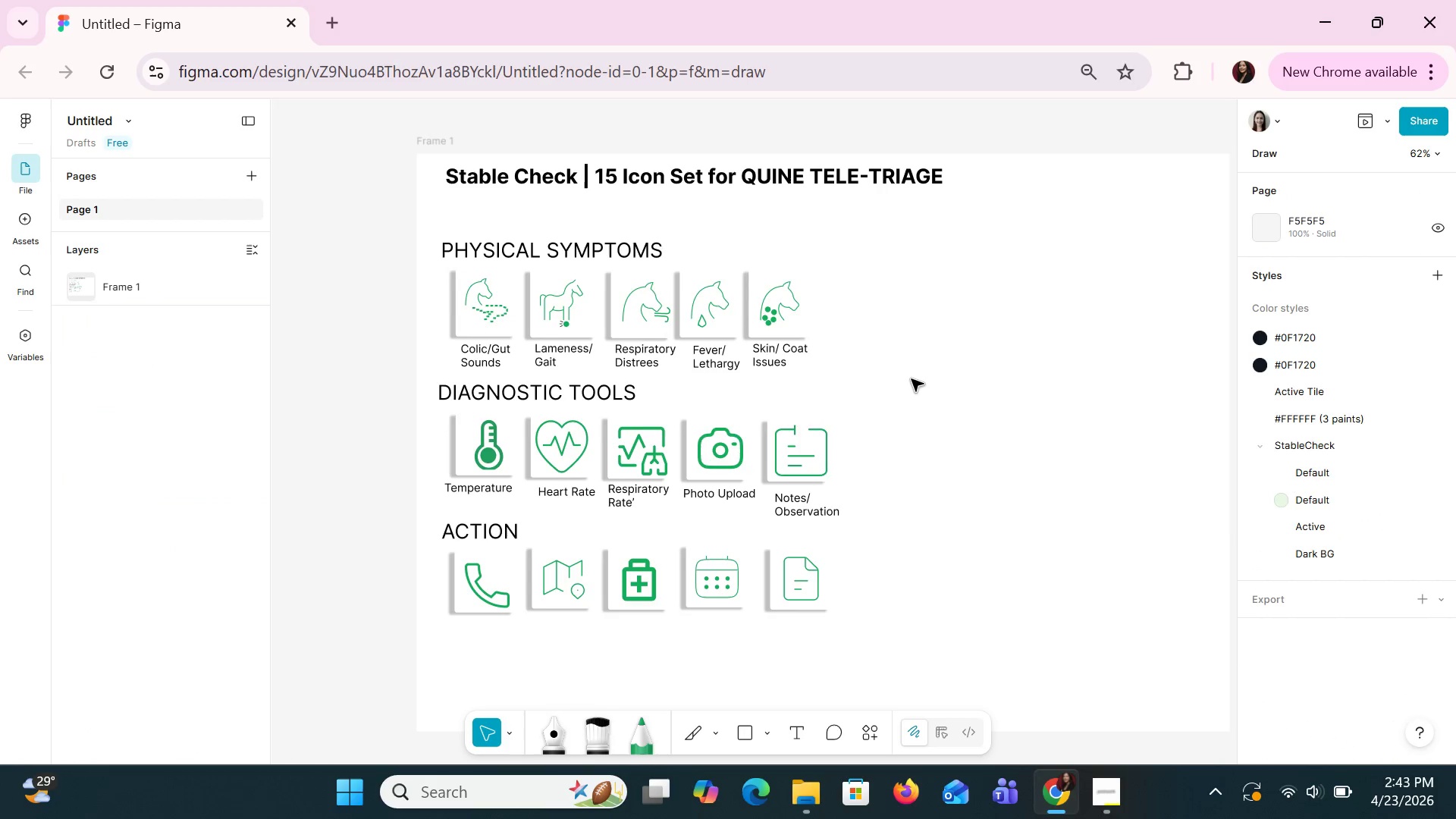 
left_click_drag(start_coordinate=[911, 378], to_coordinate=[688, 284])
 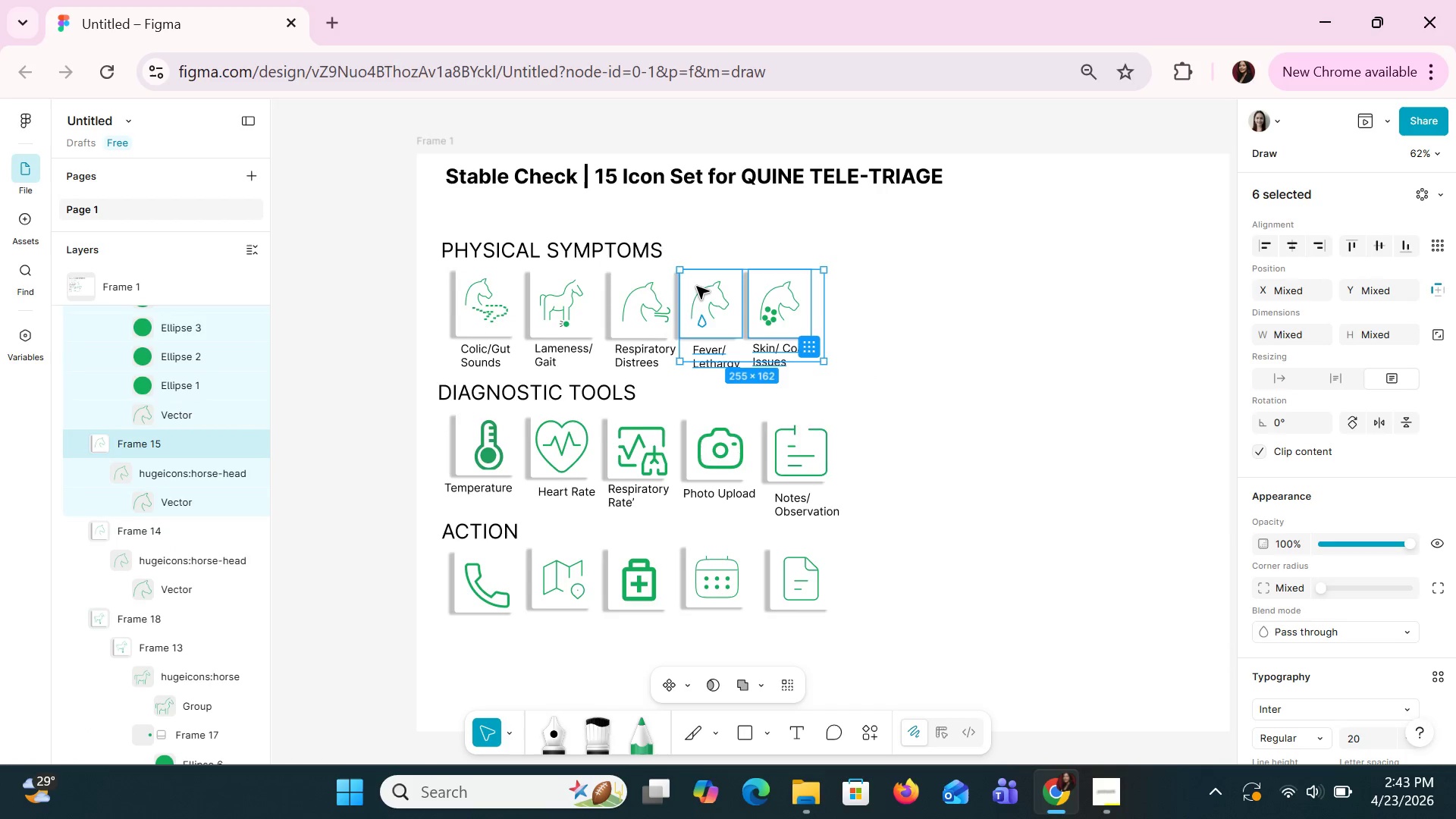 
left_click_drag(start_coordinate=[696, 286], to_coordinate=[707, 286])
 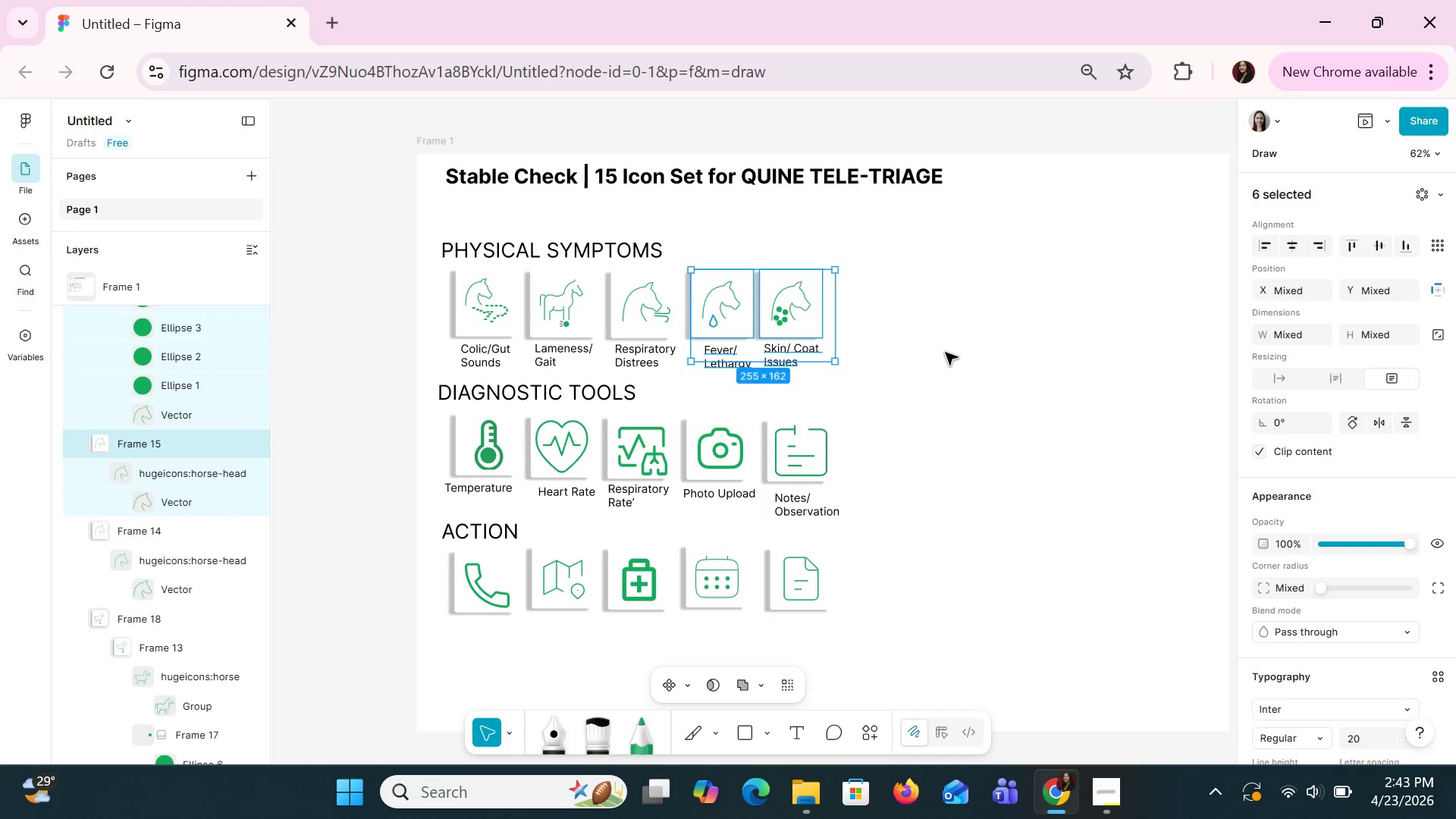 
left_click([945, 352])
 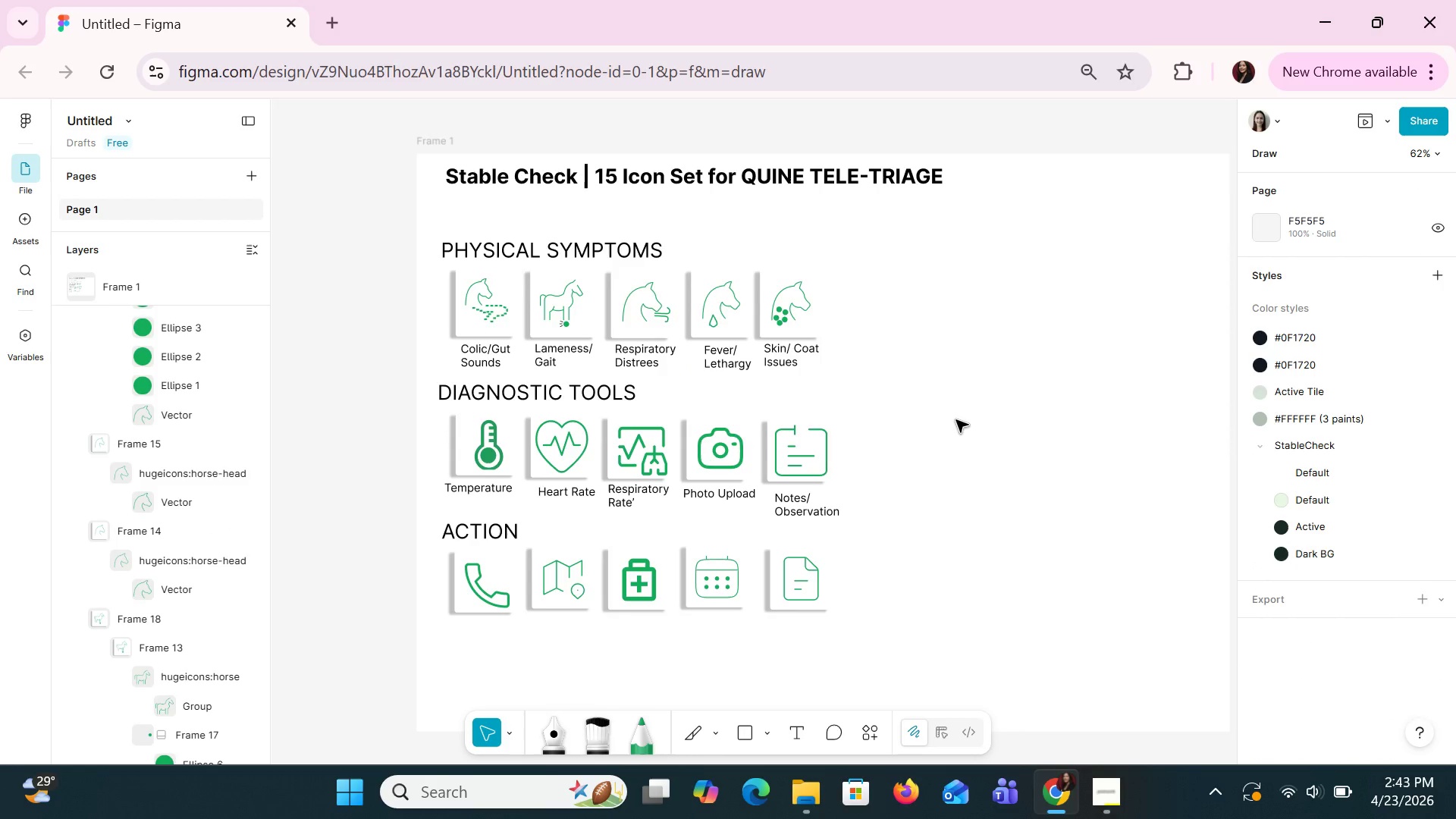 
left_click_drag(start_coordinate=[956, 425], to_coordinate=[764, 296])
 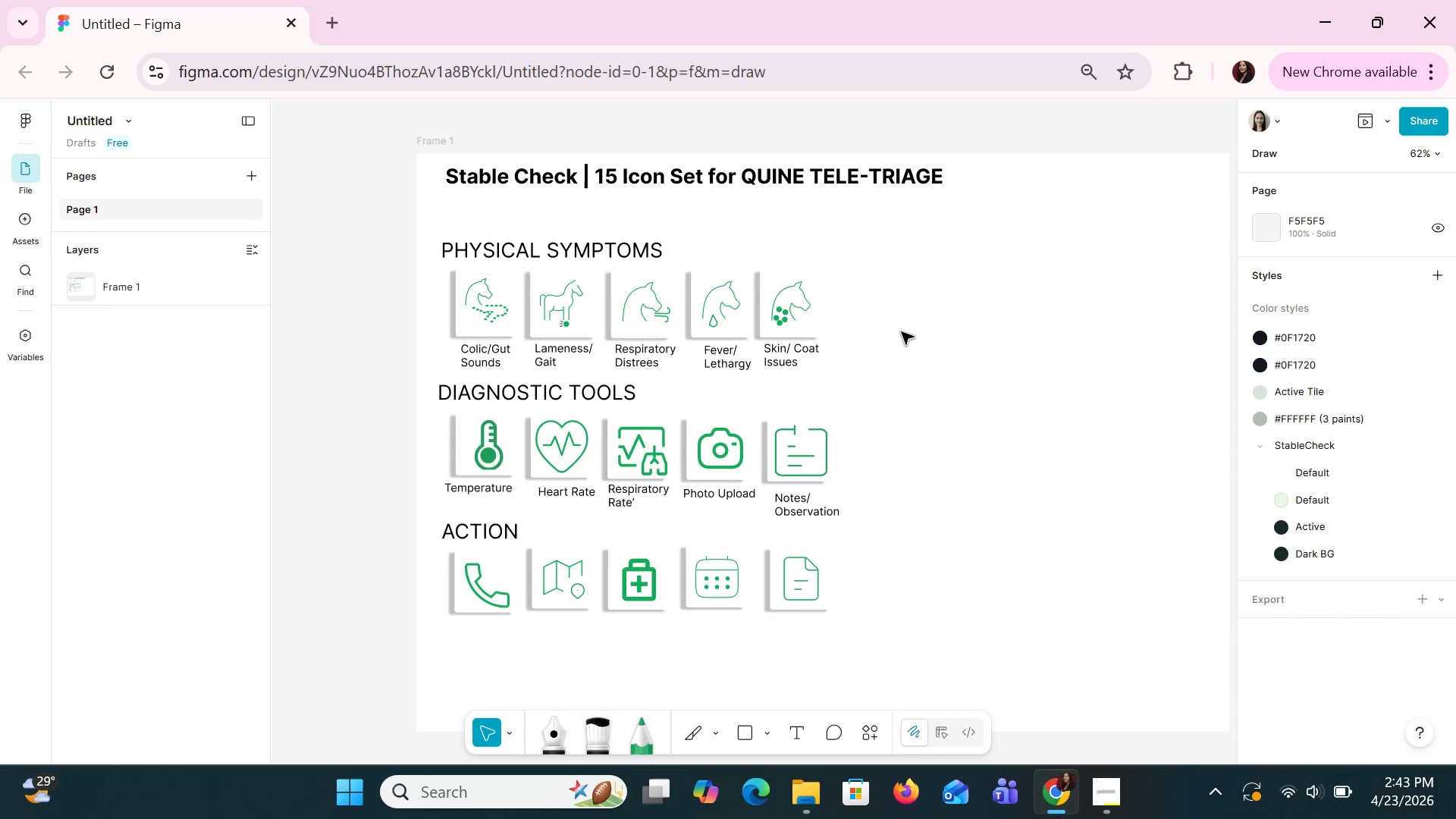 
left_click_drag(start_coordinate=[903, 348], to_coordinate=[764, 275])
 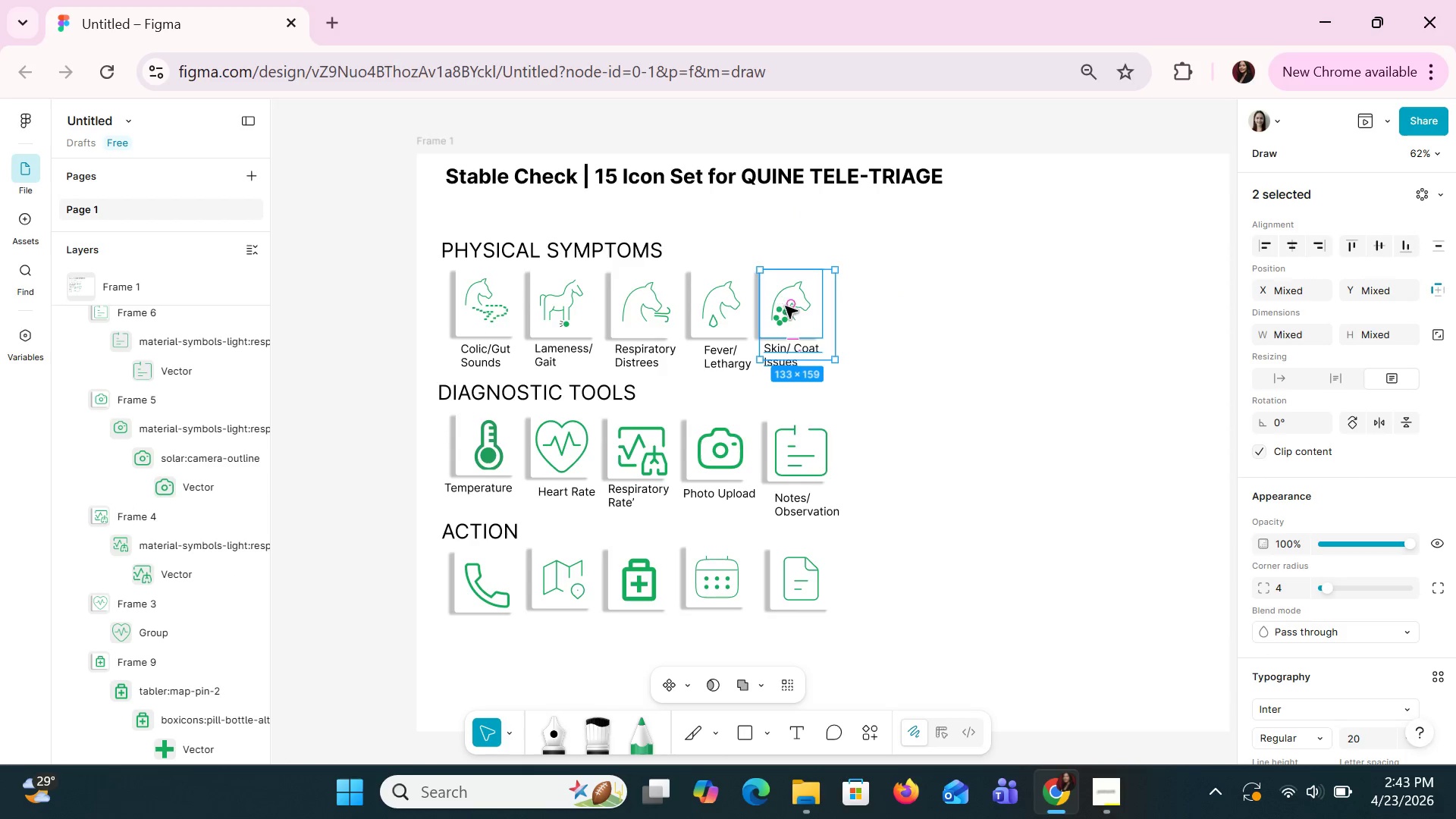 
left_click_drag(start_coordinate=[785, 306], to_coordinate=[795, 307])
 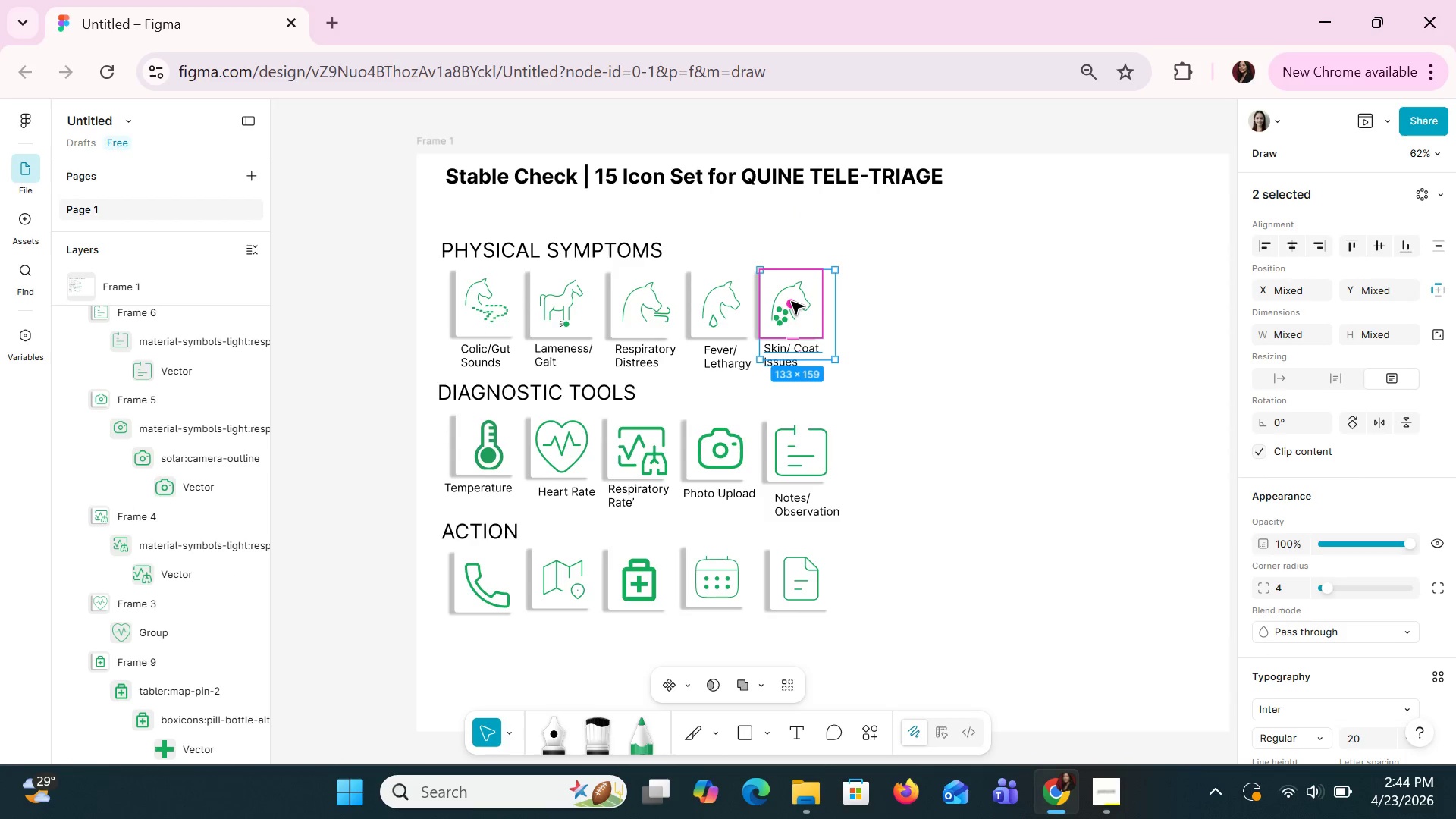 
key(Control+Z)
 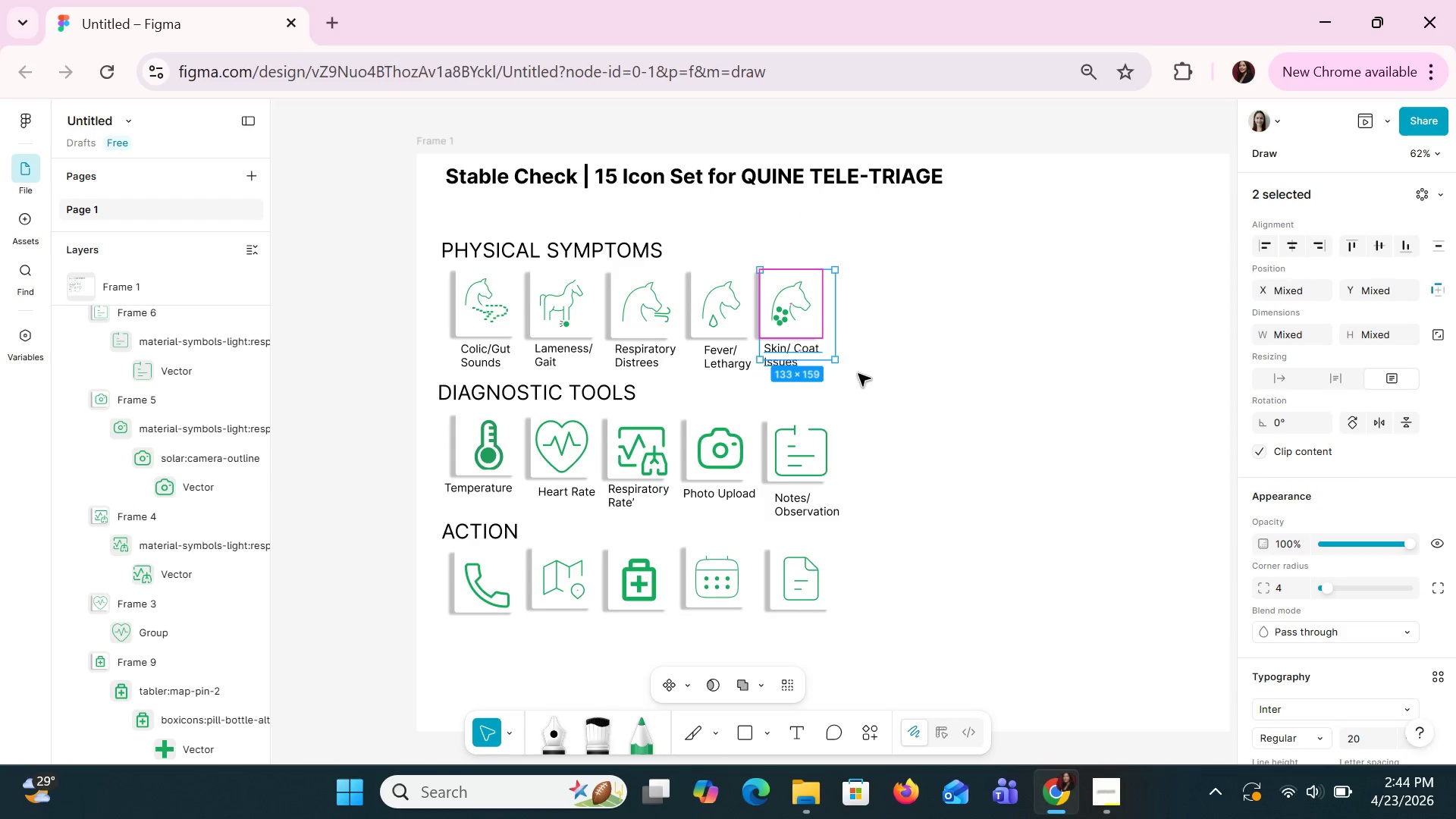 
left_click([858, 375])
 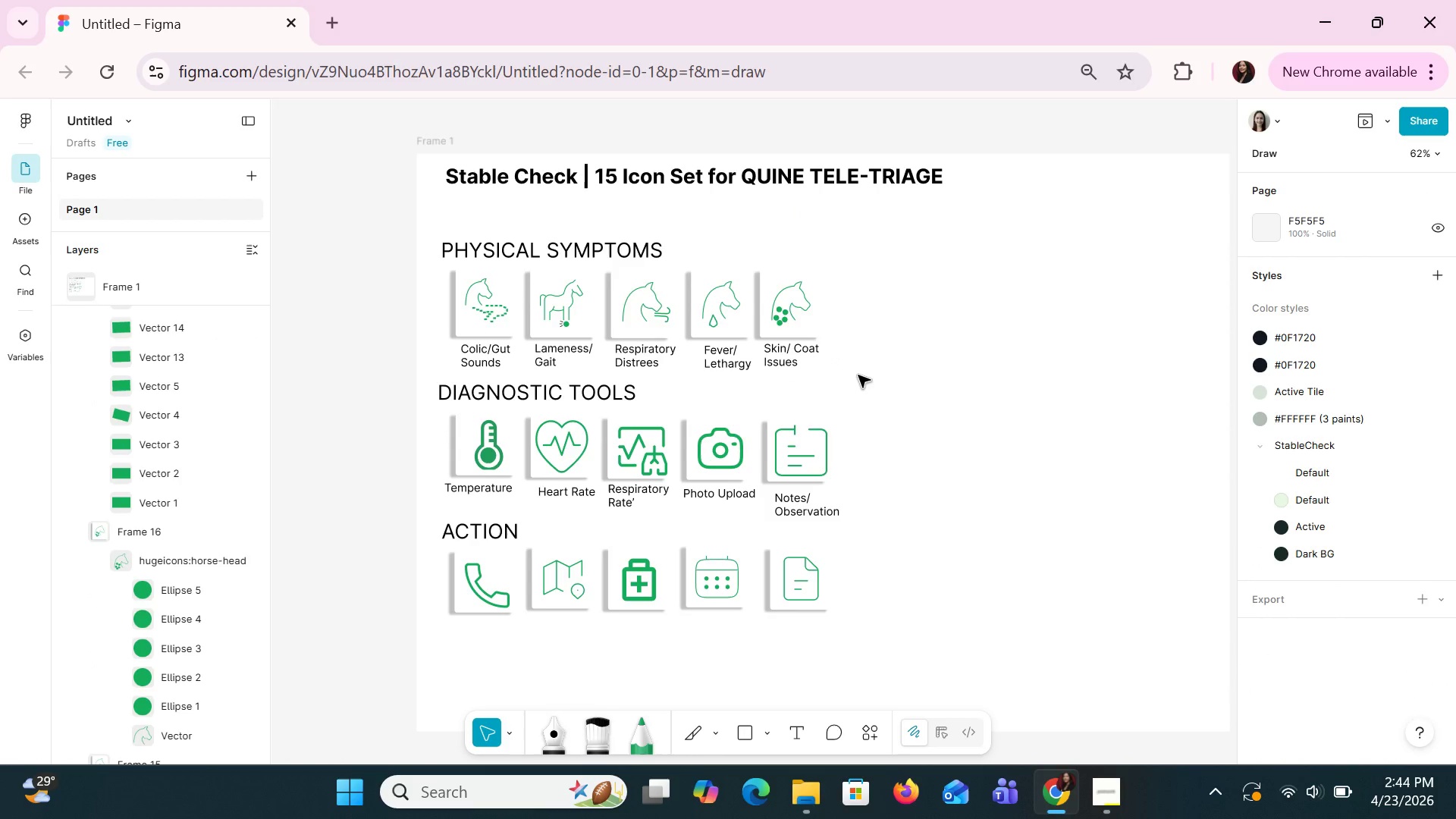 
key(Control+Z)
 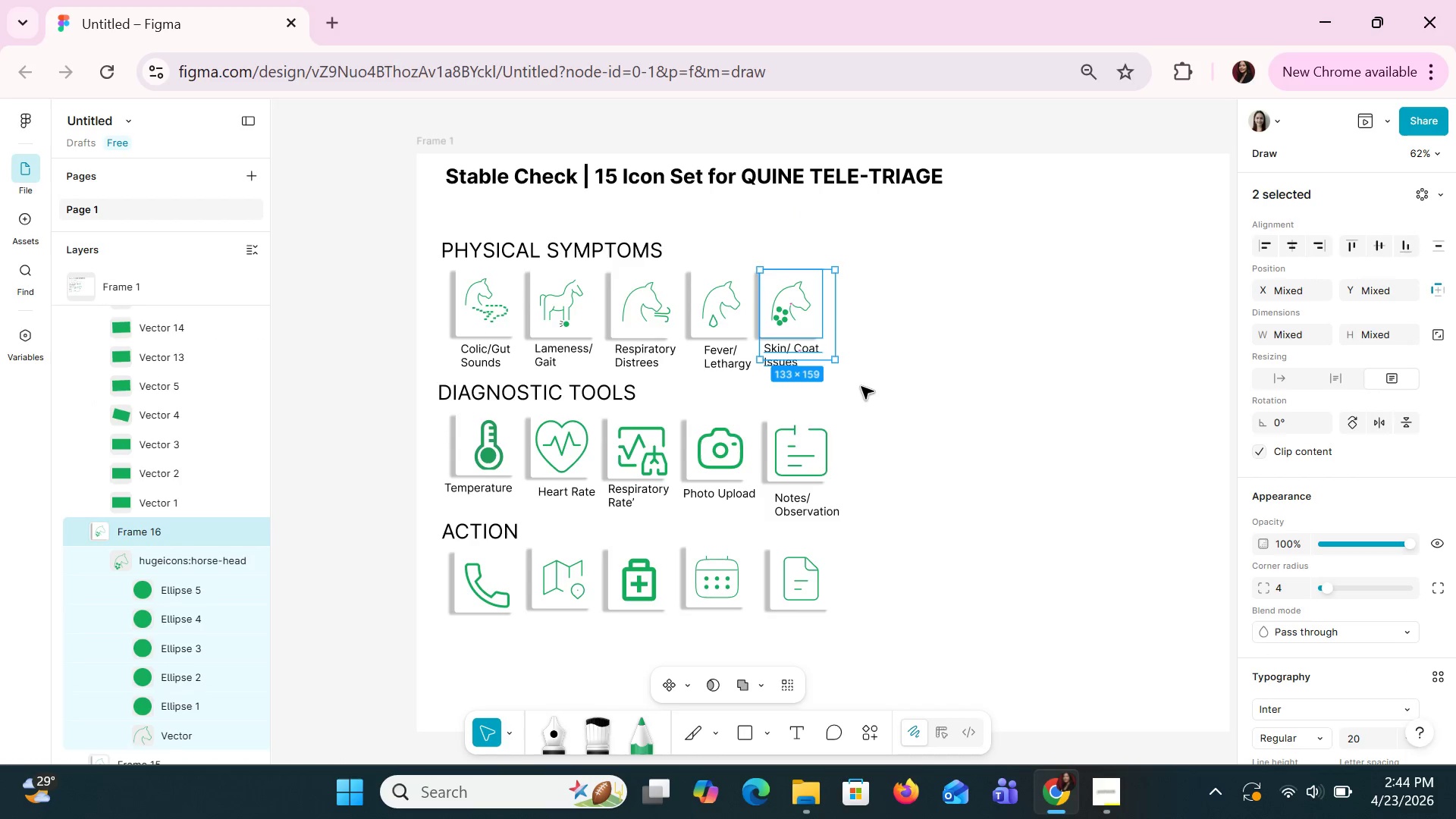 
left_click_drag(start_coordinate=[874, 397], to_coordinate=[764, 277])
 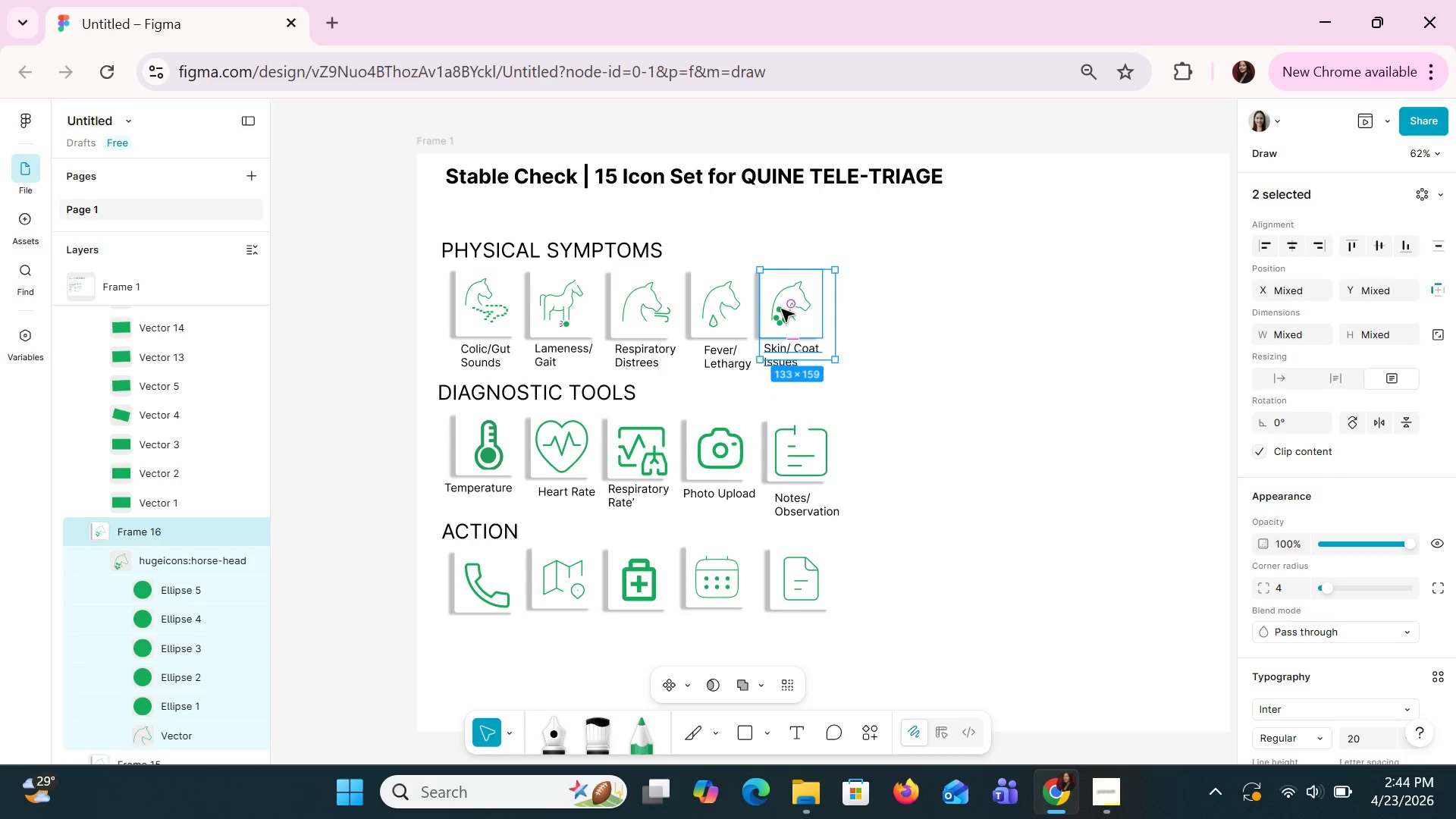 
left_click_drag(start_coordinate=[781, 309], to_coordinate=[788, 309])
 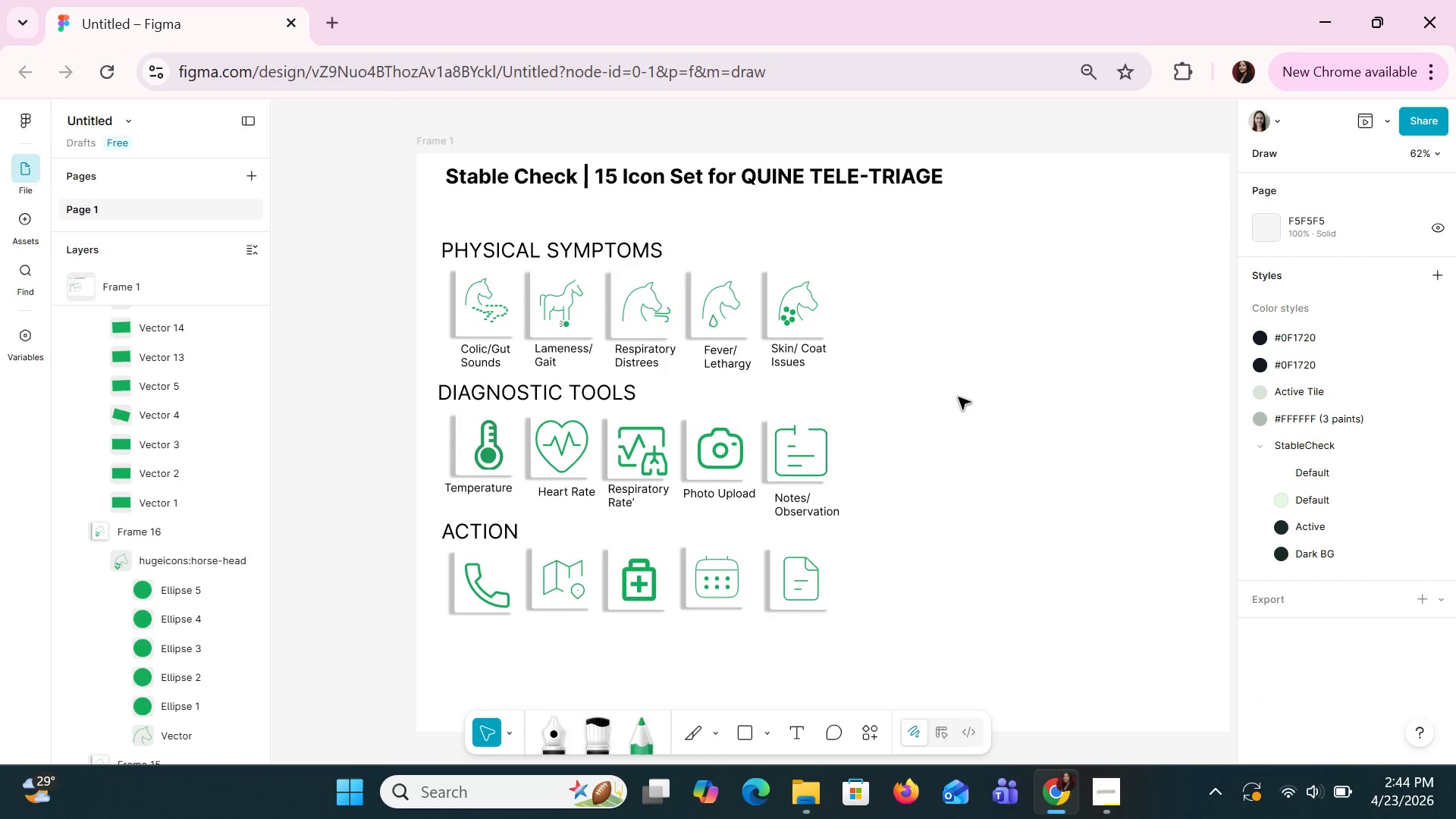 
scroll: coordinate [957, 397], scroll_direction: down, amount: 1.0
 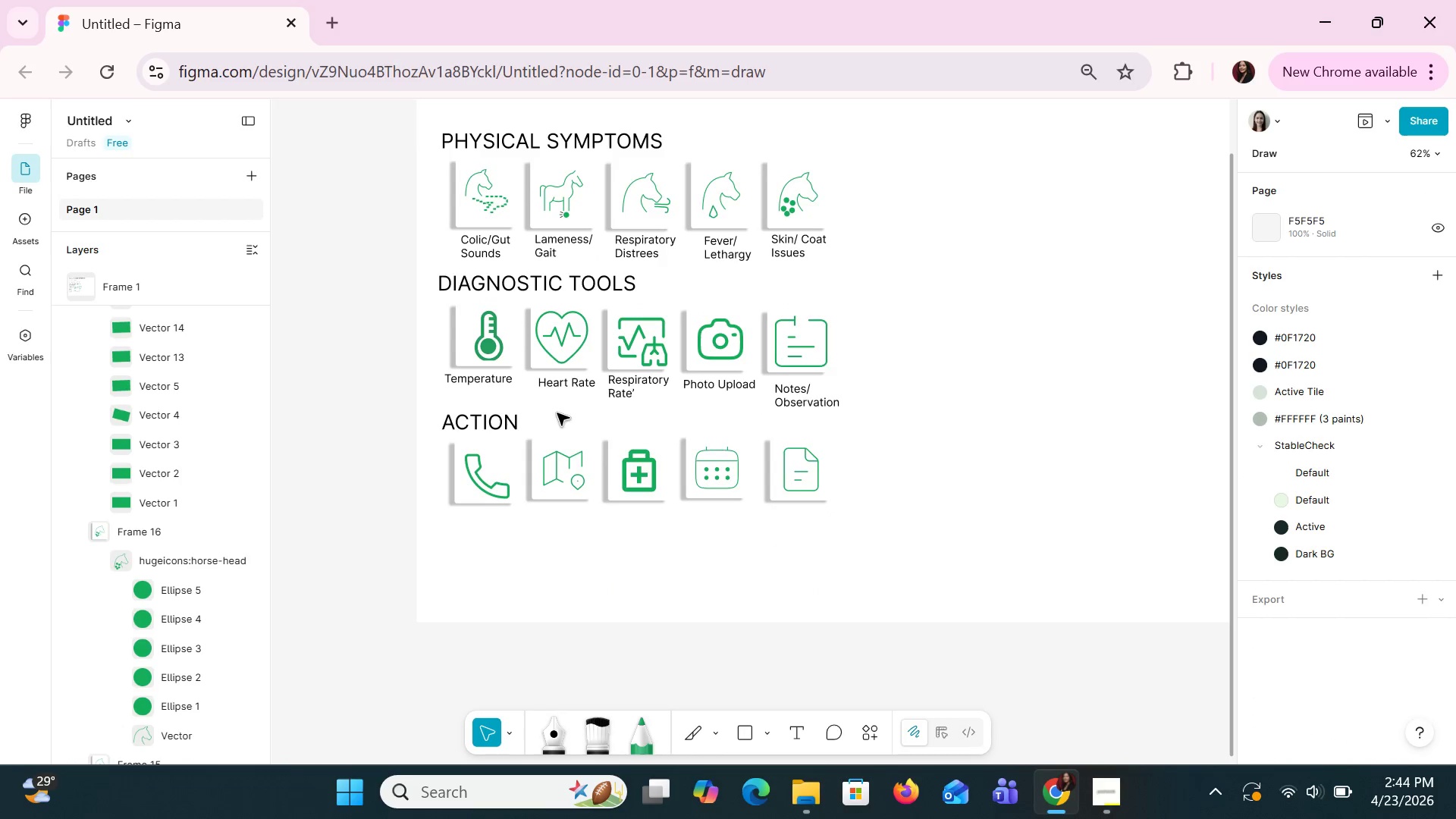 
left_click([517, 378])
 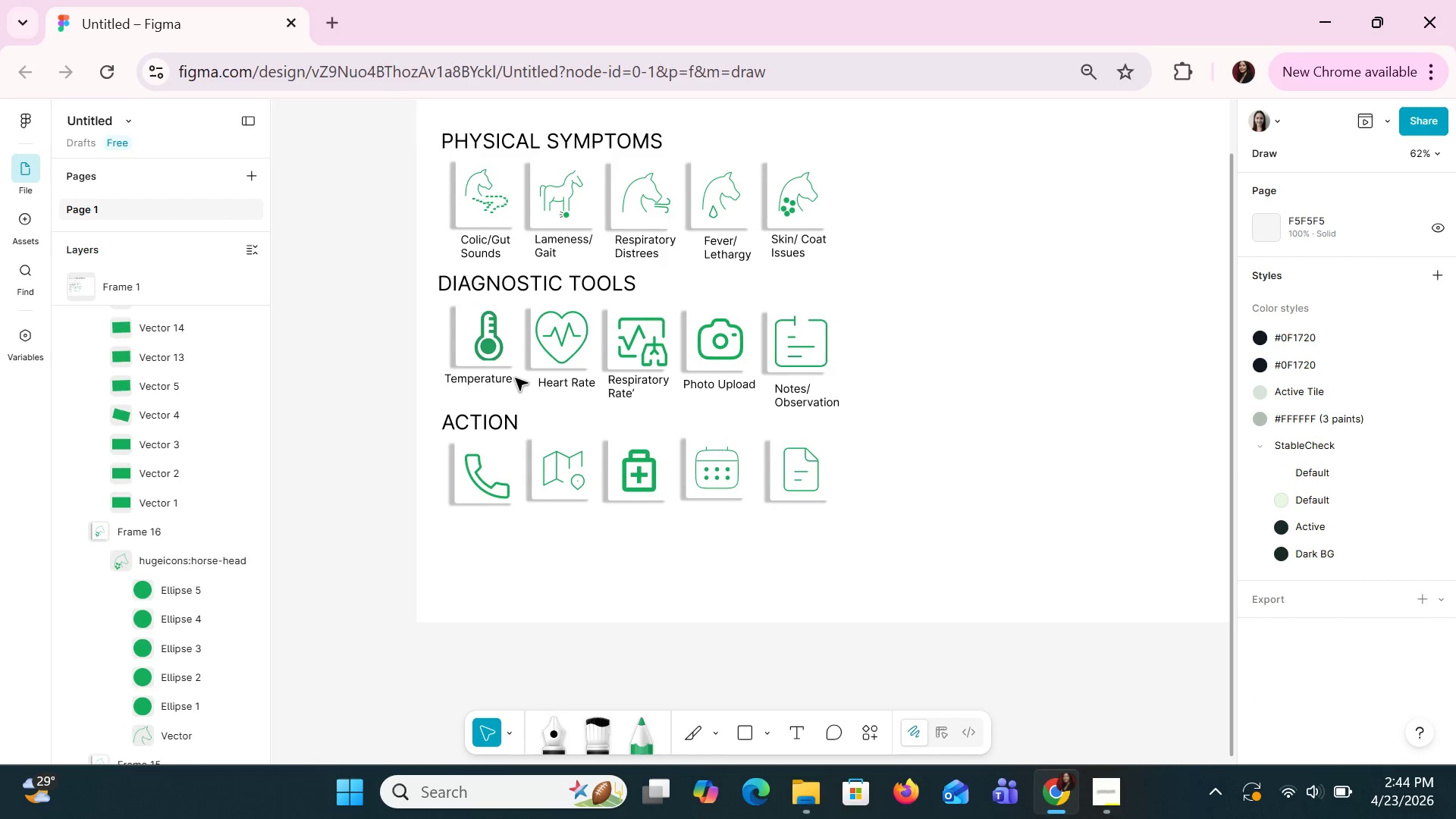 
left_click([506, 379])
 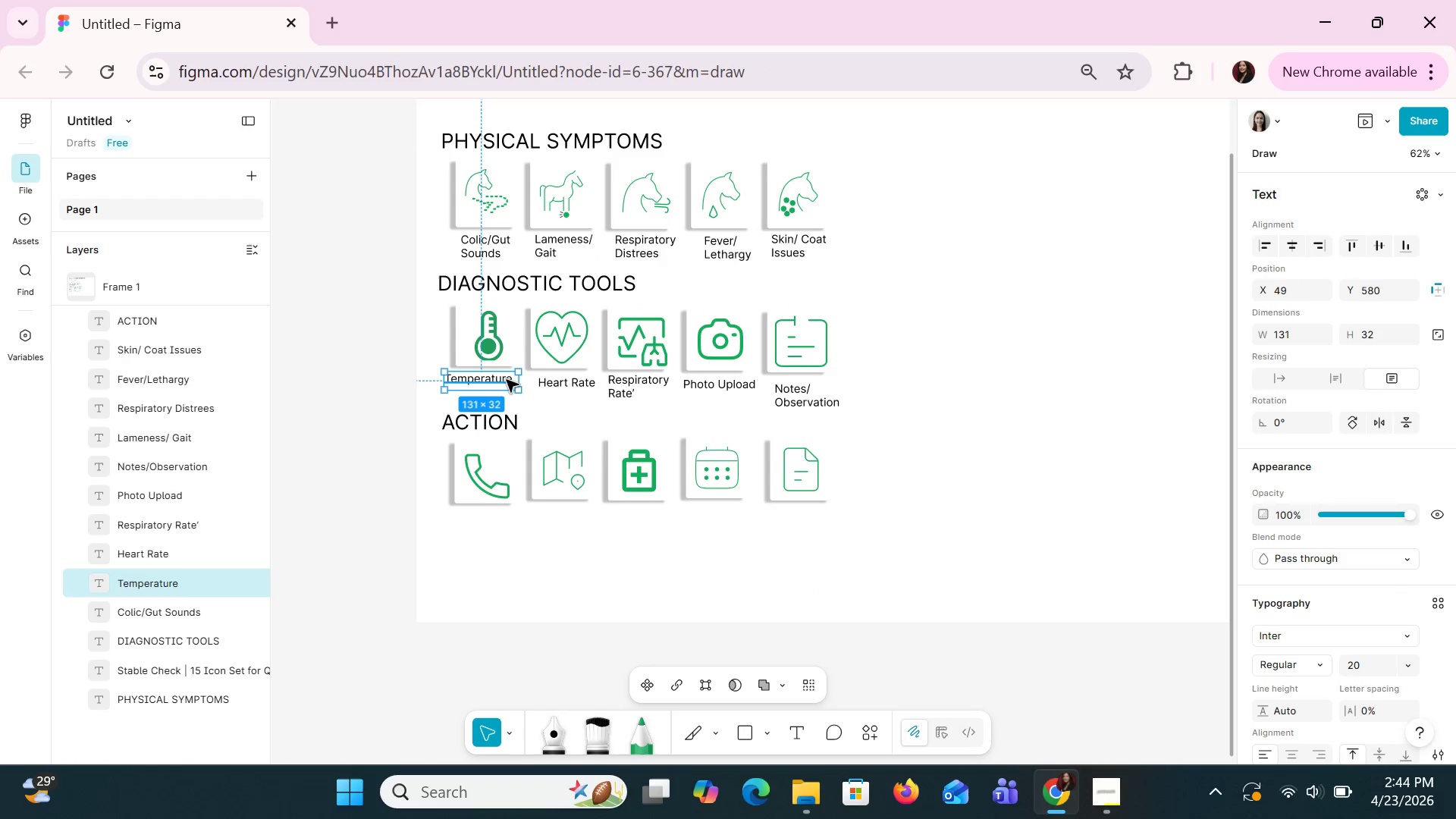 
key(Control+C)
 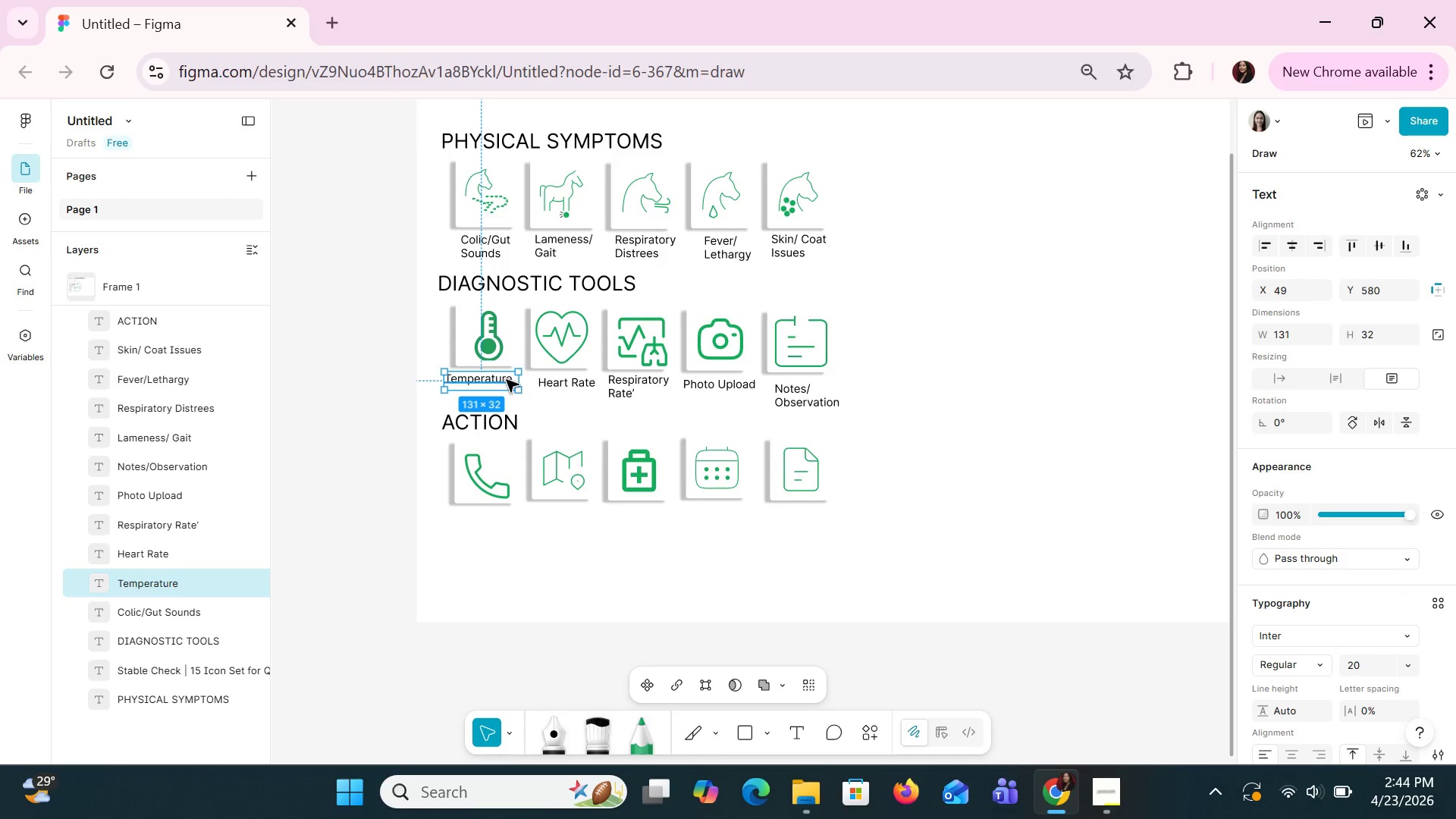 
key(Control+V)
 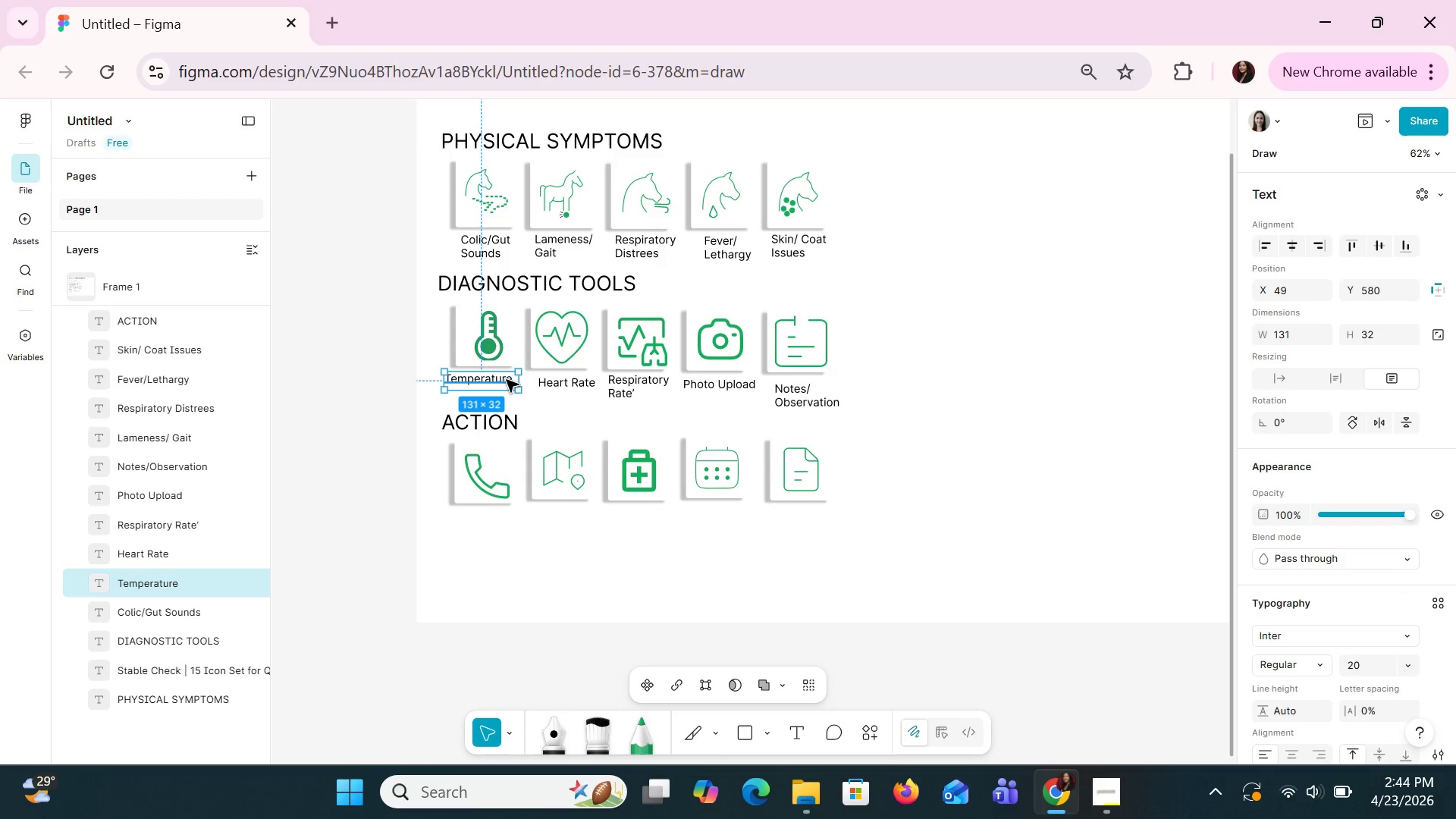 
left_click_drag(start_coordinate=[506, 379], to_coordinate=[504, 521])
 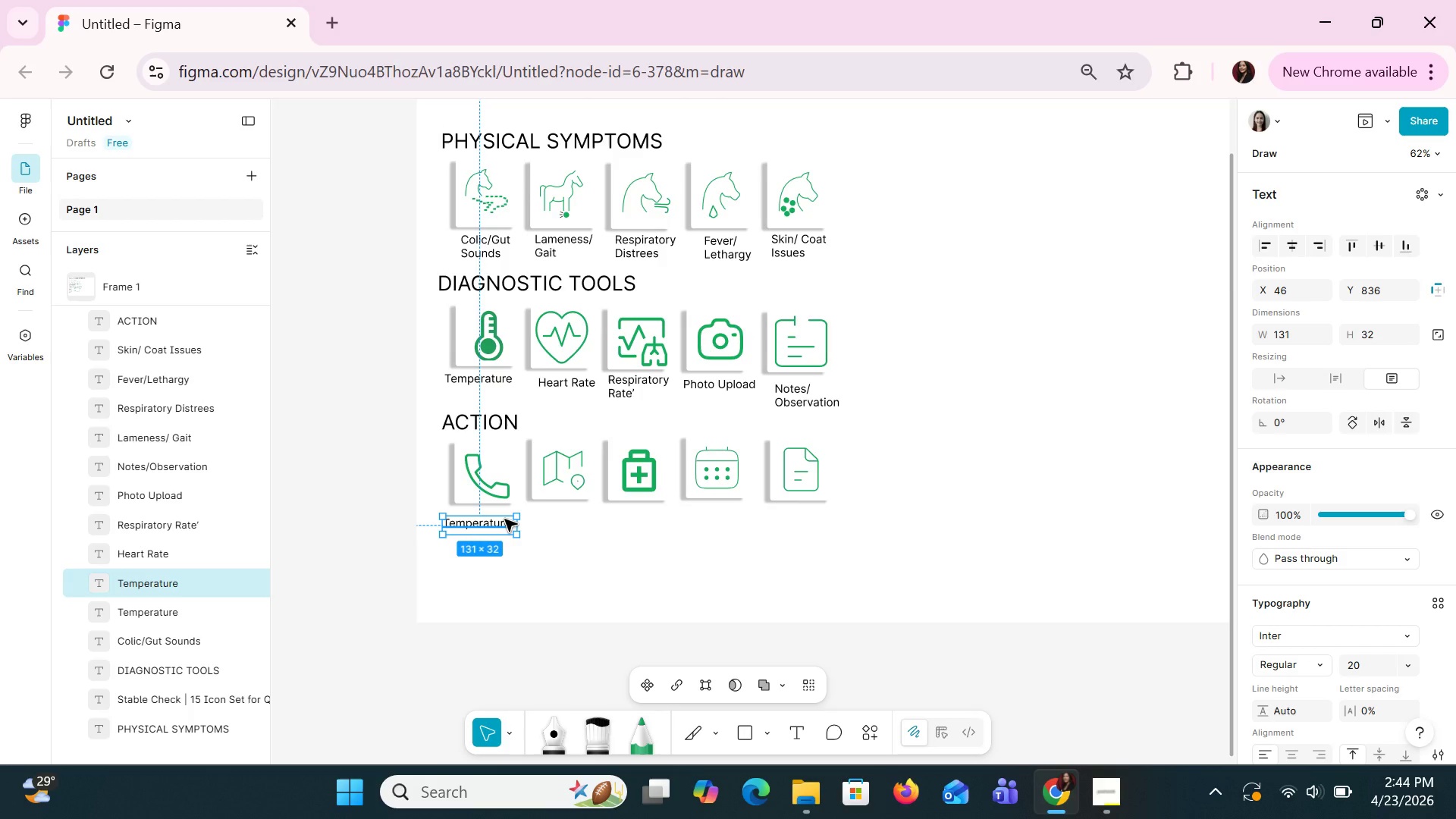 
wait(9.16)
 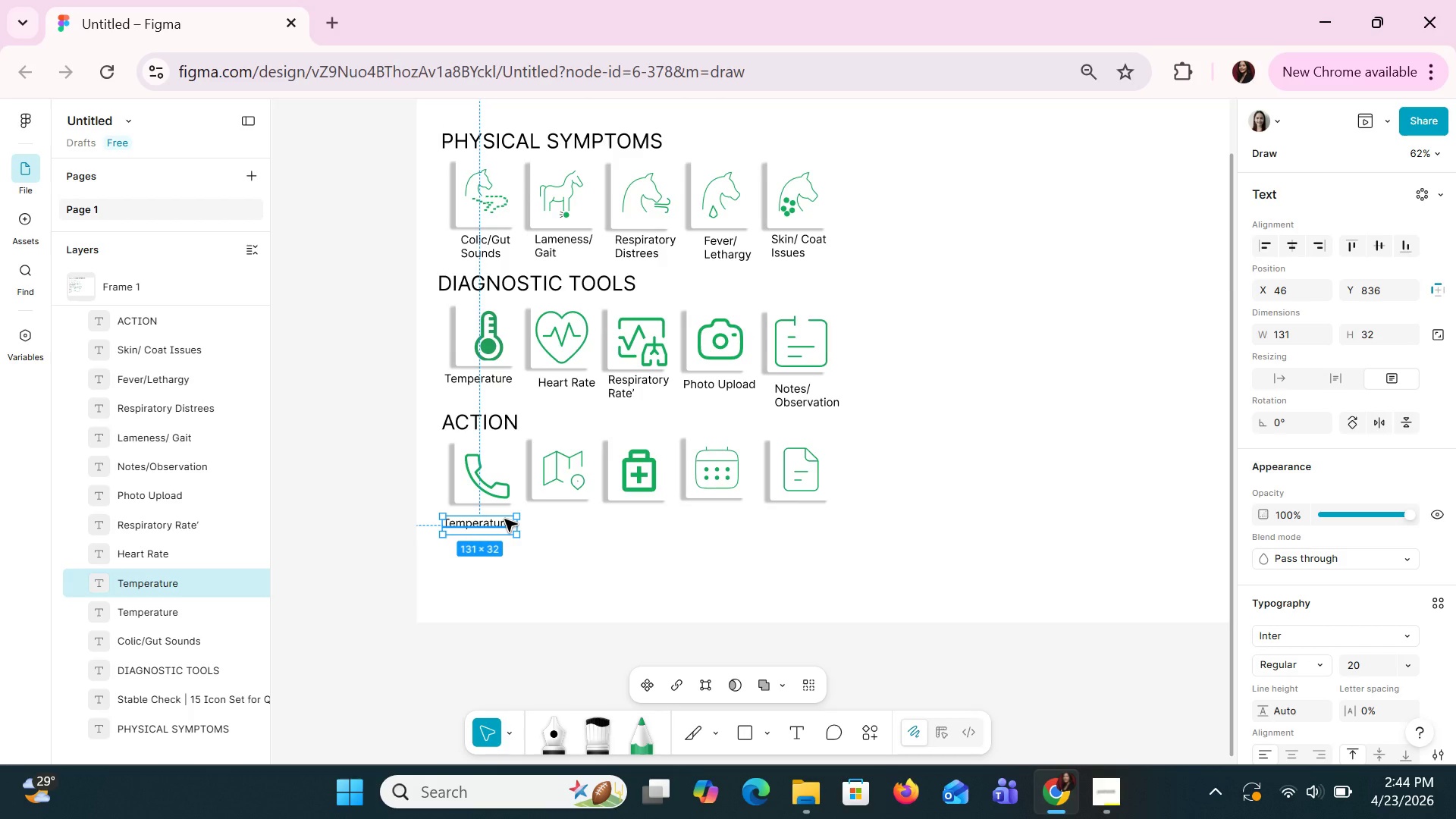 
key(Shift+E)
 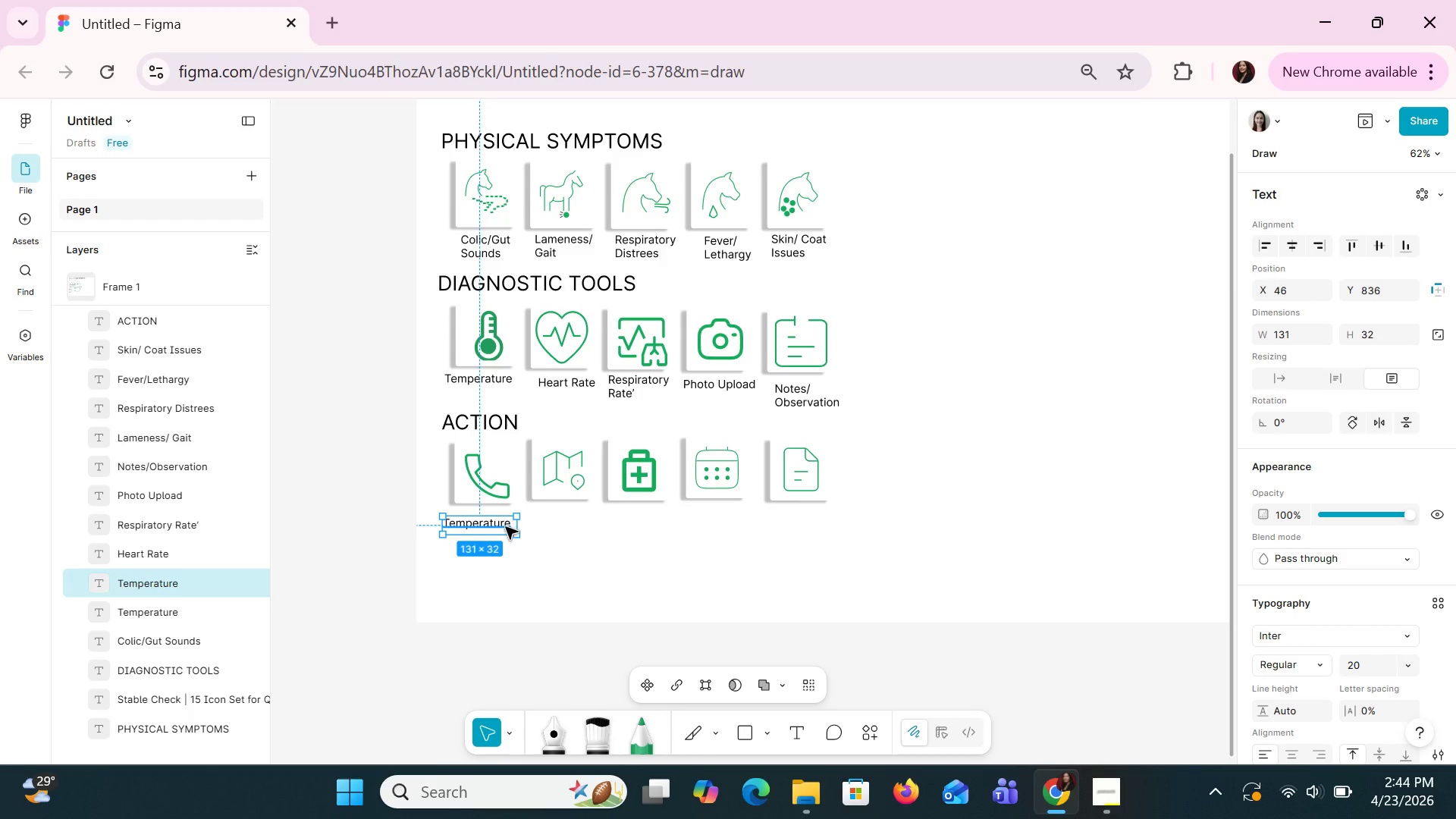 
double_click([505, 528])
 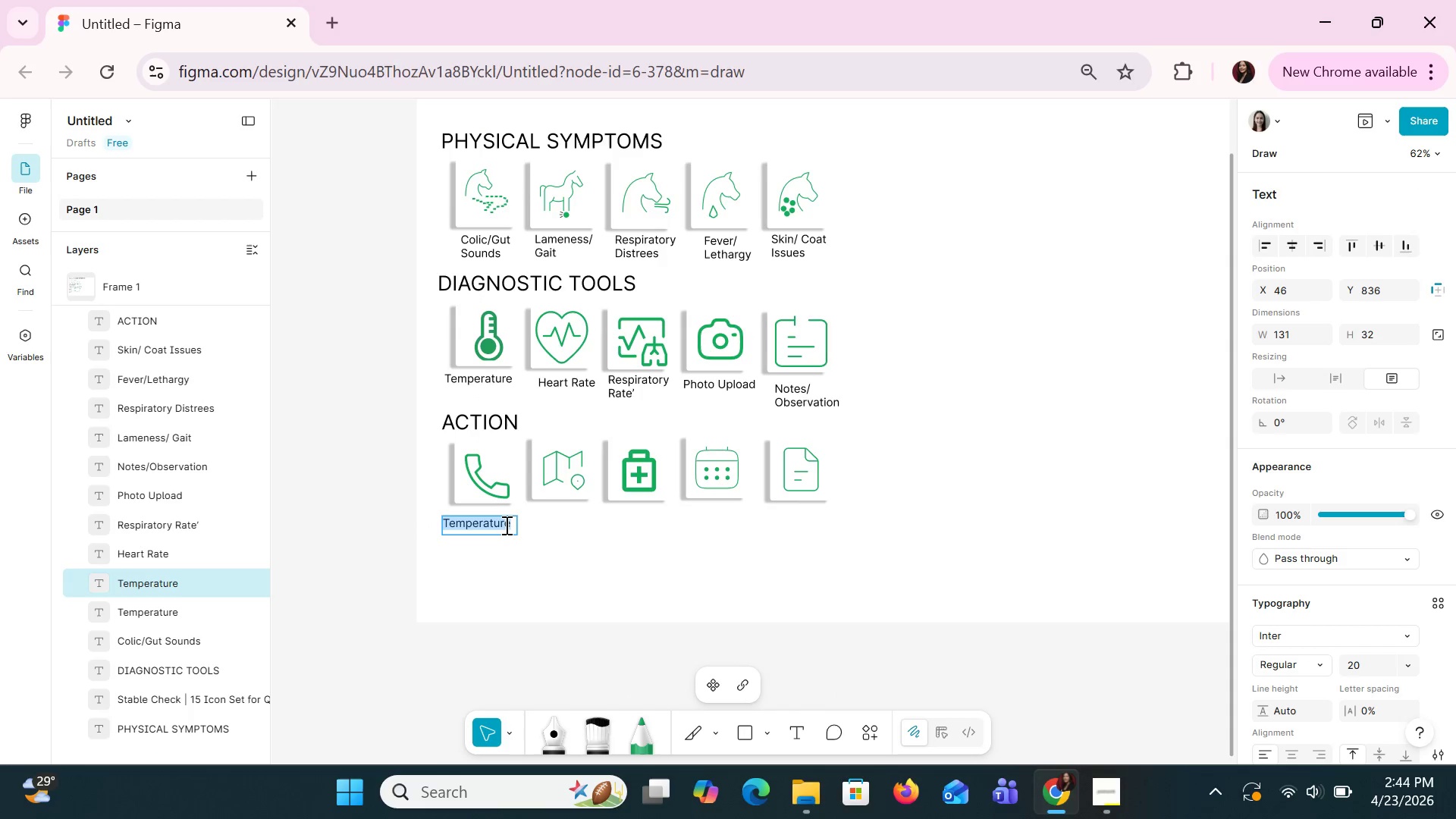 
type(E er)
key(Backspace)
key(Backspace)
key(Backspace)
type(mergency Call)
 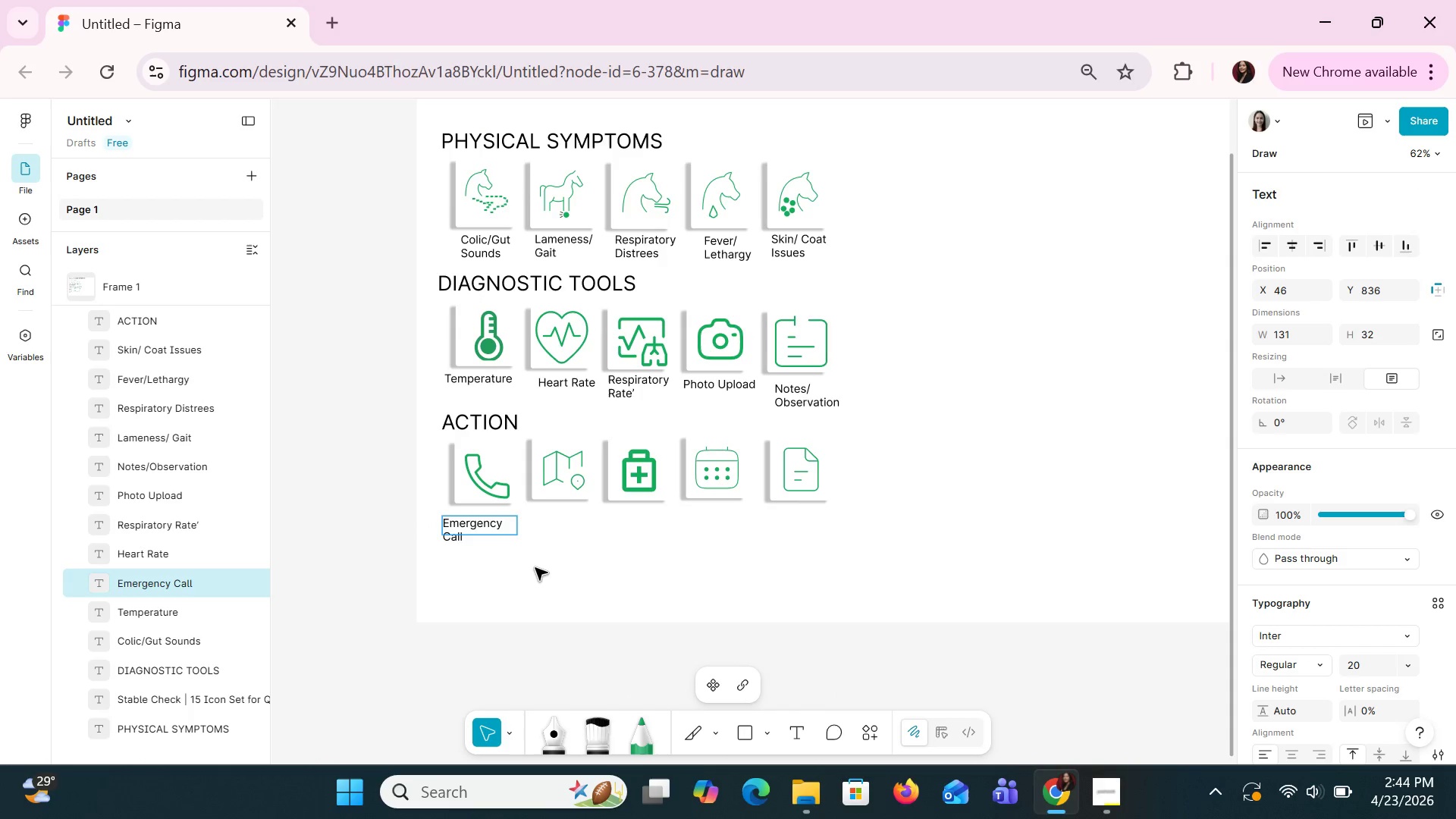 
left_click([612, 535])
 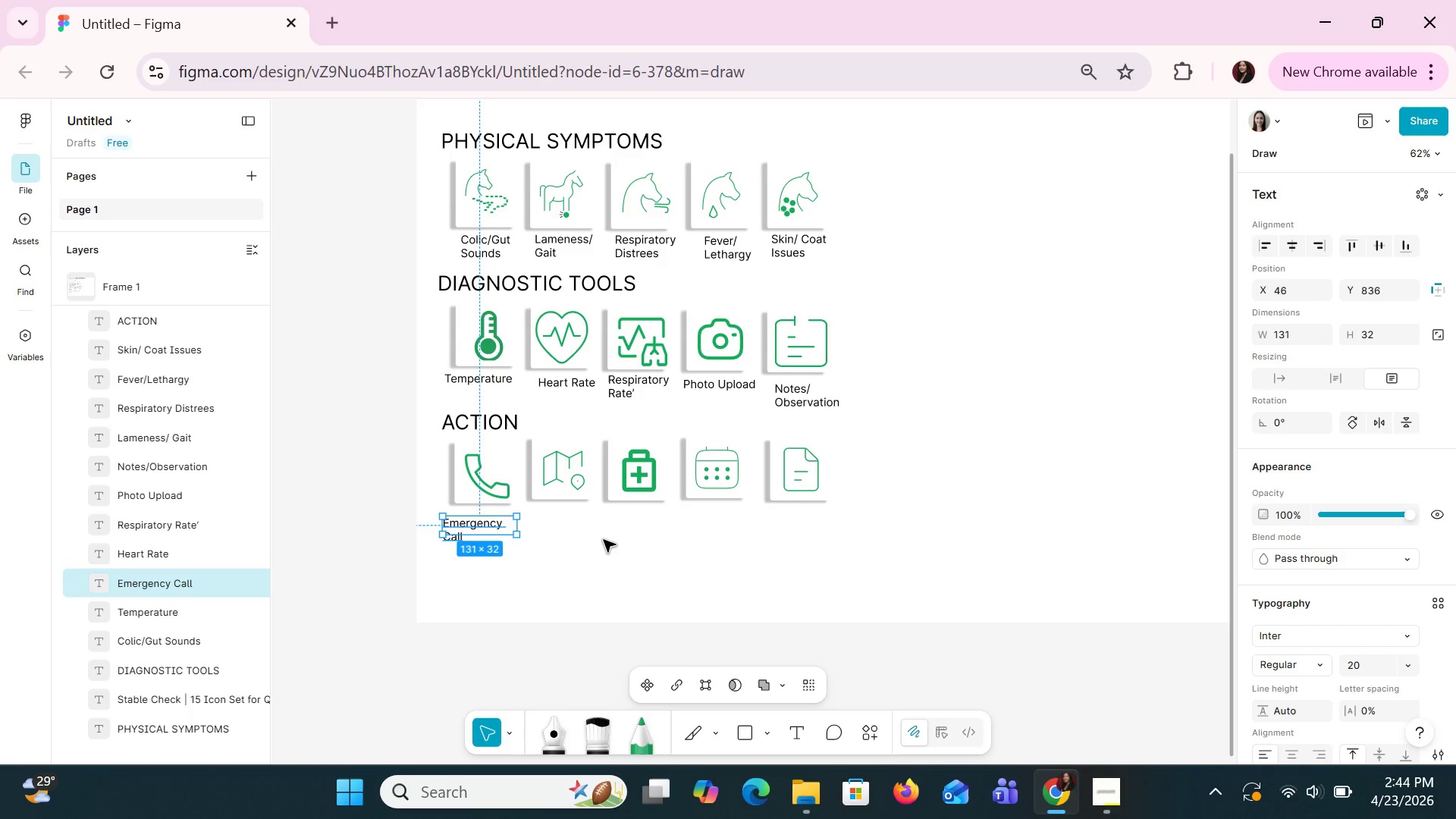 
key(Control+C)
 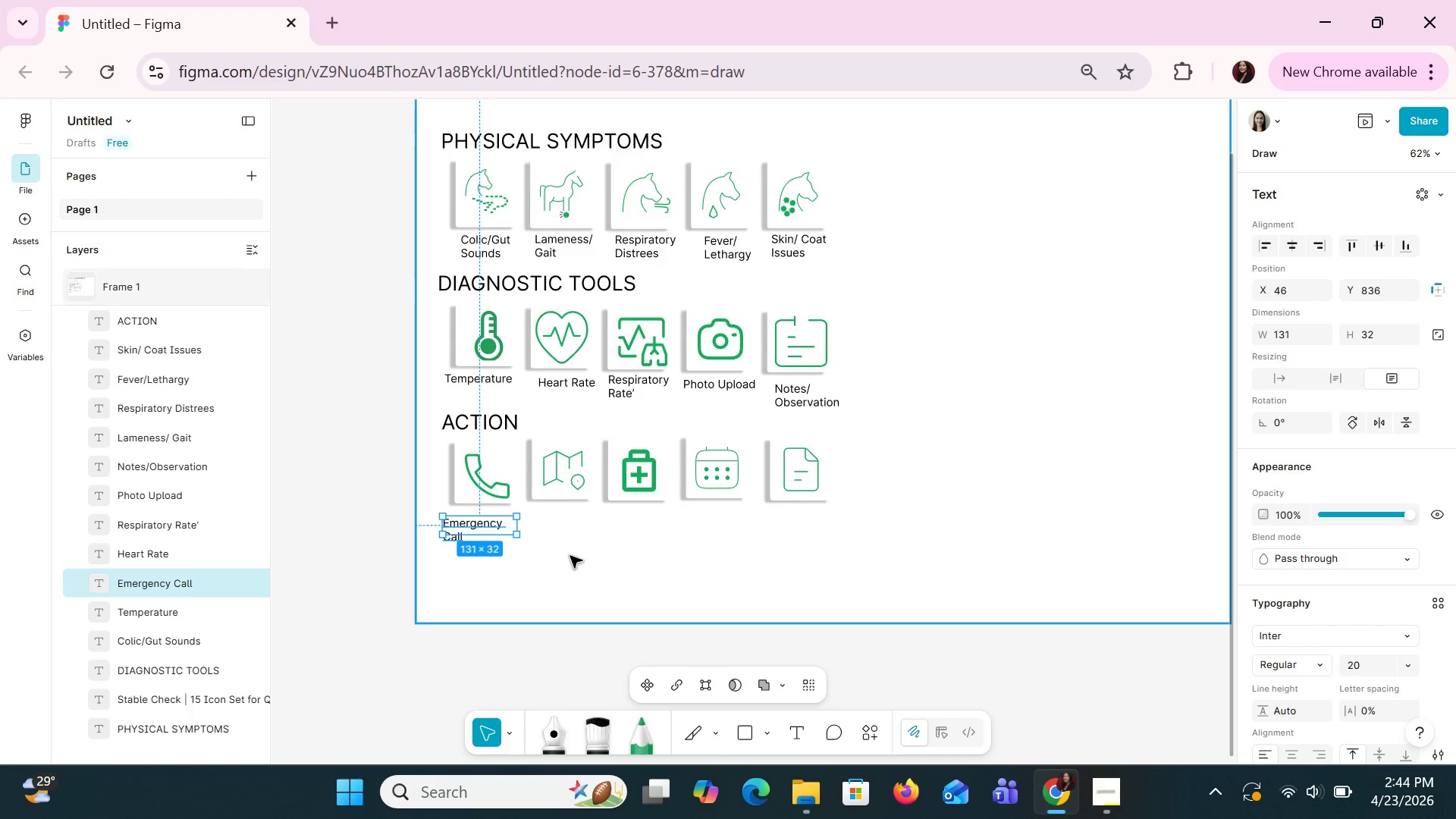 
key(Control+V)
 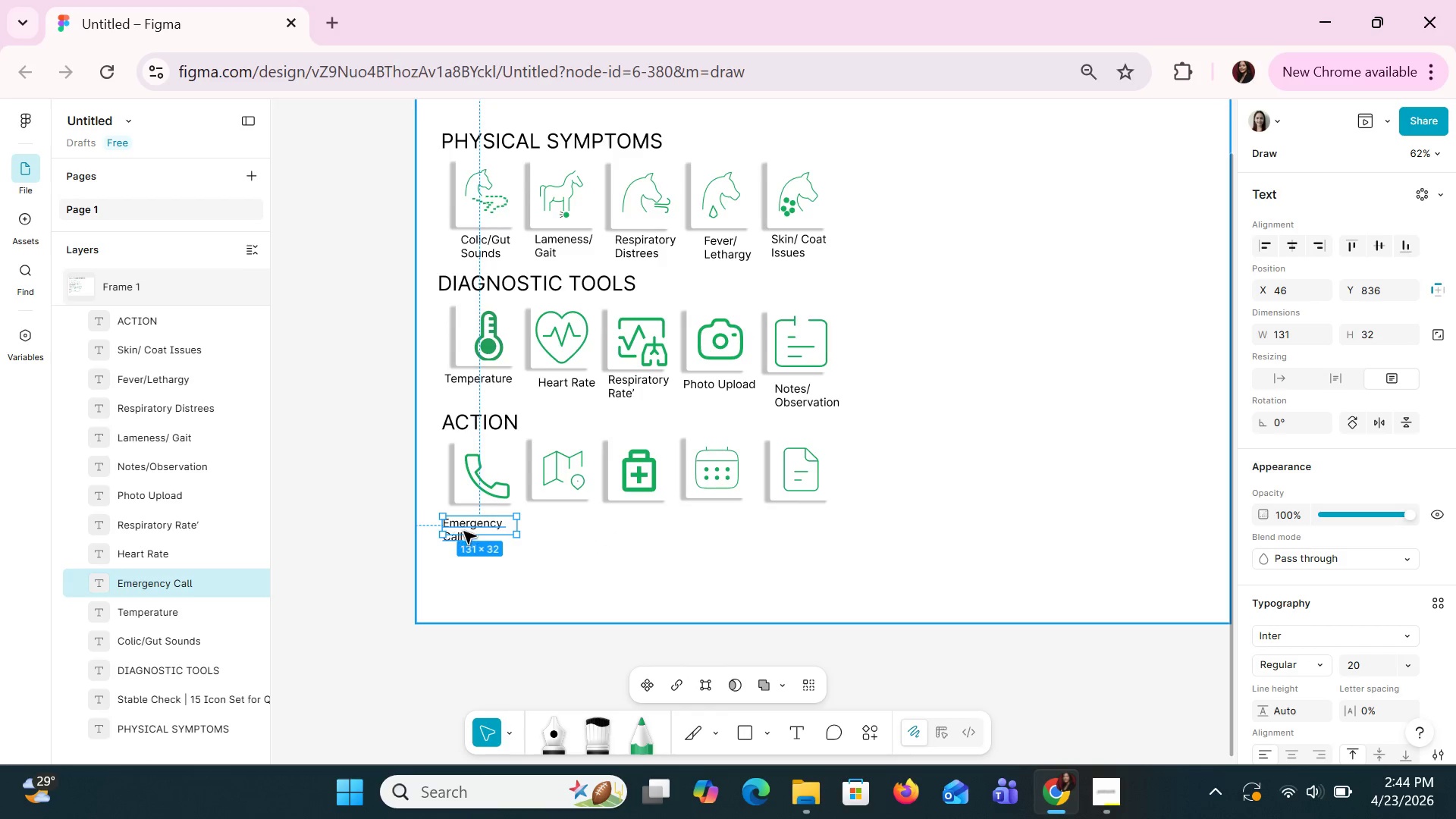 
left_click_drag(start_coordinate=[465, 528], to_coordinate=[553, 526])
 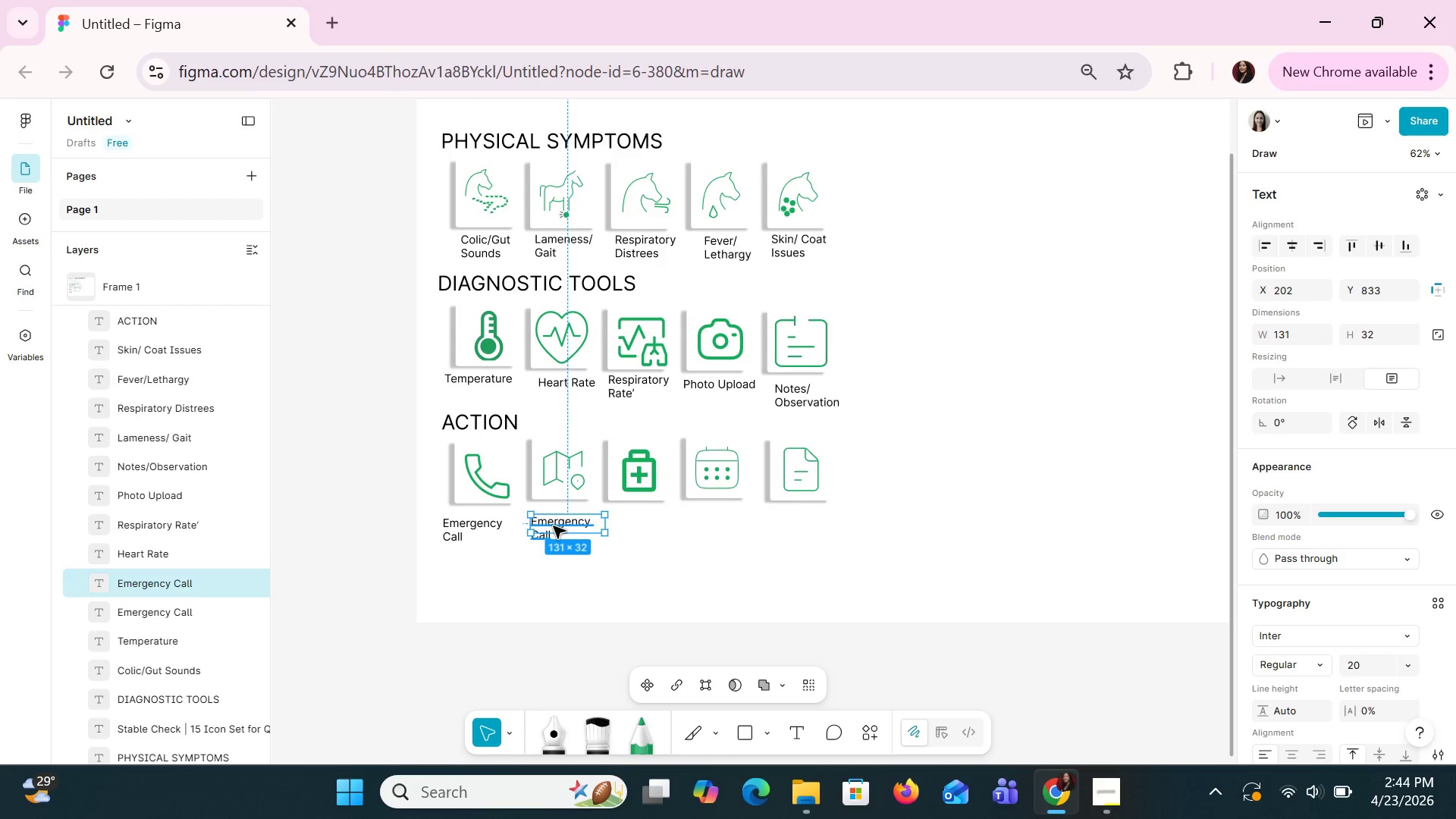 
left_click([553, 526])
 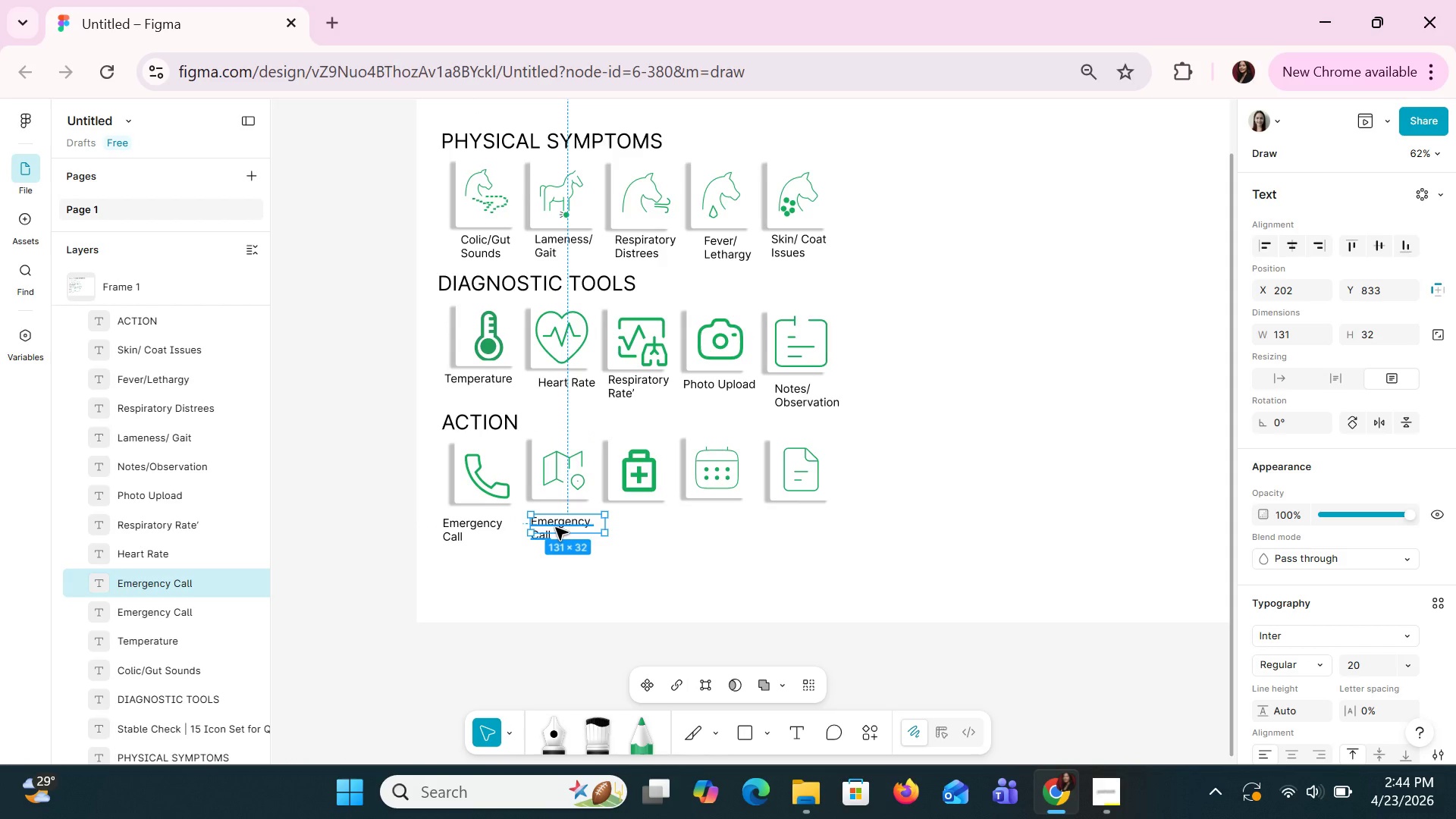 
double_click([555, 529])
 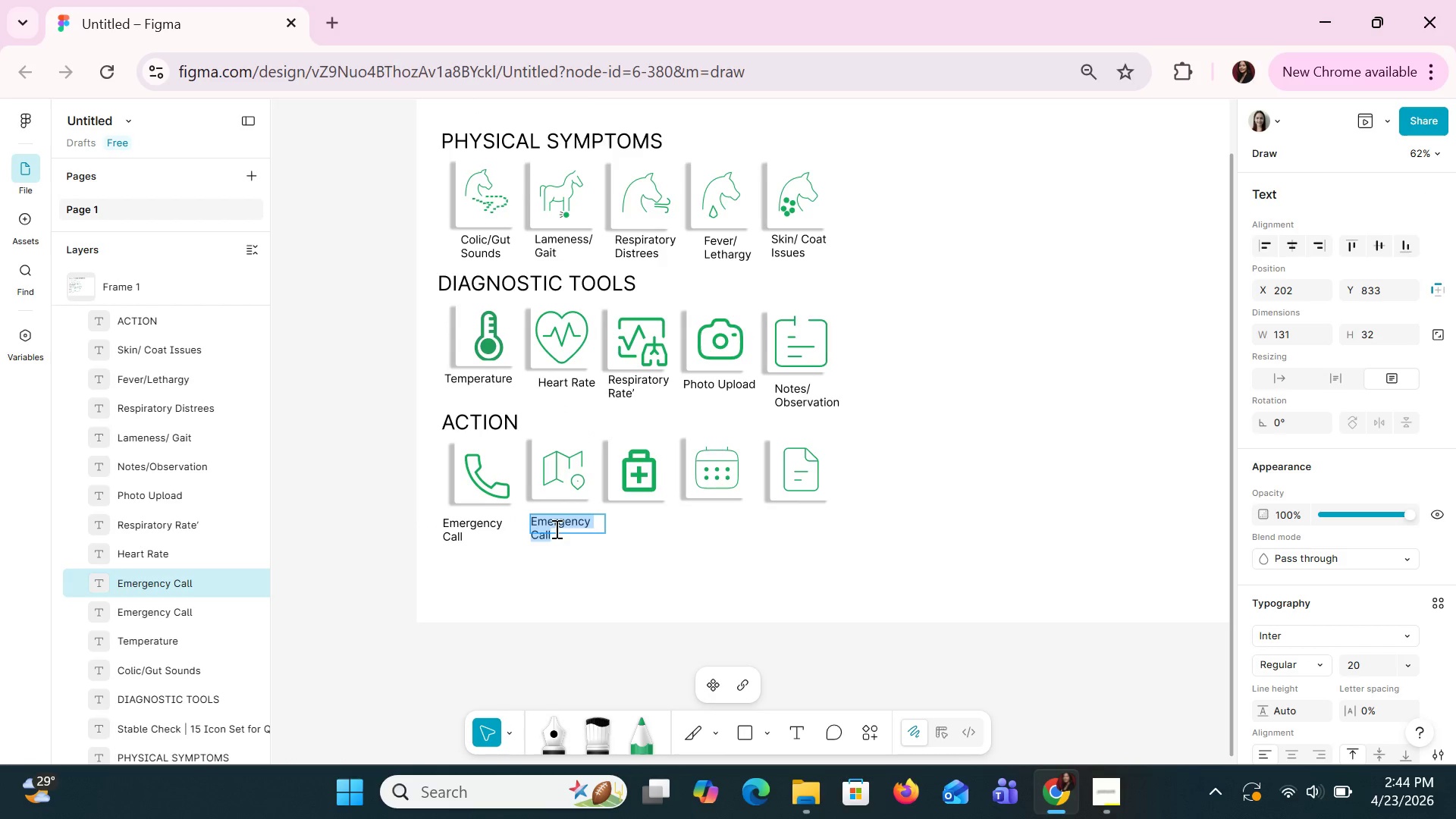 
type(Map to clinic)
 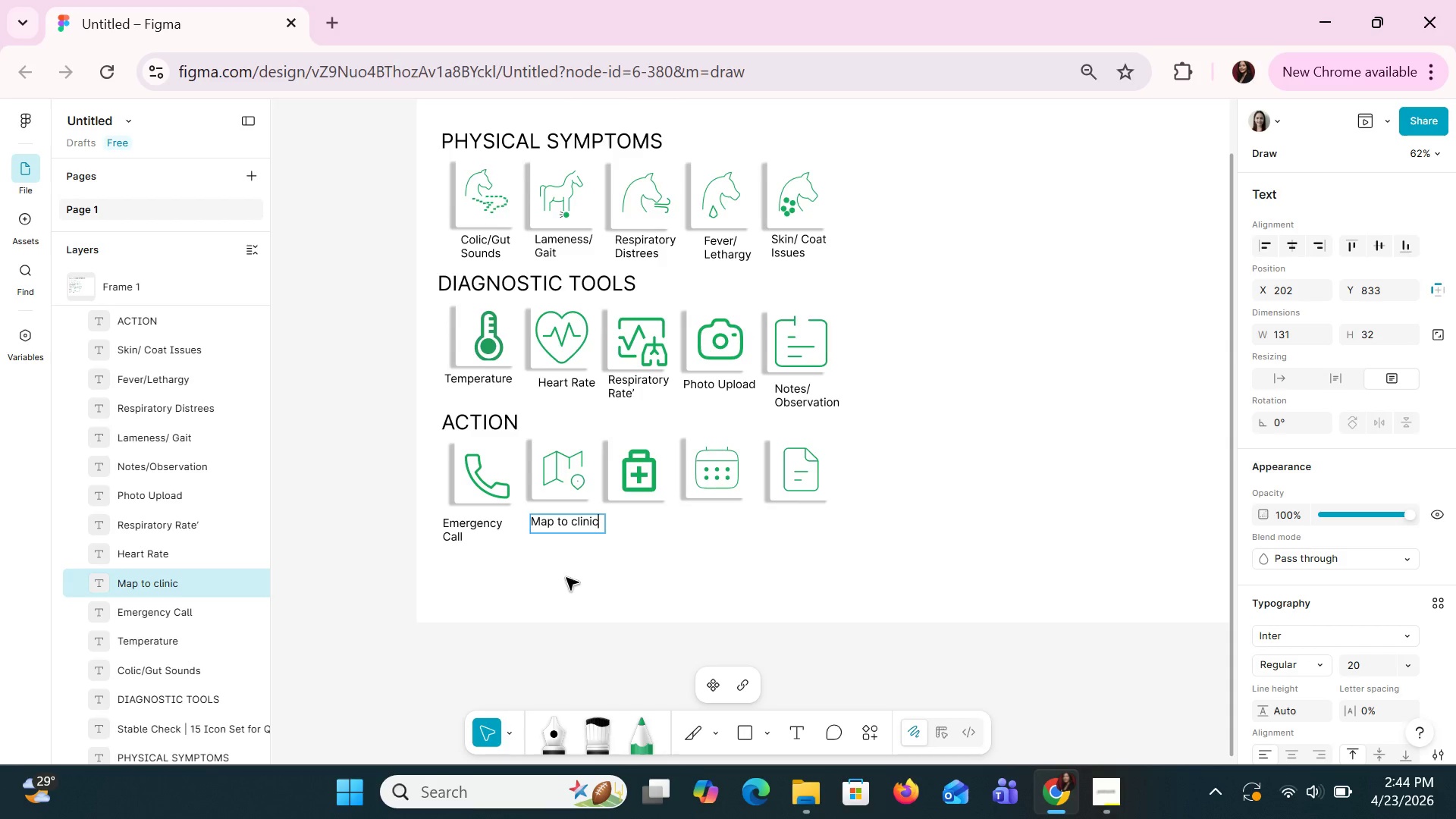 
left_click([692, 594])
 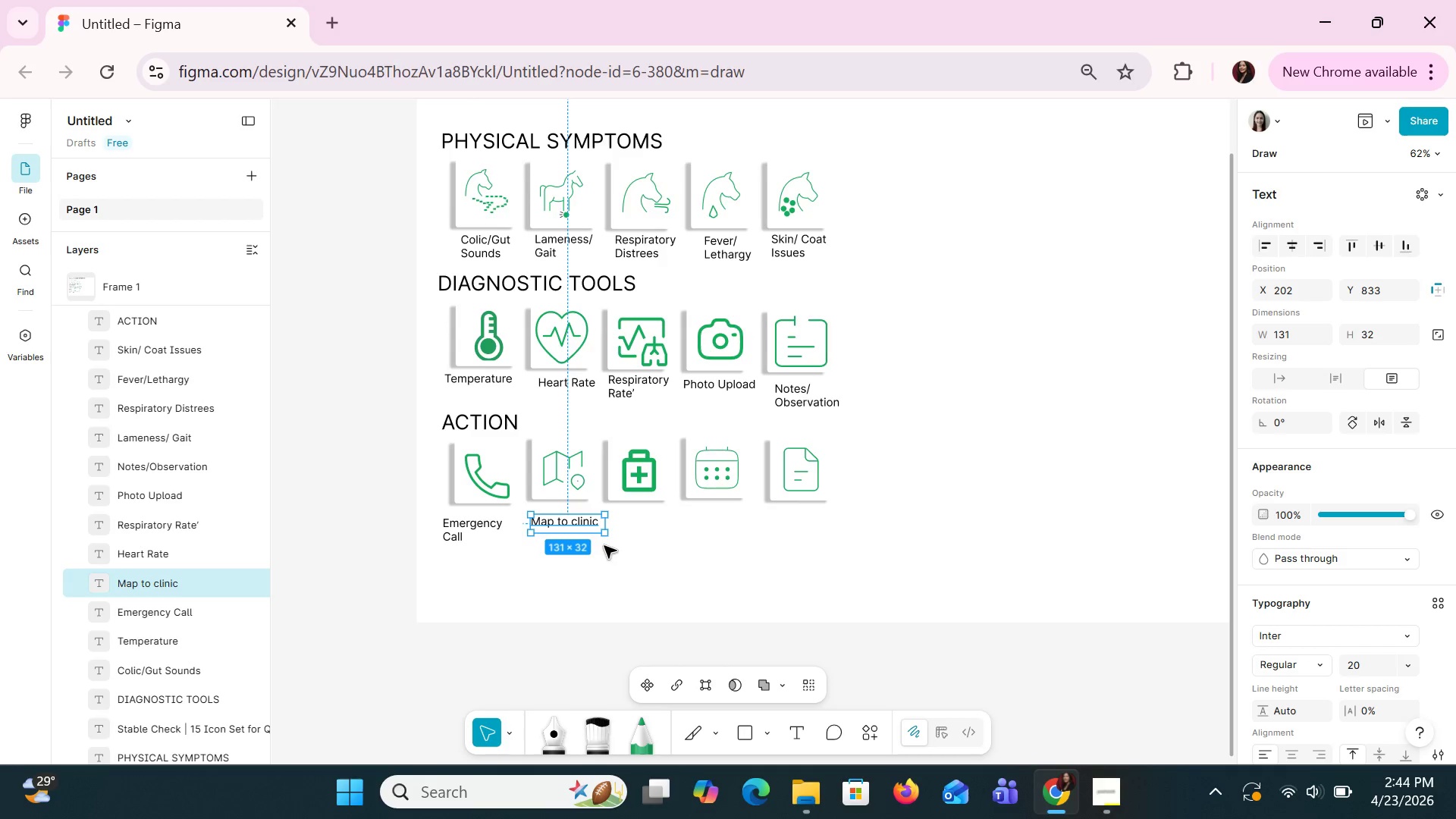 
key(Control+C)
 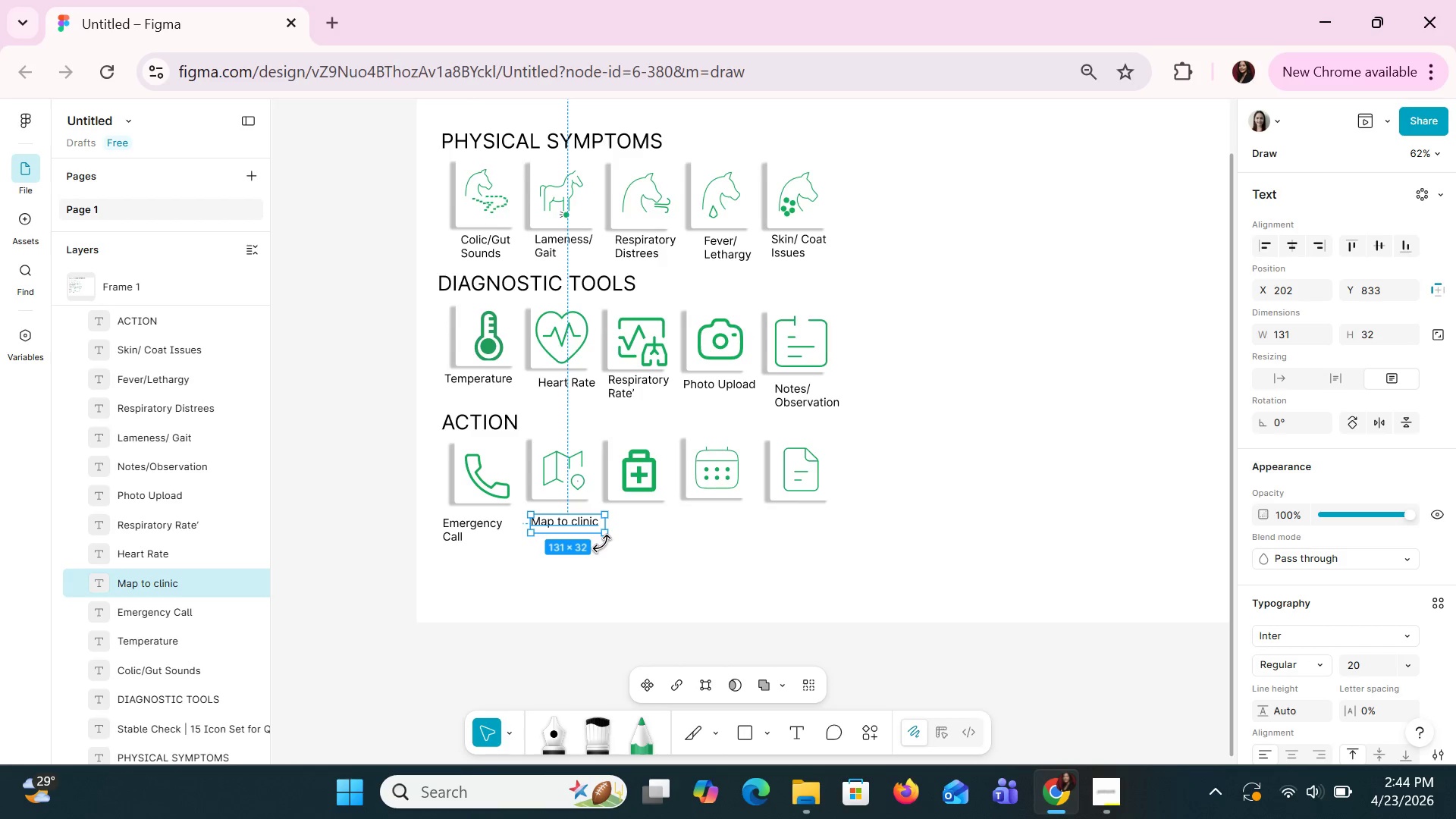 
key(Control+V)
 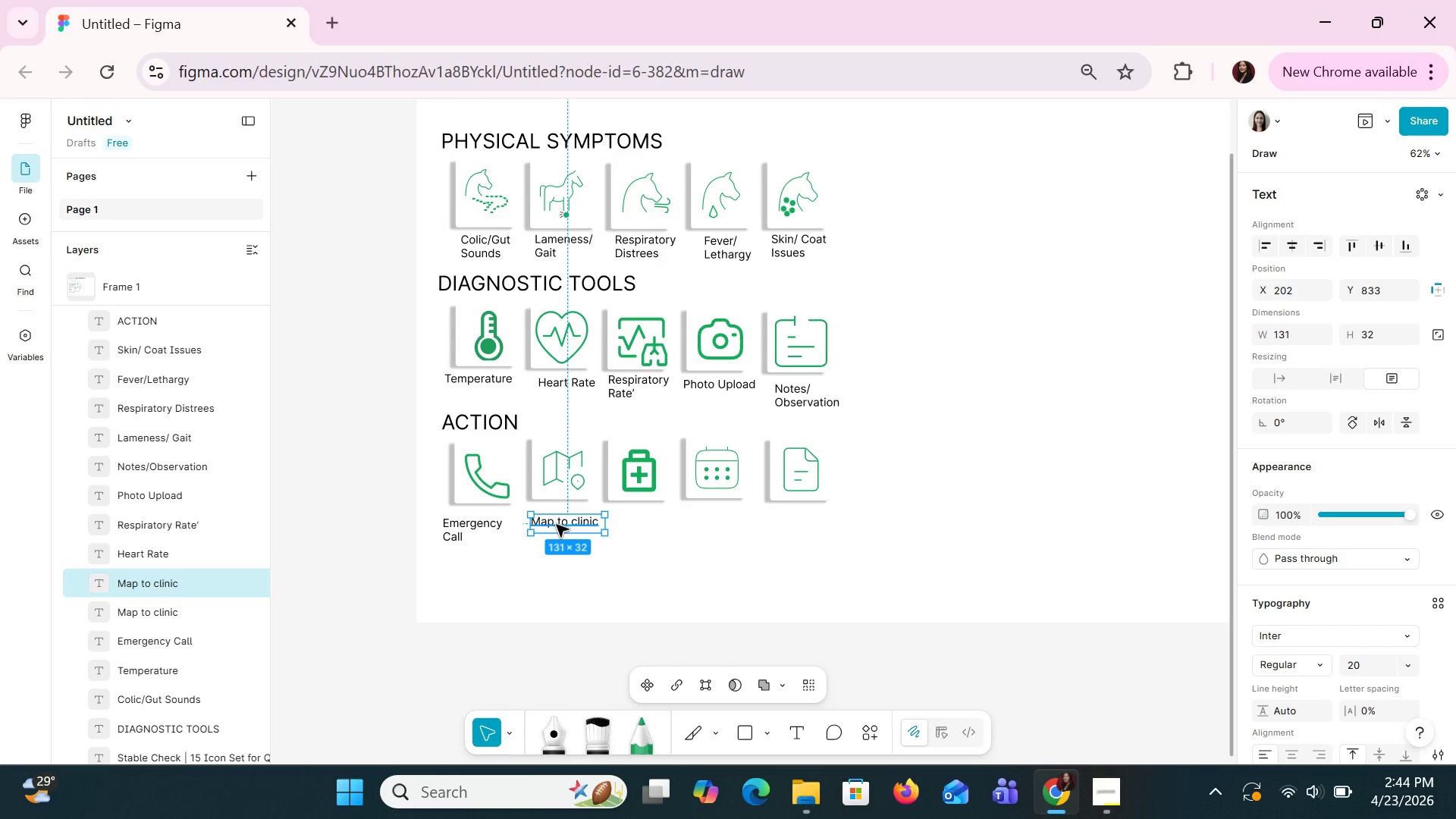 
left_click_drag(start_coordinate=[557, 524], to_coordinate=[633, 522])
 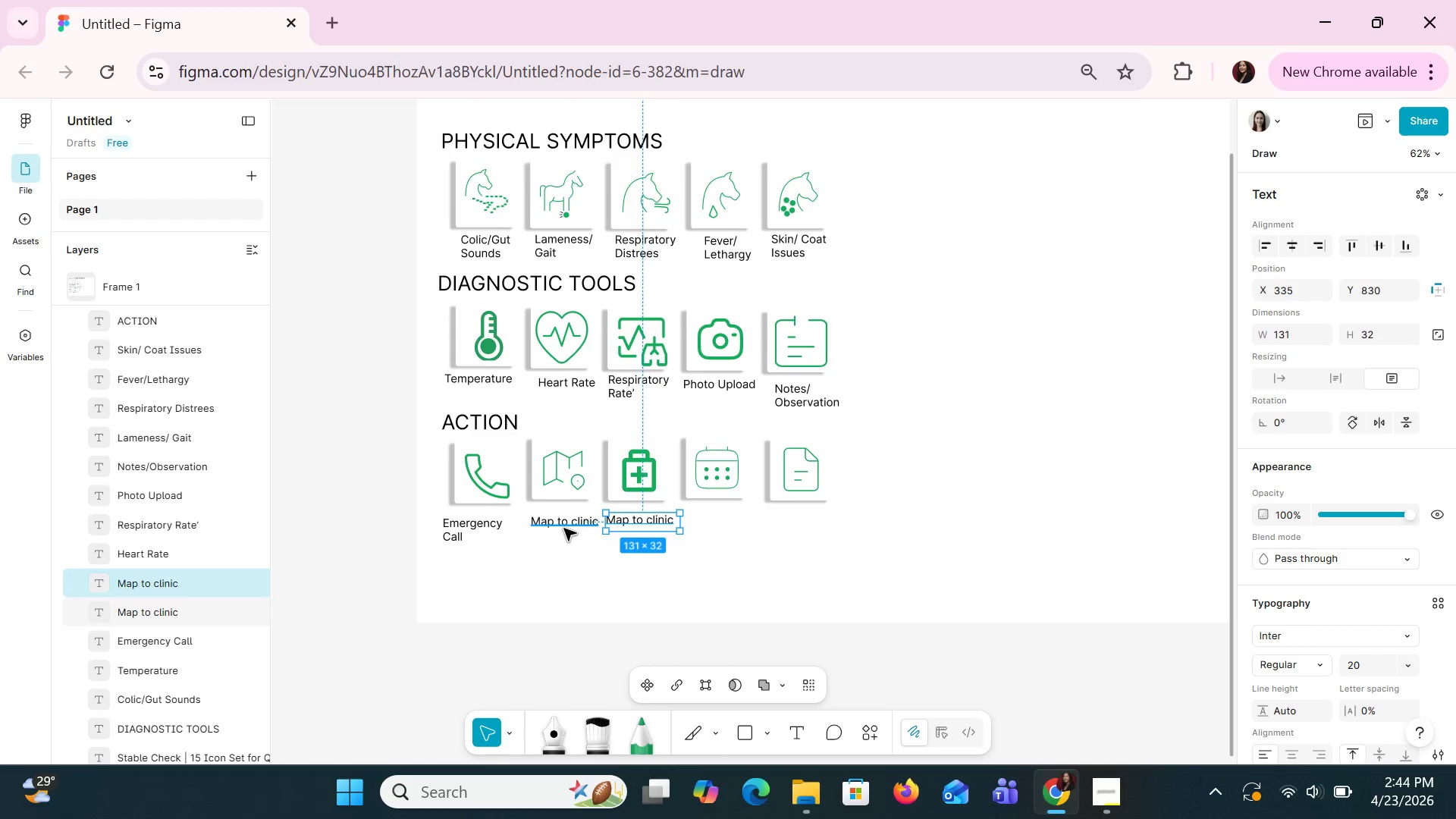 
left_click_drag(start_coordinate=[563, 528], to_coordinate=[555, 529])
 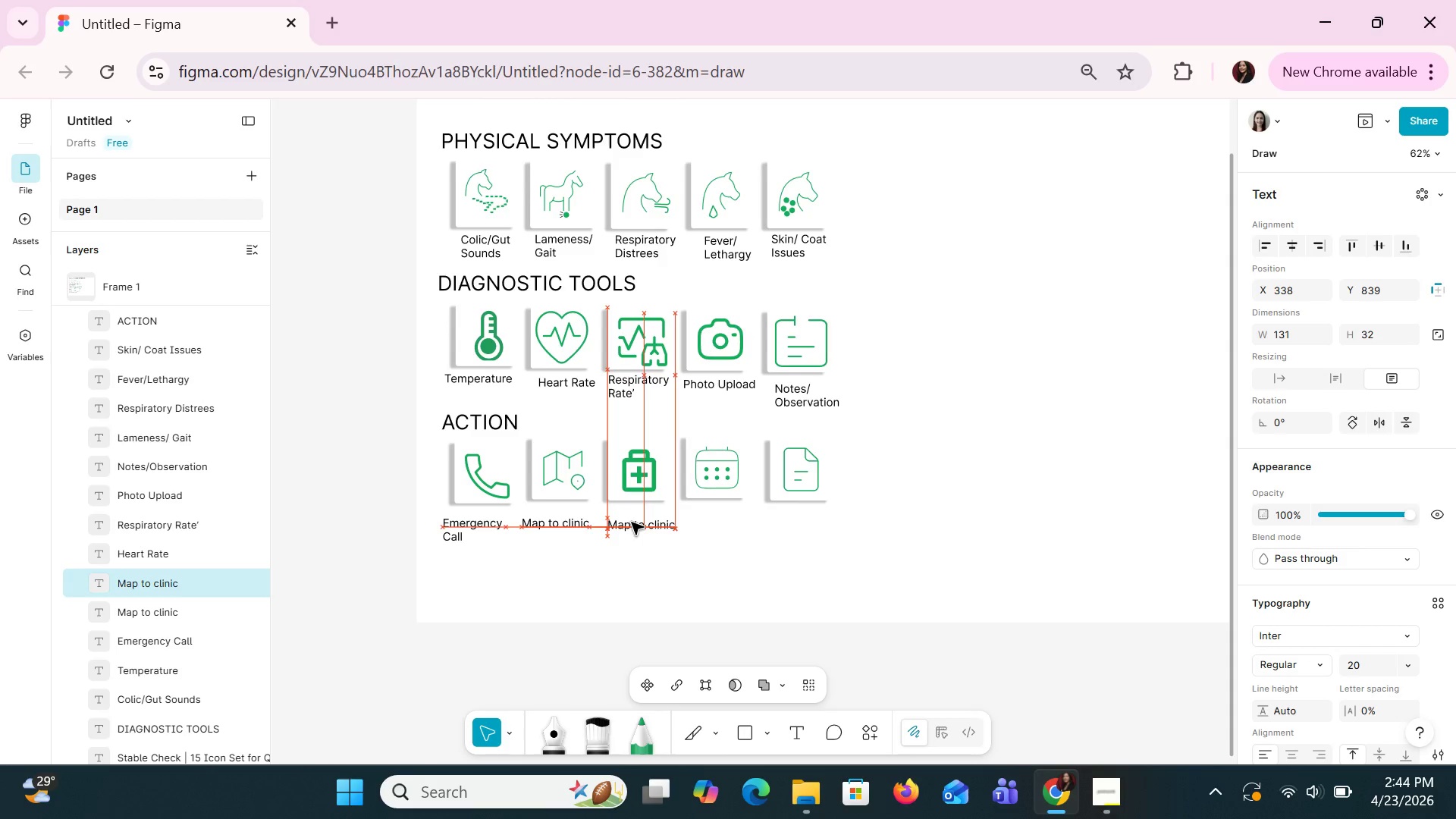 
double_click([629, 519])
 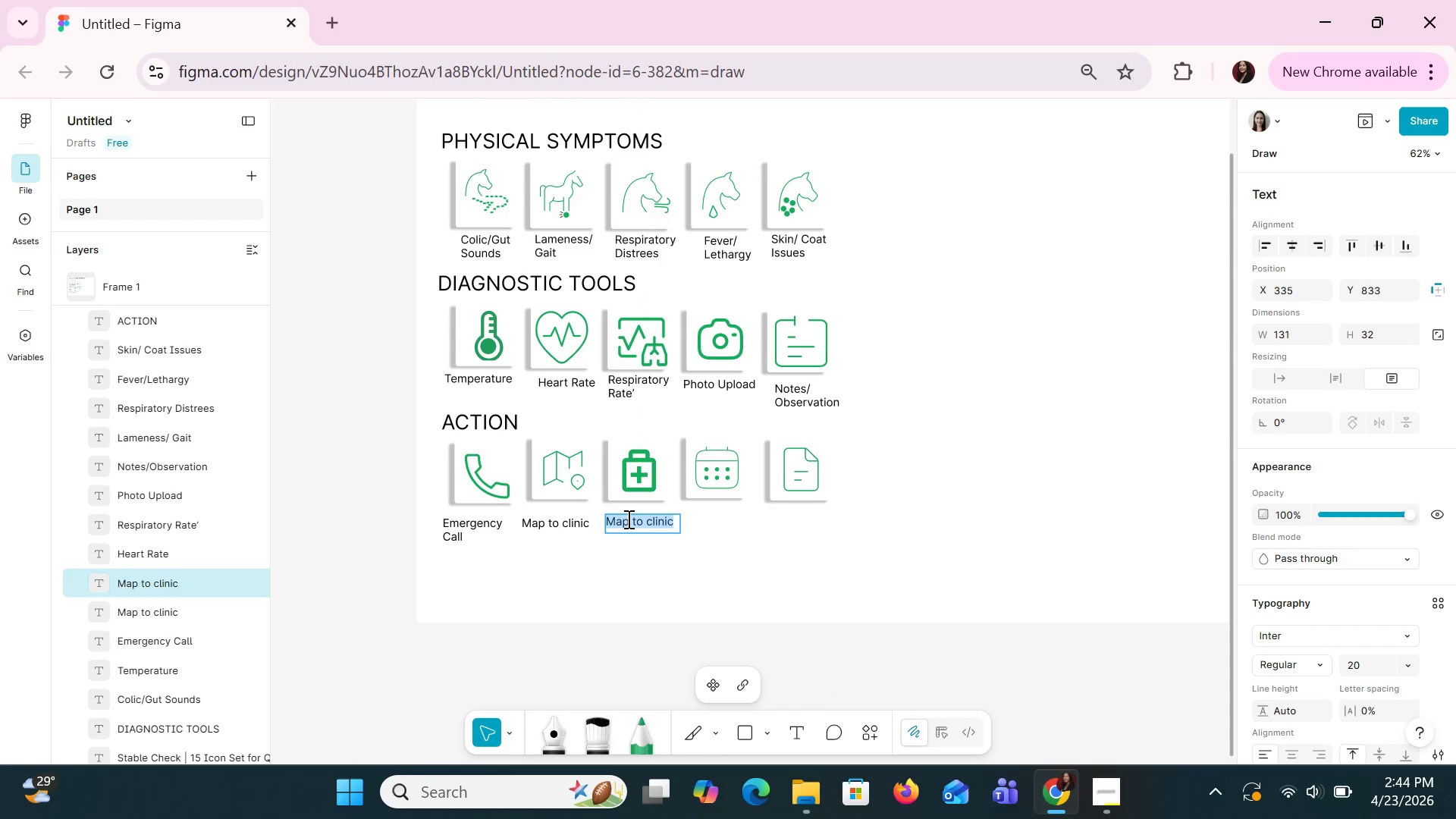 
type(Medication log)
 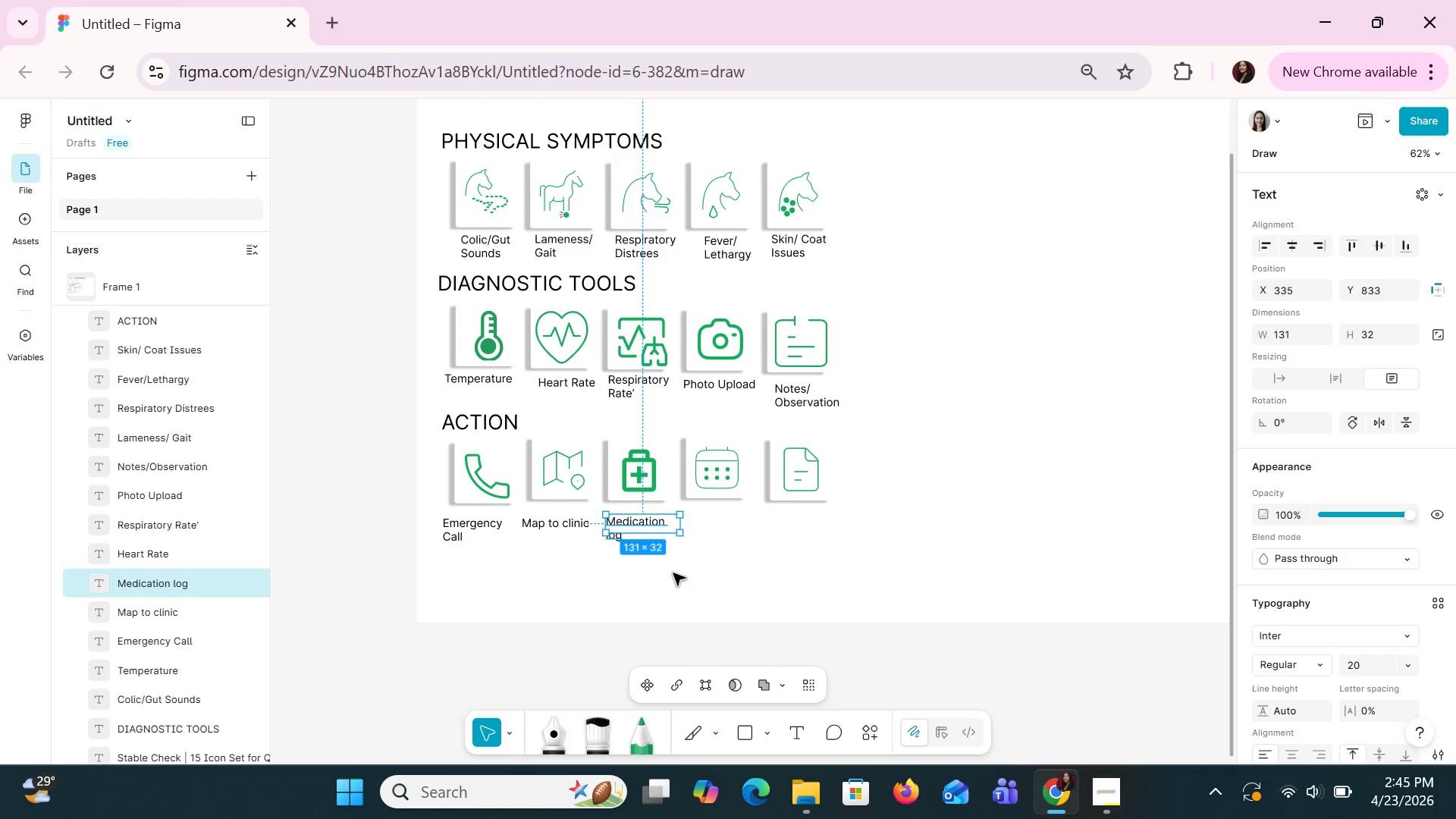 
key(Control+C)
 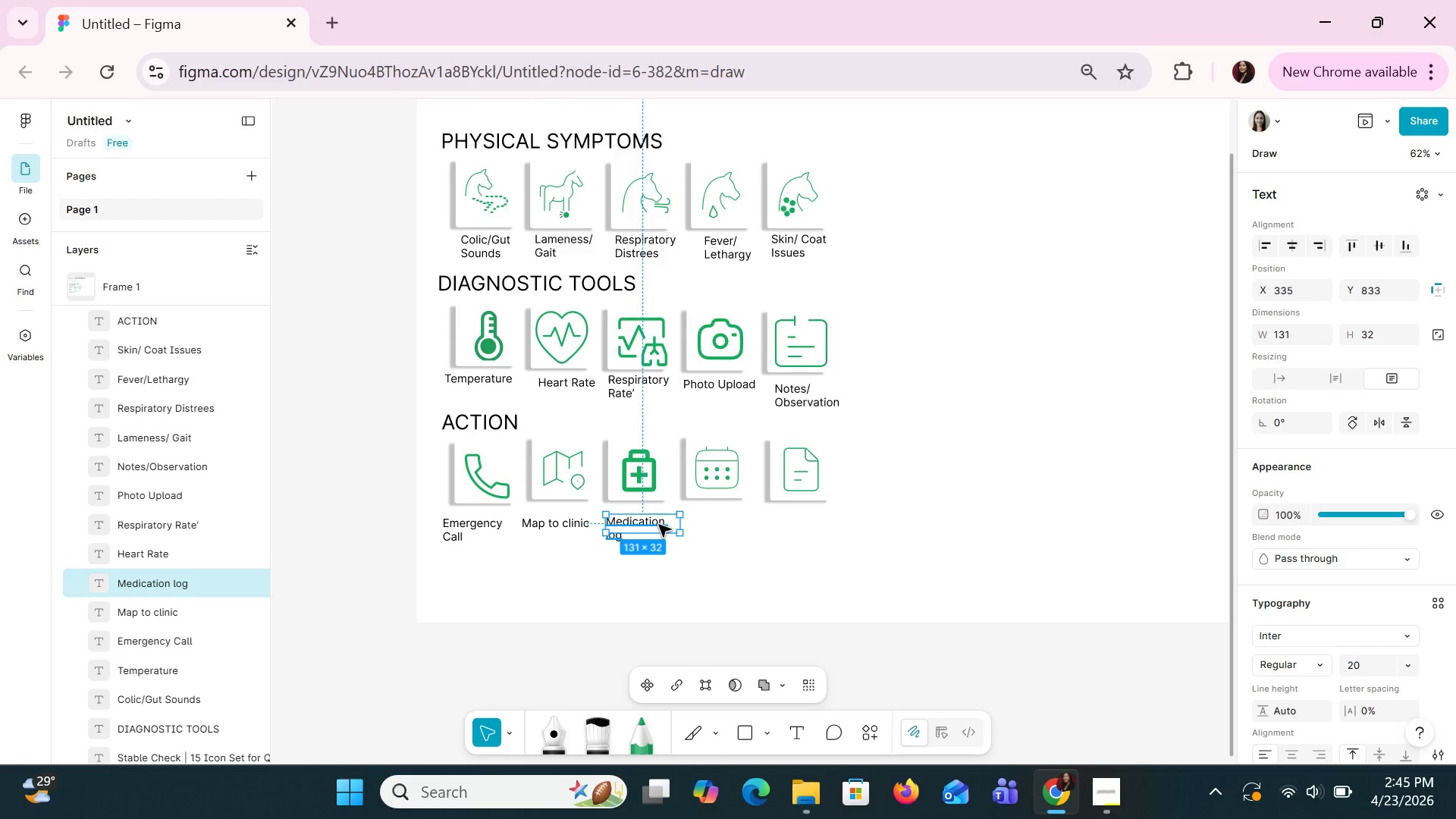 
key(Control+V)
 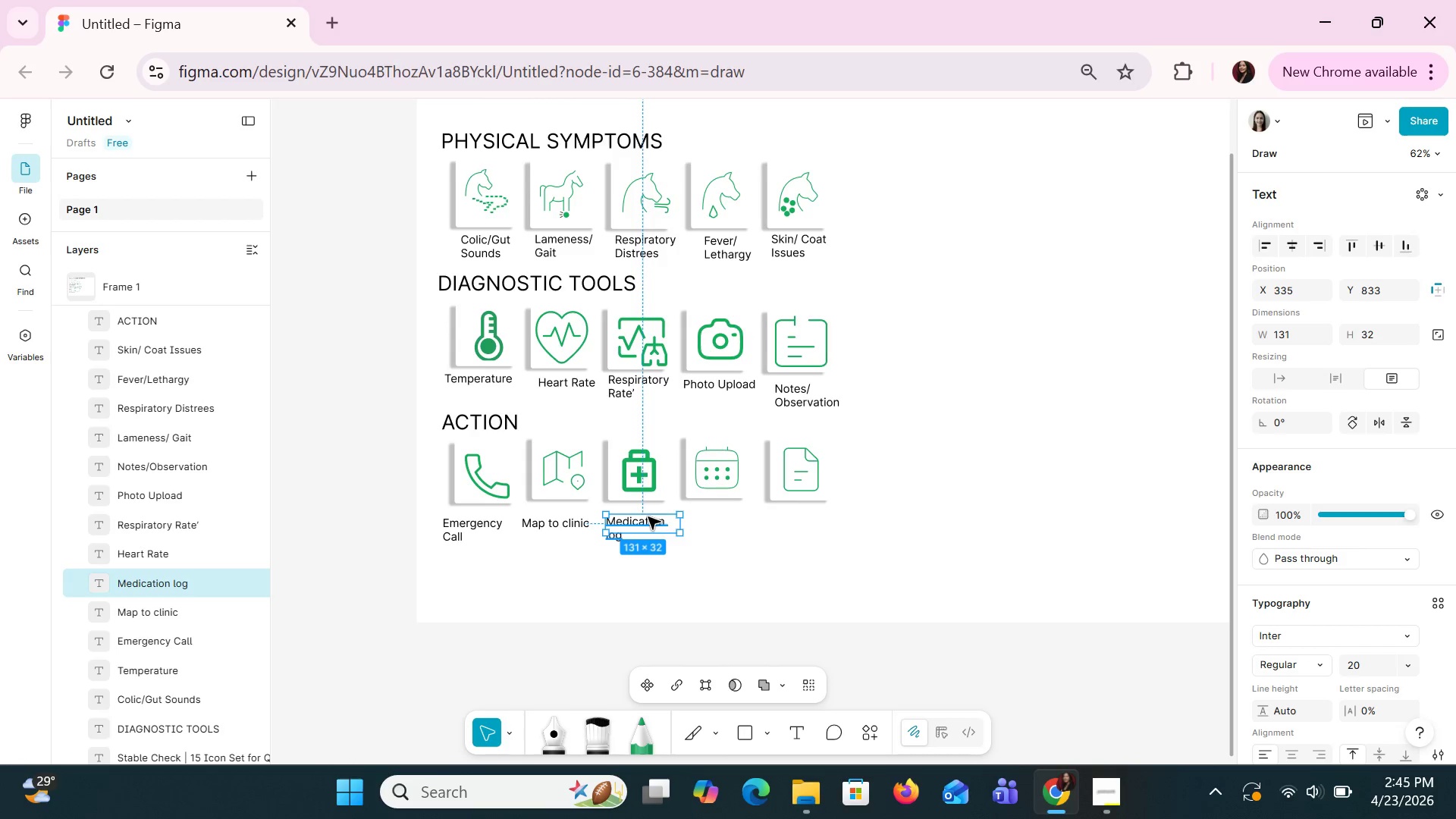 
left_click_drag(start_coordinate=[648, 519], to_coordinate=[730, 516])
 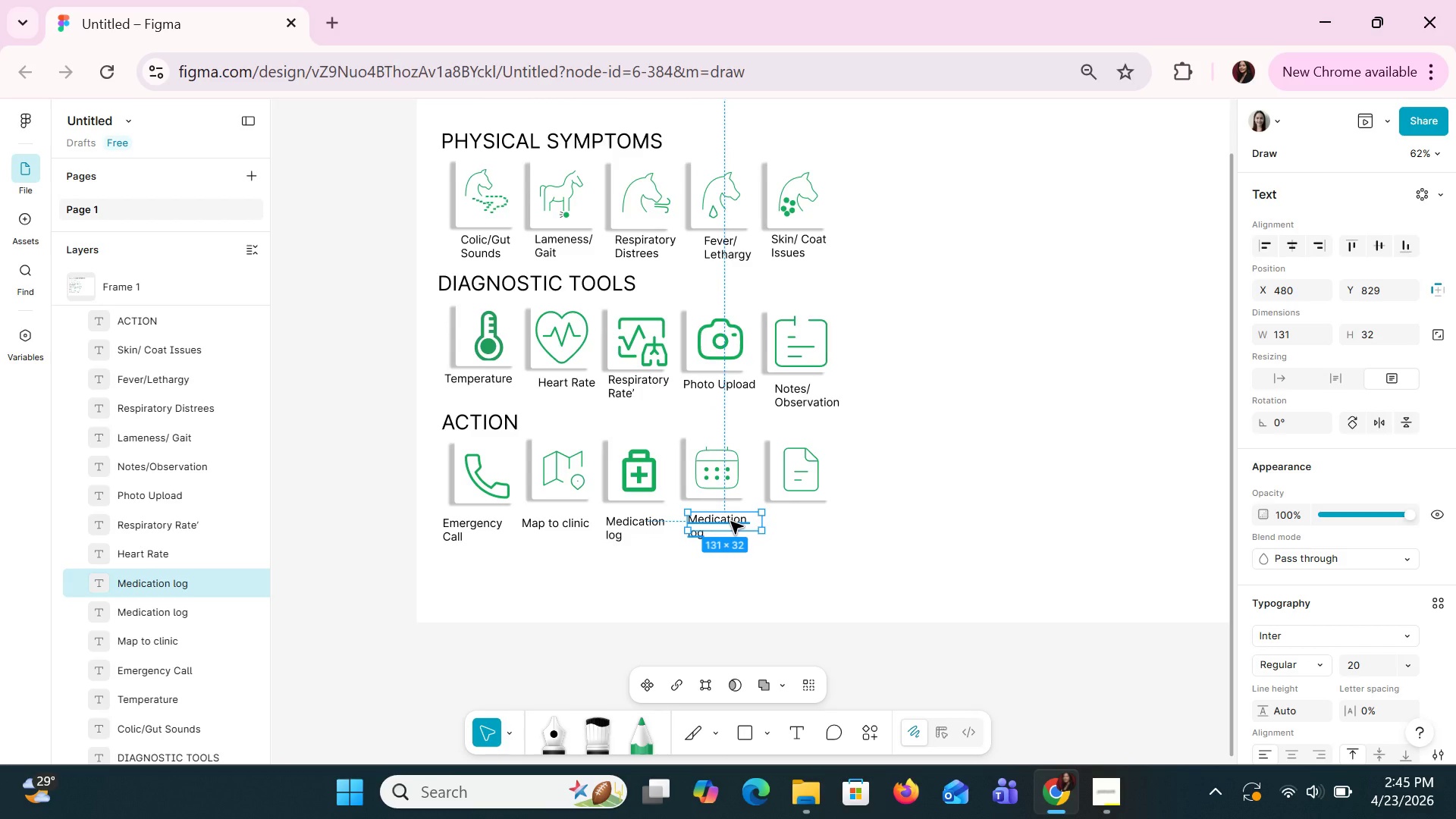 
double_click([730, 521])
 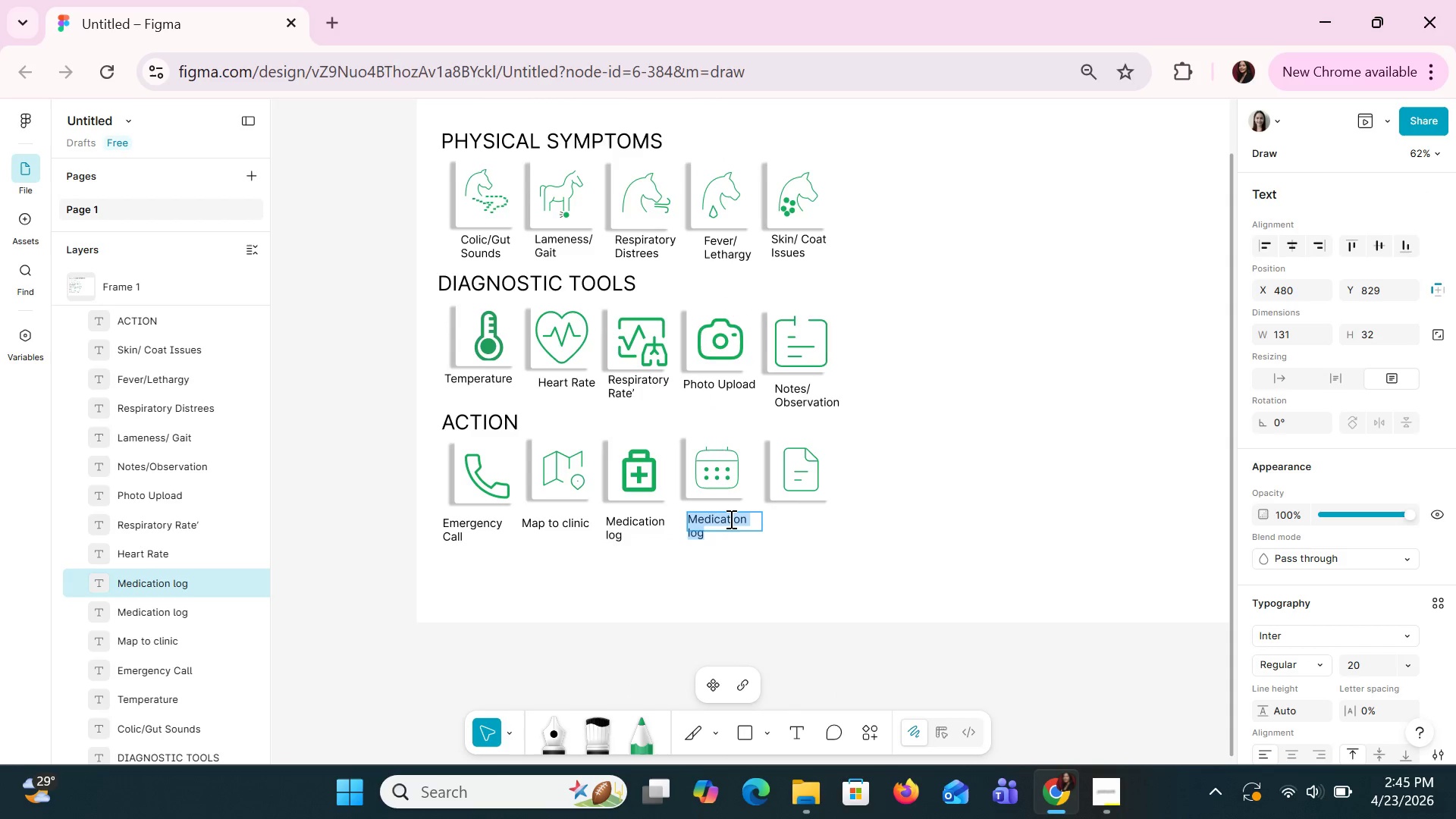 
type(Schedule Visit)
 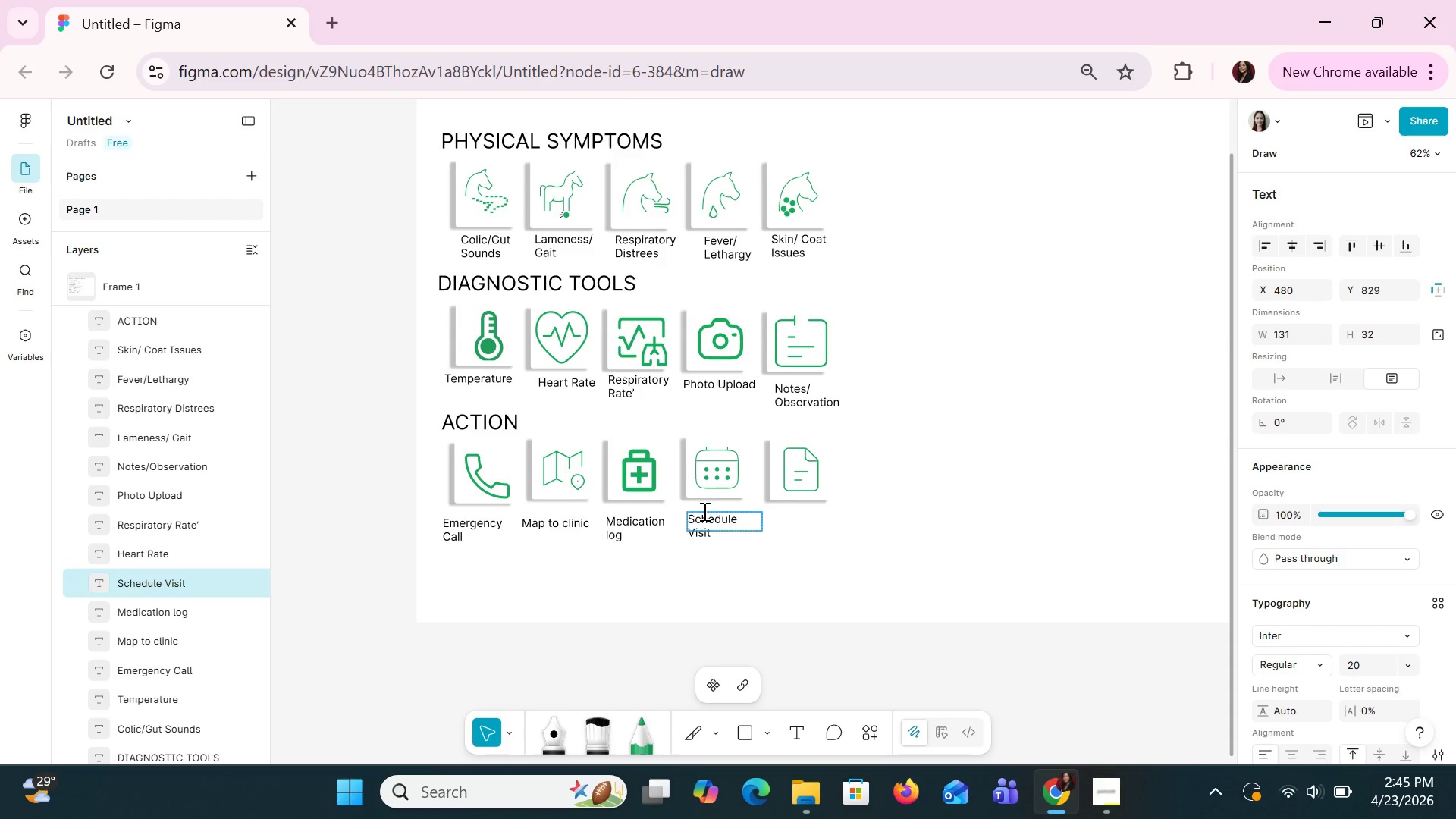 
left_click([801, 551])
 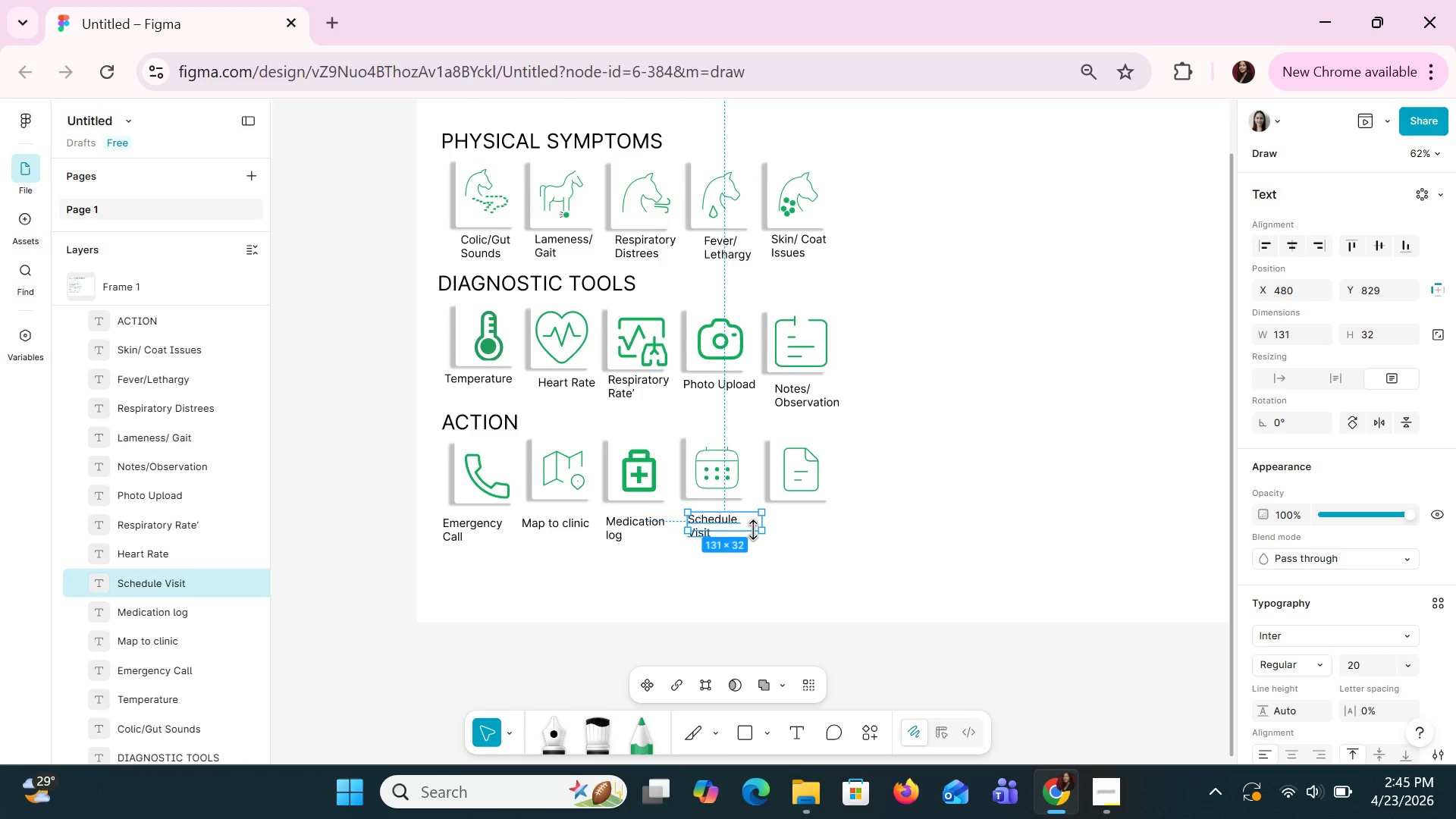 
left_click([753, 530])
 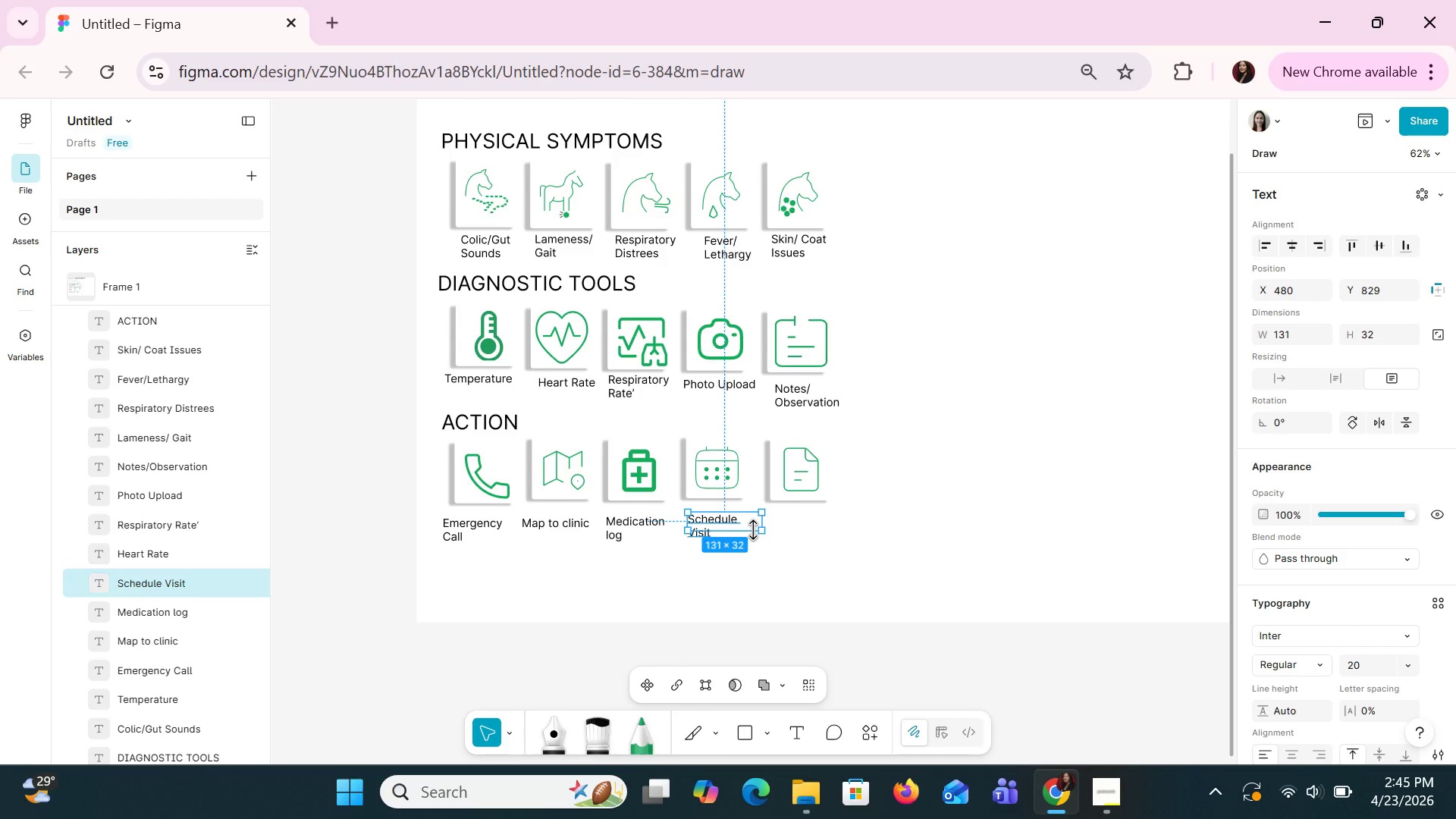 
key(Control+C)
 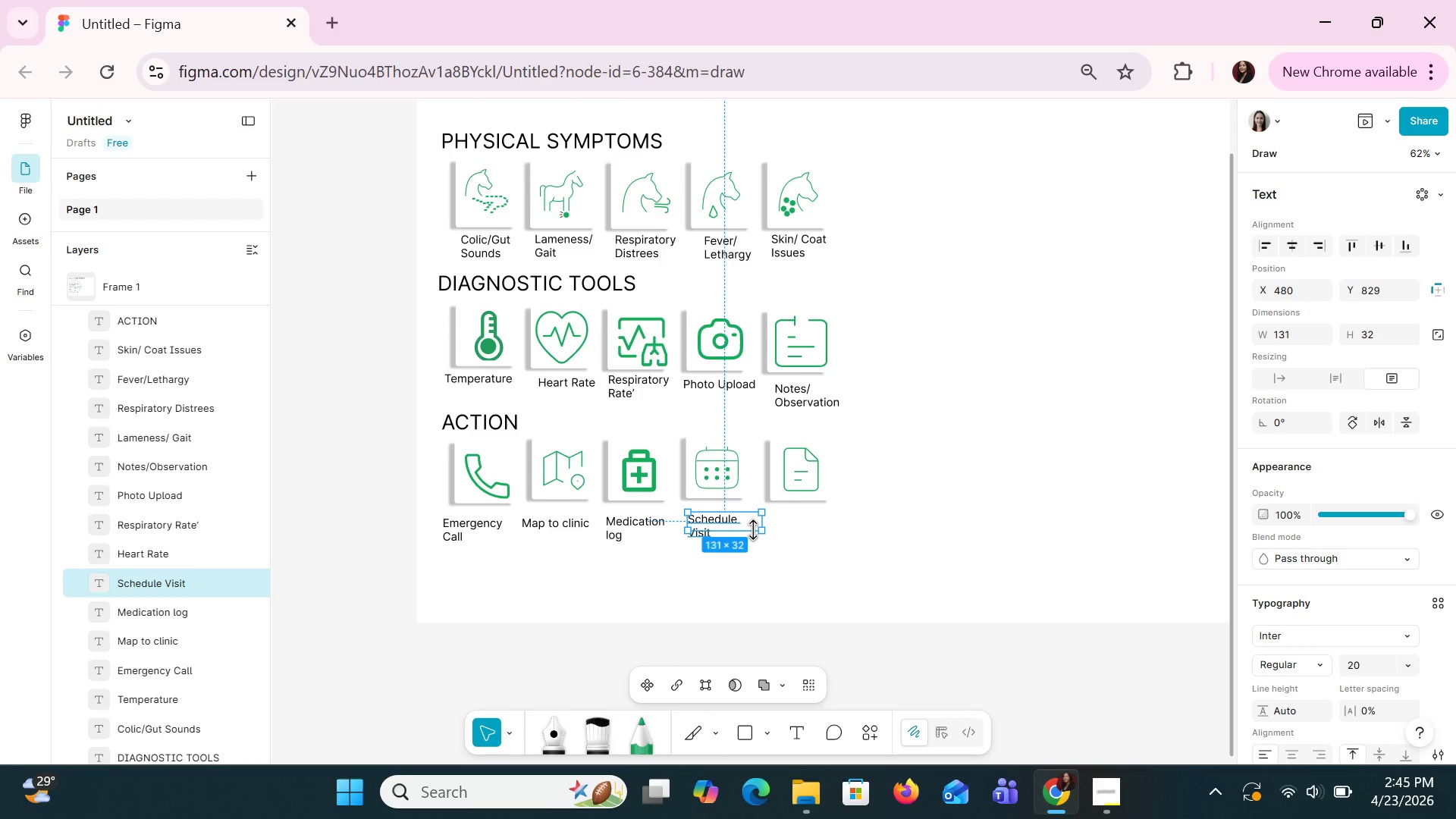 
key(Control+V)
 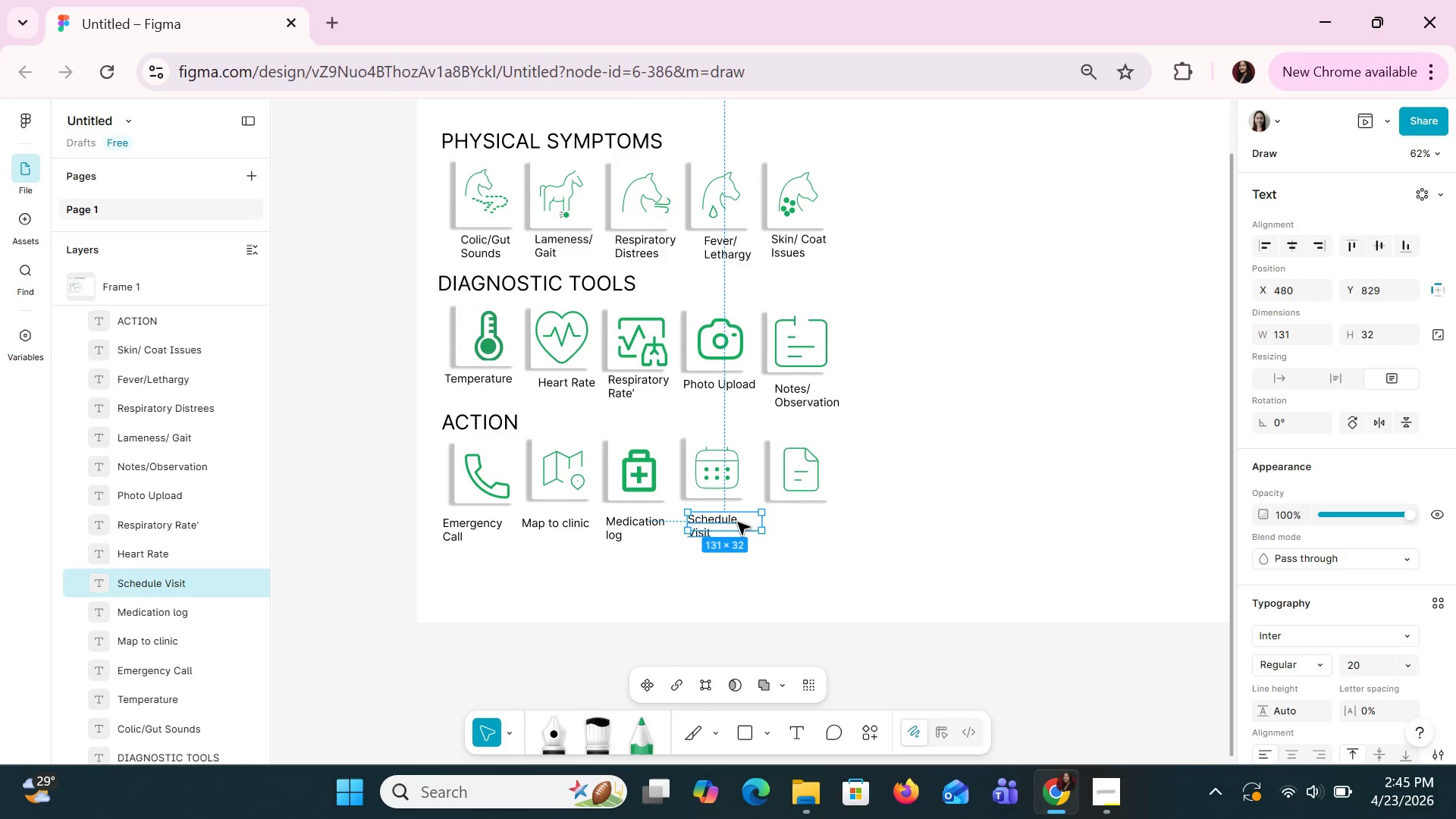 
left_click_drag(start_coordinate=[737, 522], to_coordinate=[824, 522])
 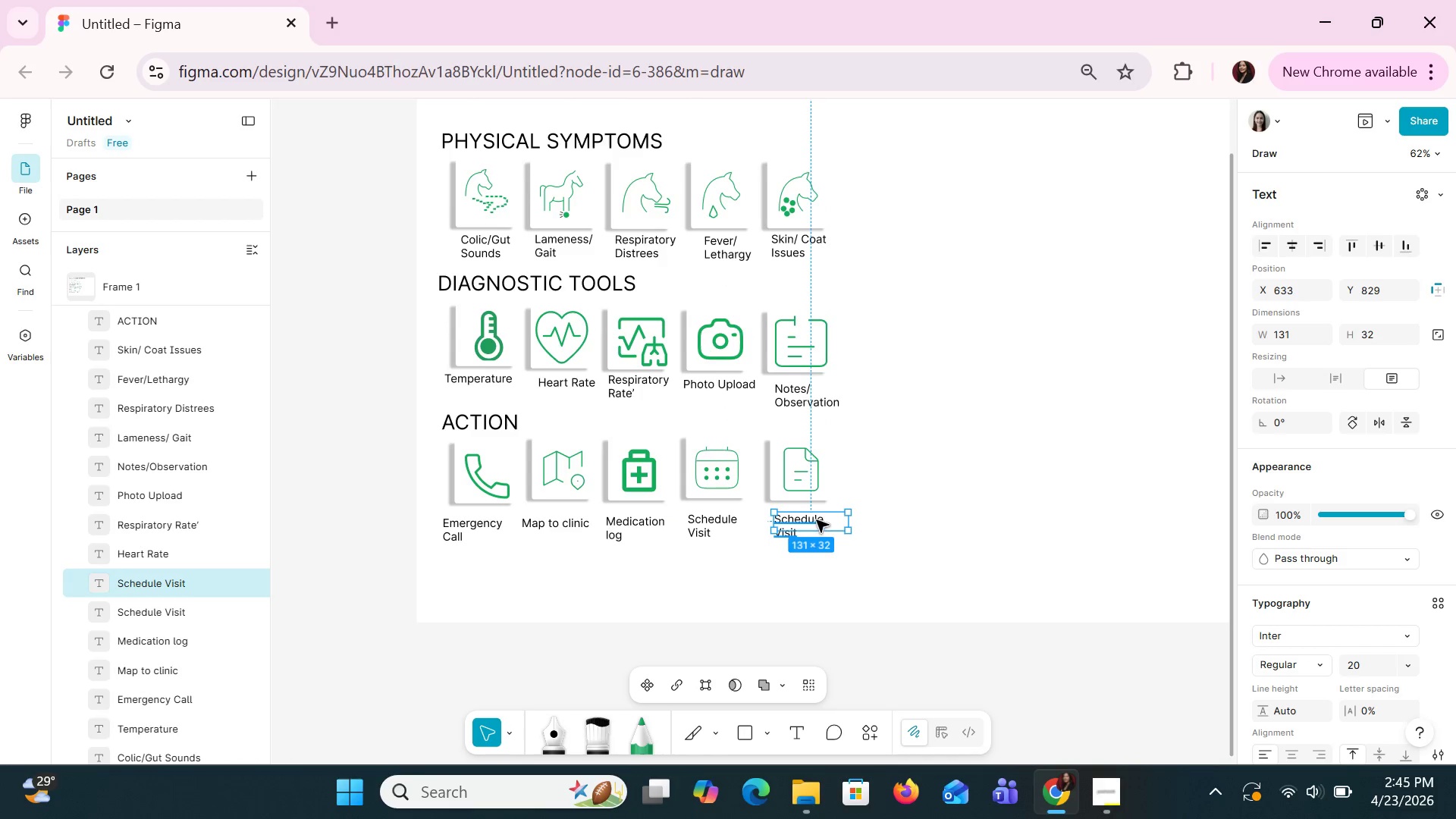 
double_click([816, 519])
 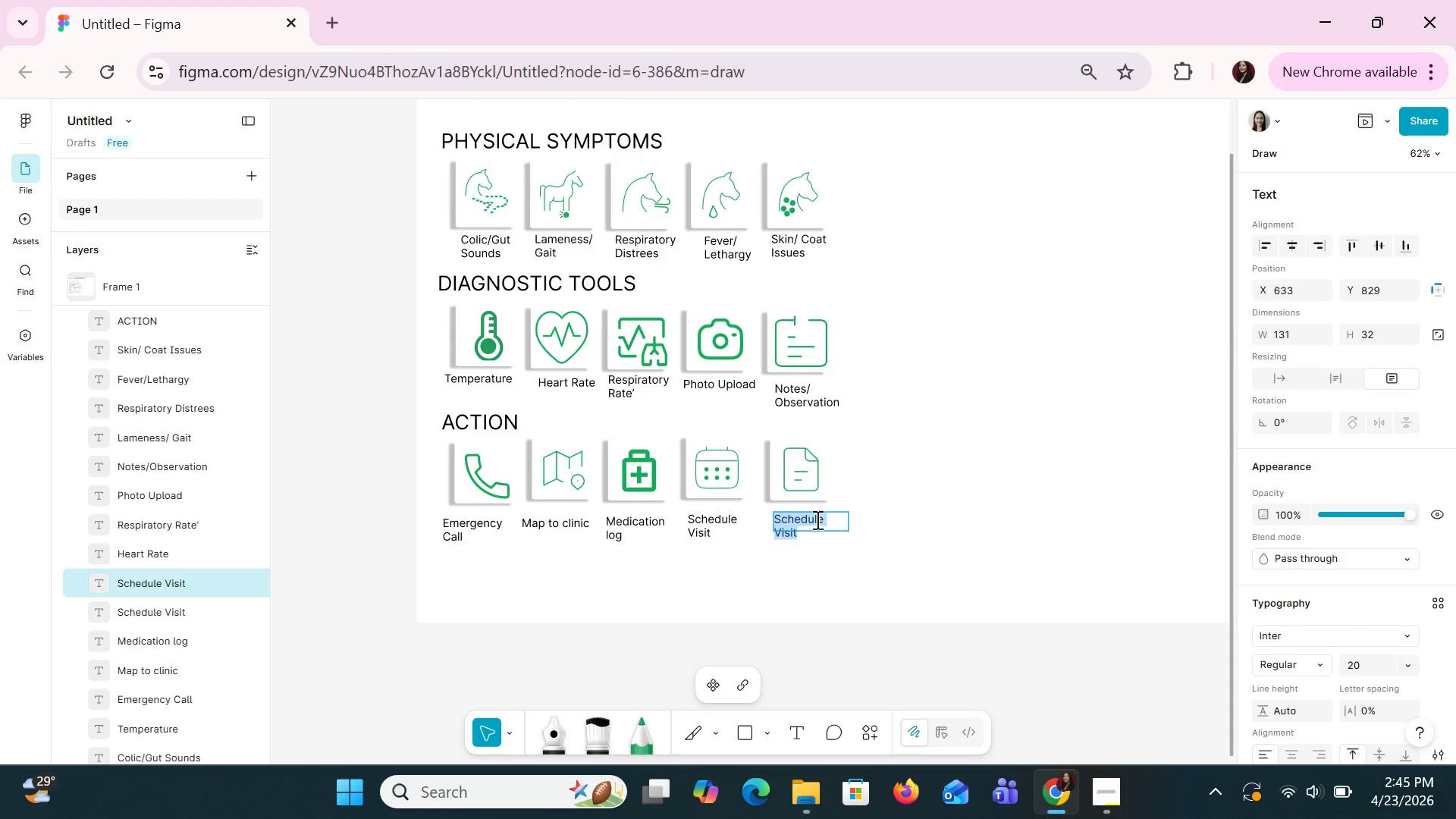 
type(Ho)
key(Backspace)
type(istoyr)
key(Backspace)
key(Backspace)
type(ry/ Records)
 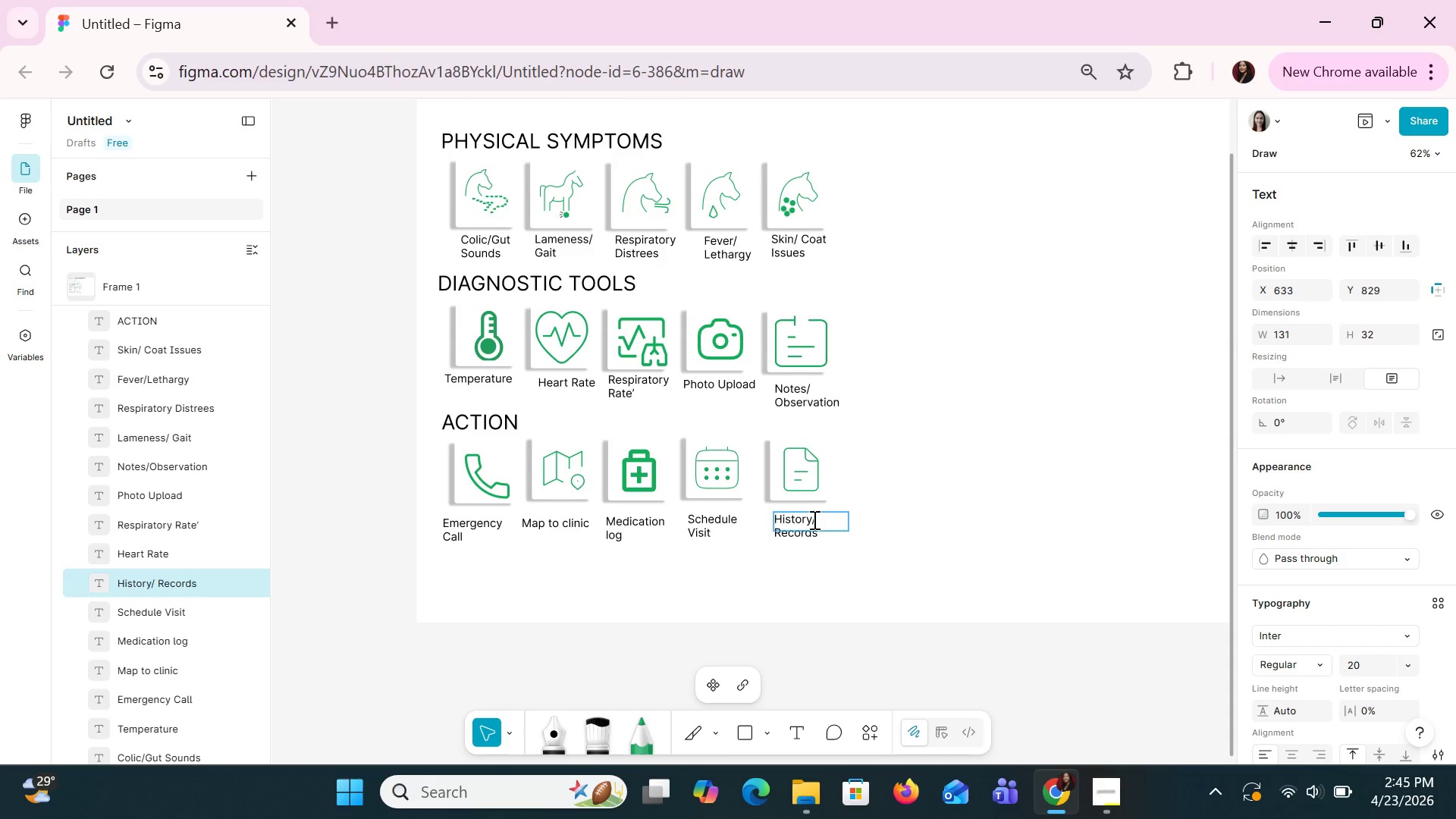 
left_click([896, 484])
 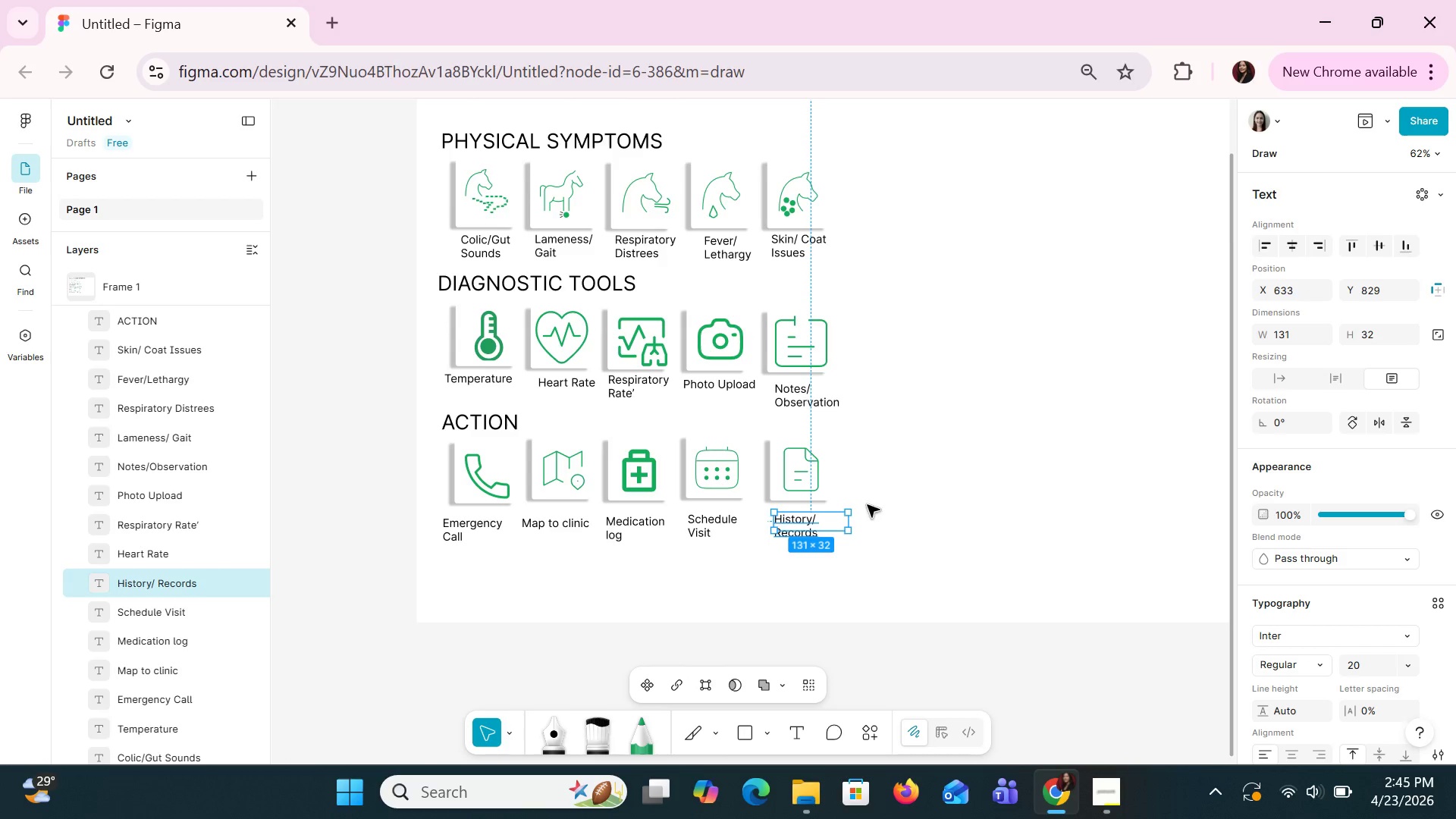 
left_click([905, 473])
 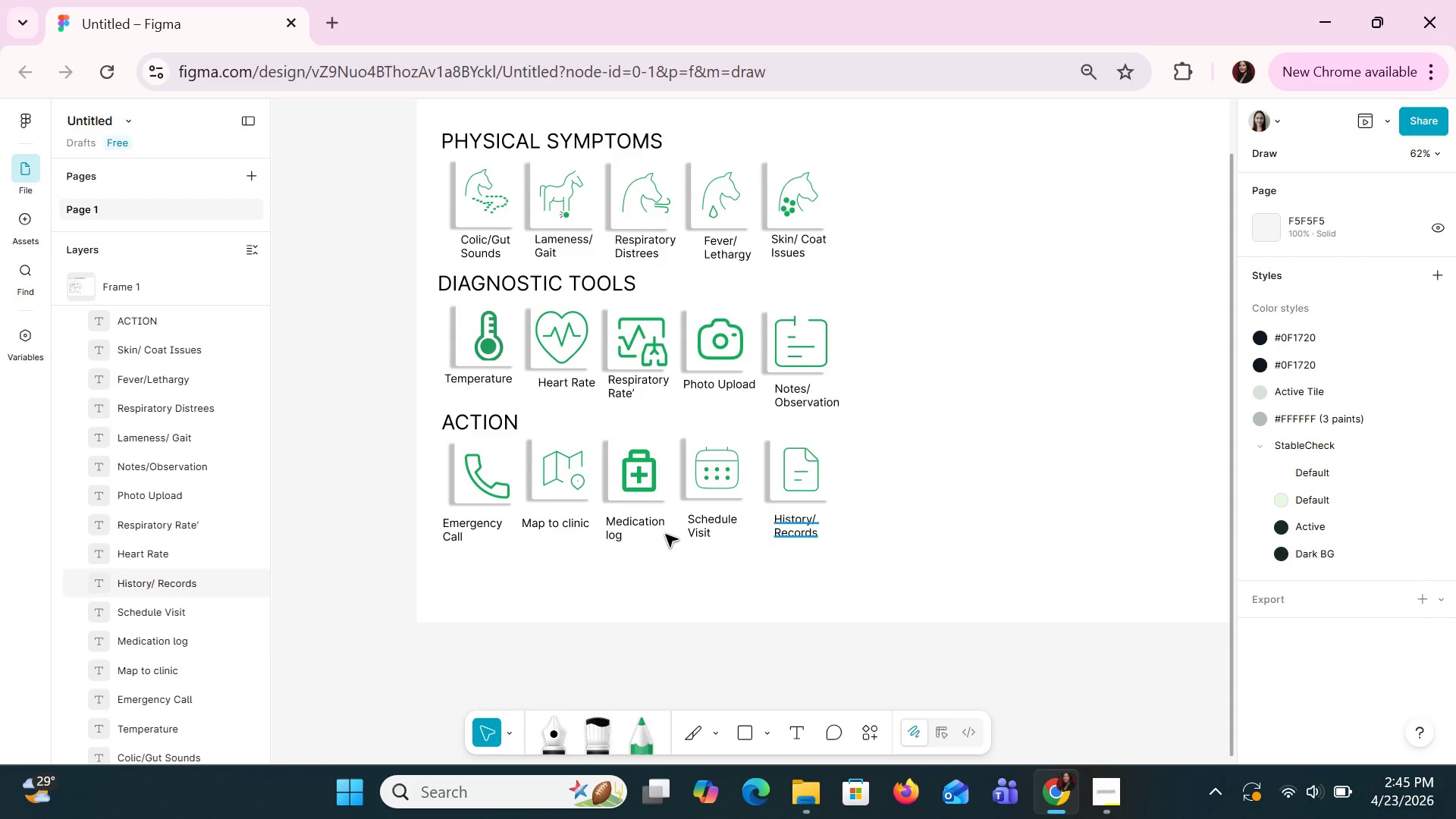 
left_click([635, 529])
 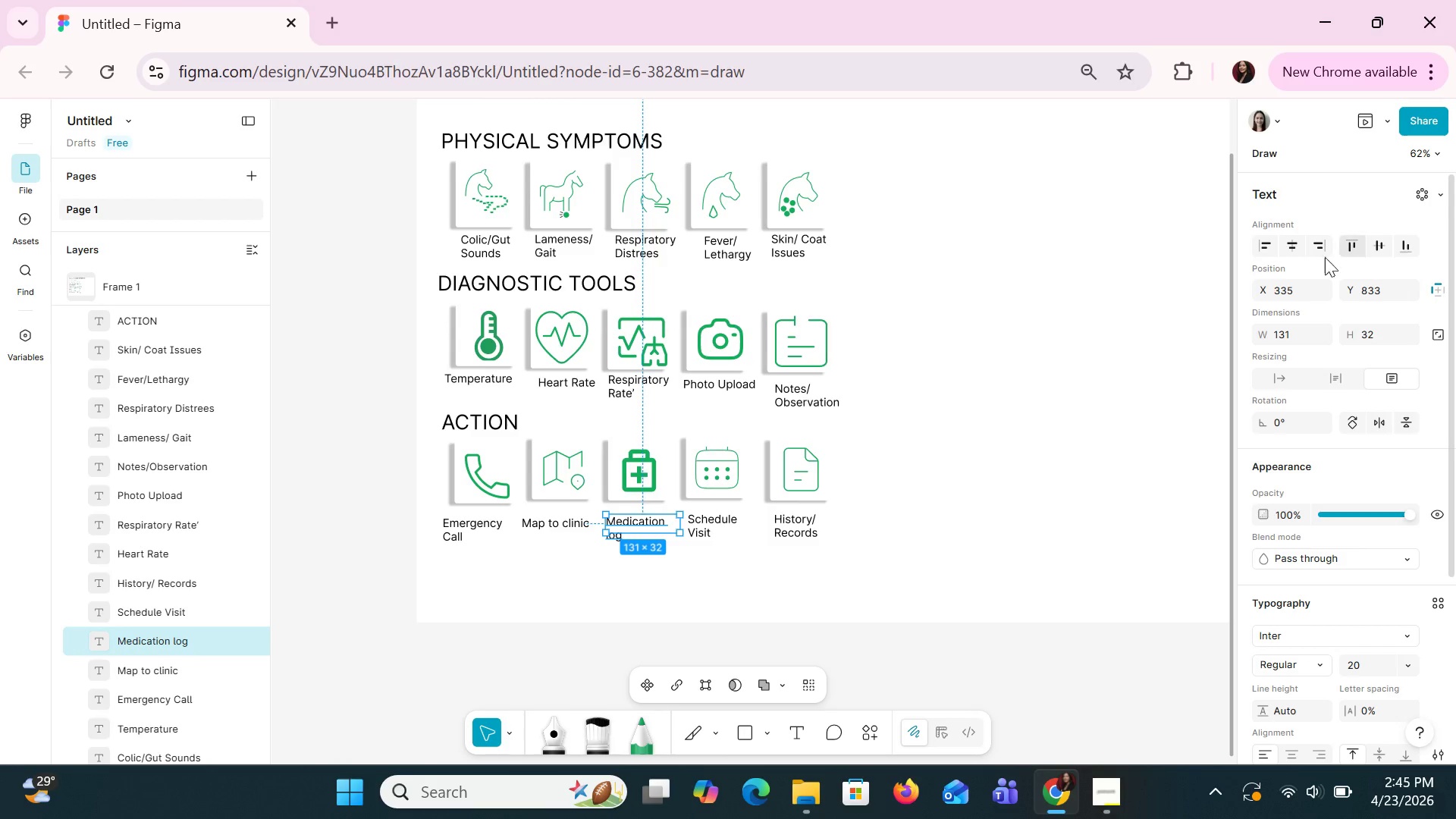 
left_click([1289, 246])
 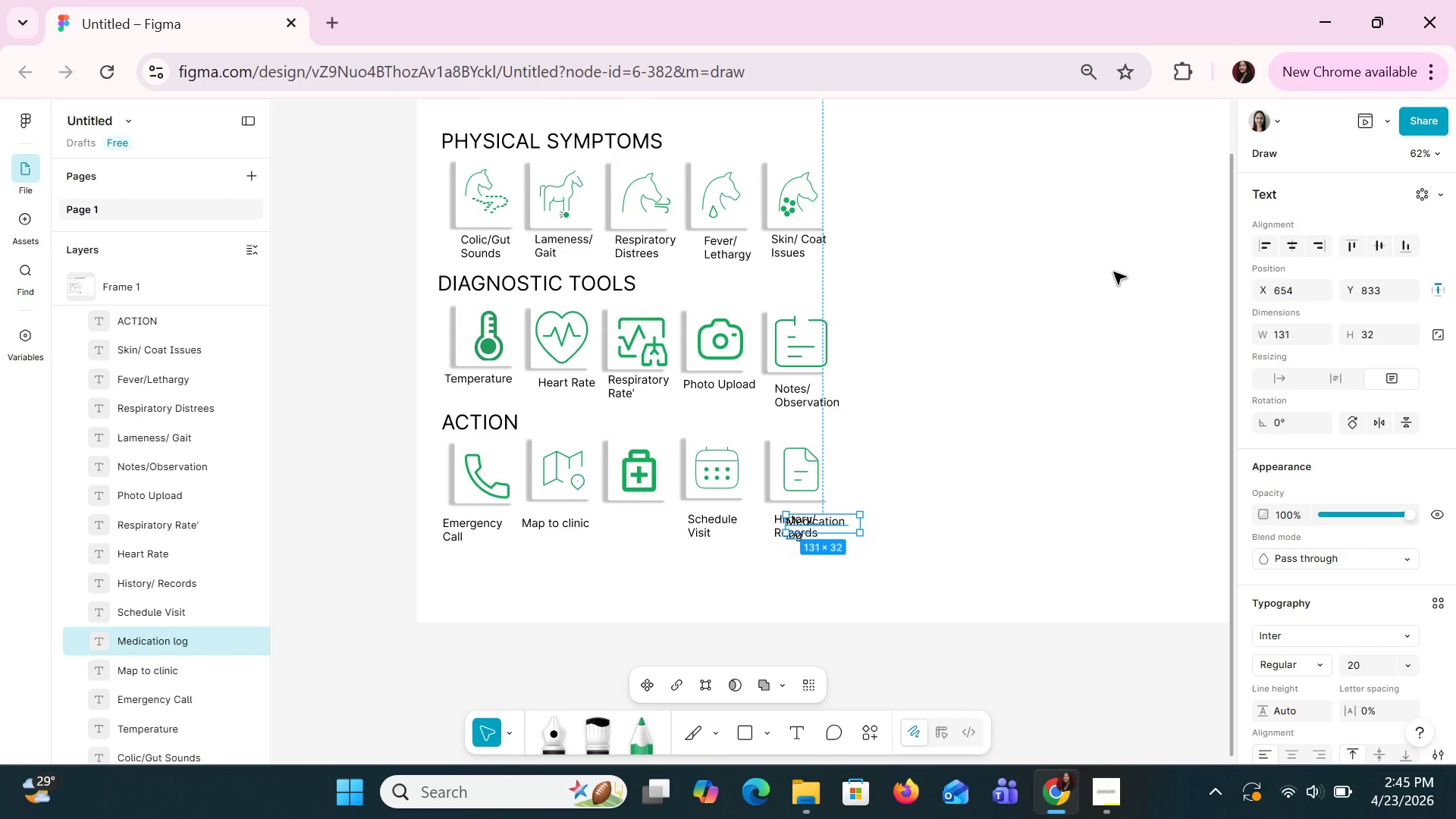 
key(Control+Z)
 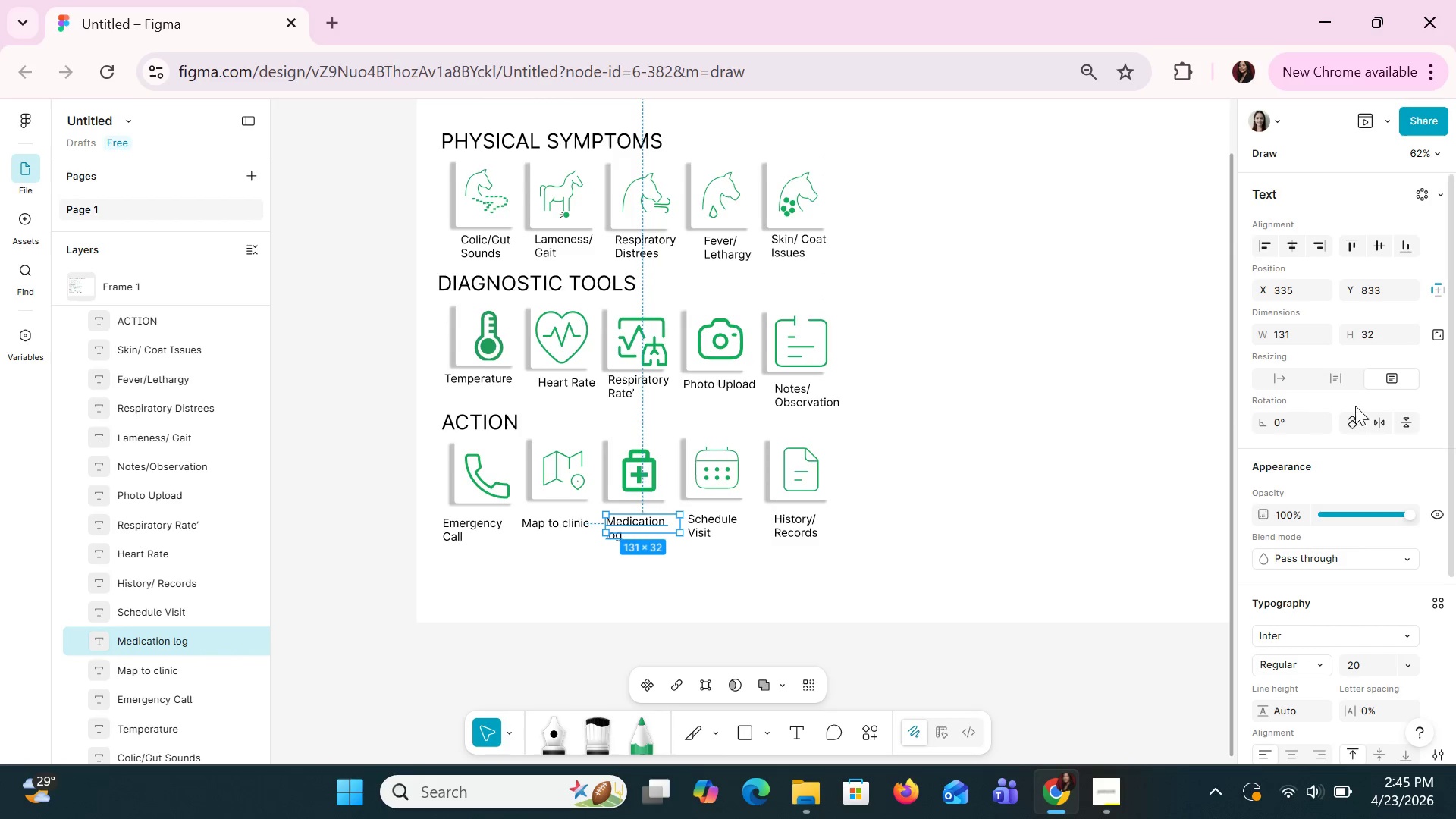 
scroll: coordinate [1360, 449], scroll_direction: down, amount: 4.0
 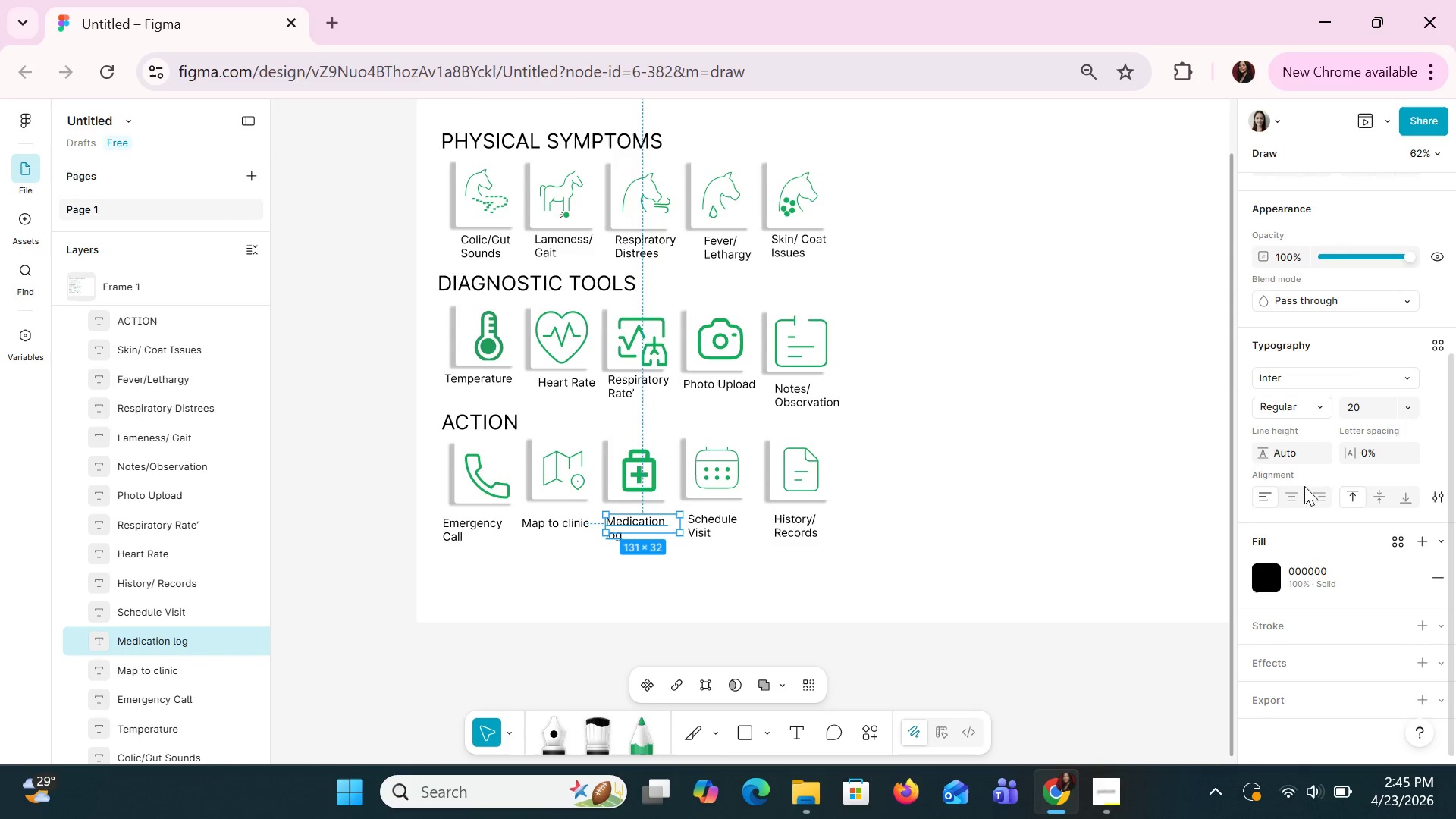 
left_click([1296, 497])
 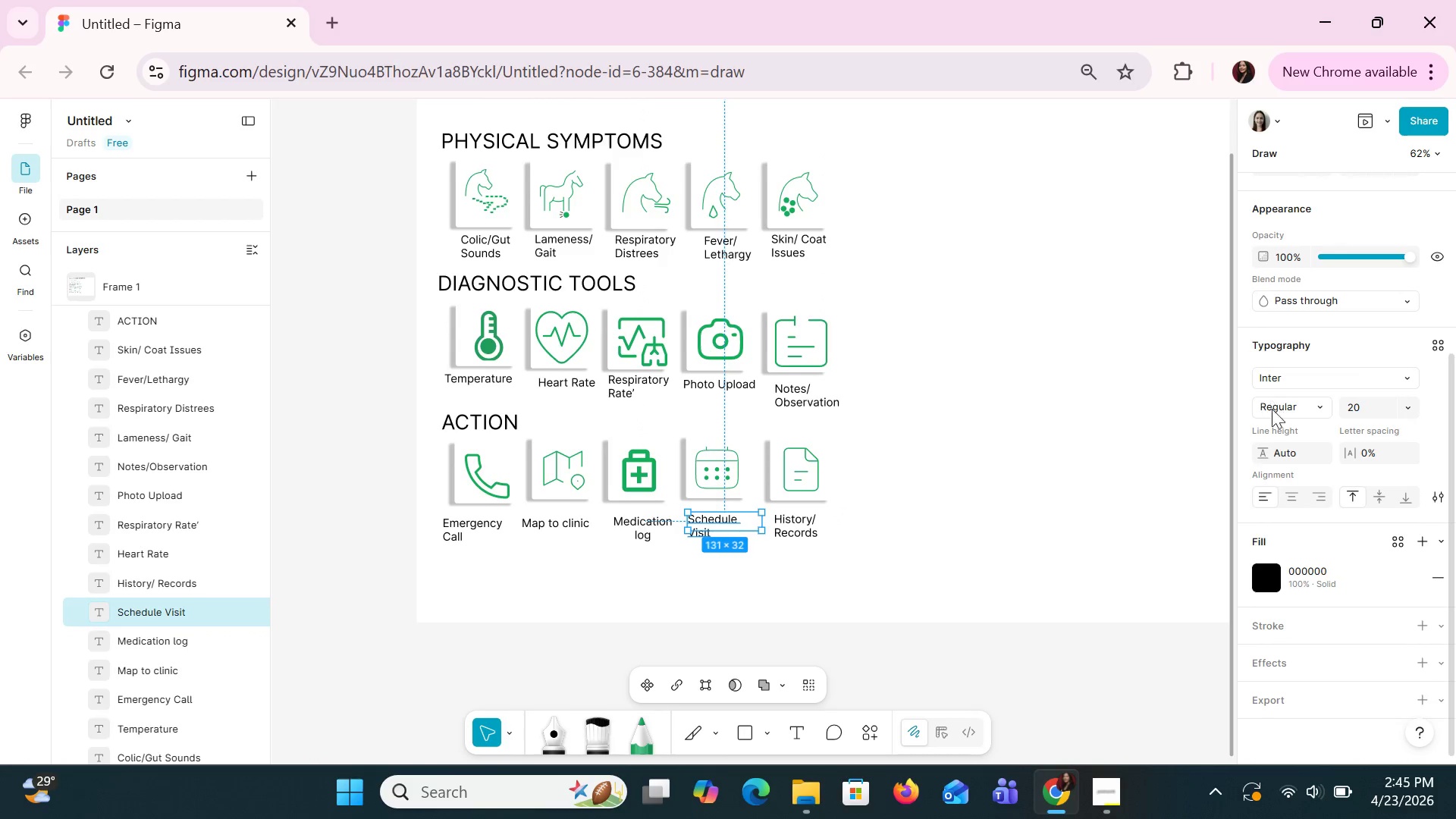 
left_click([1290, 486])
 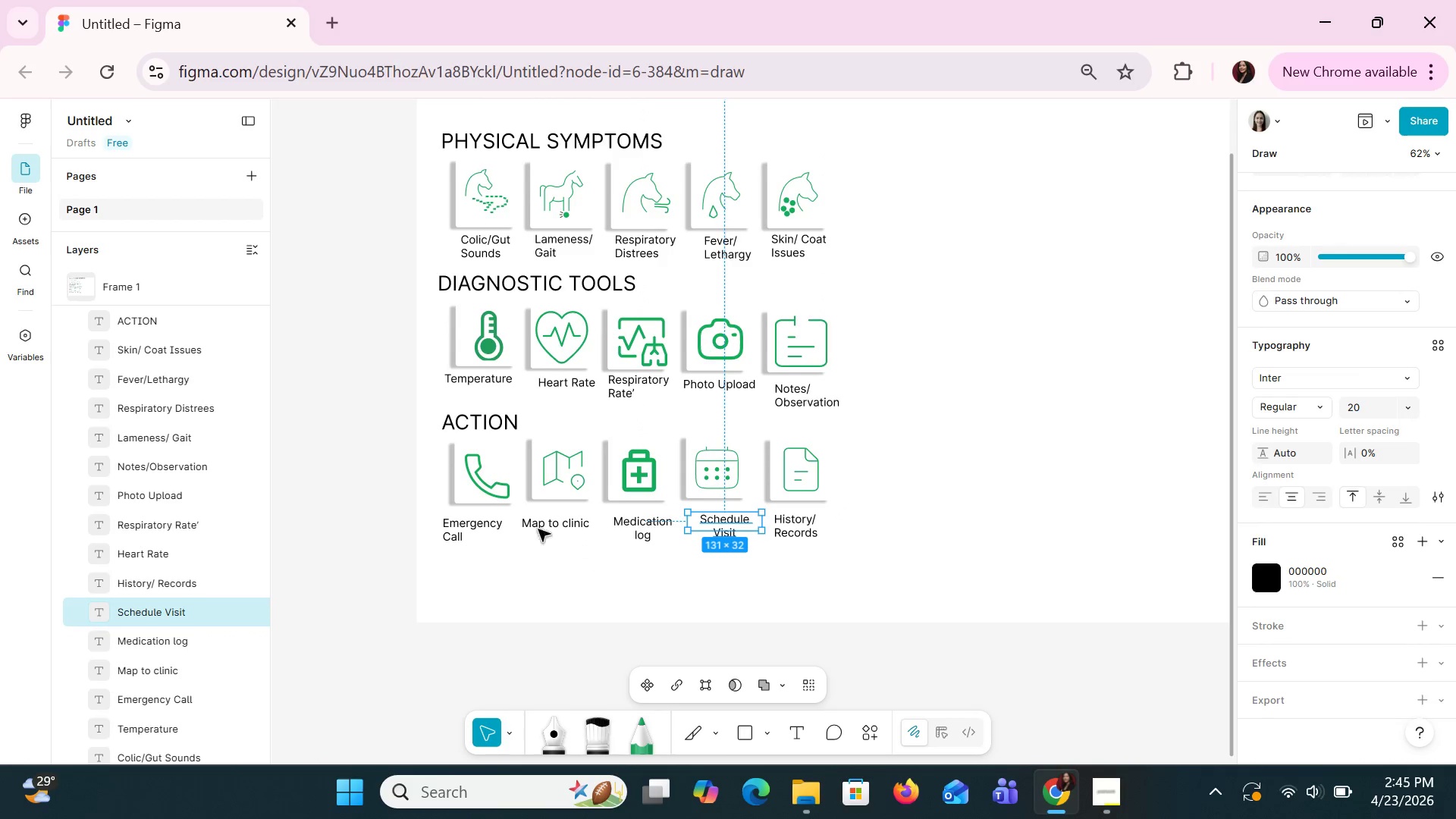 
left_click([451, 544])
 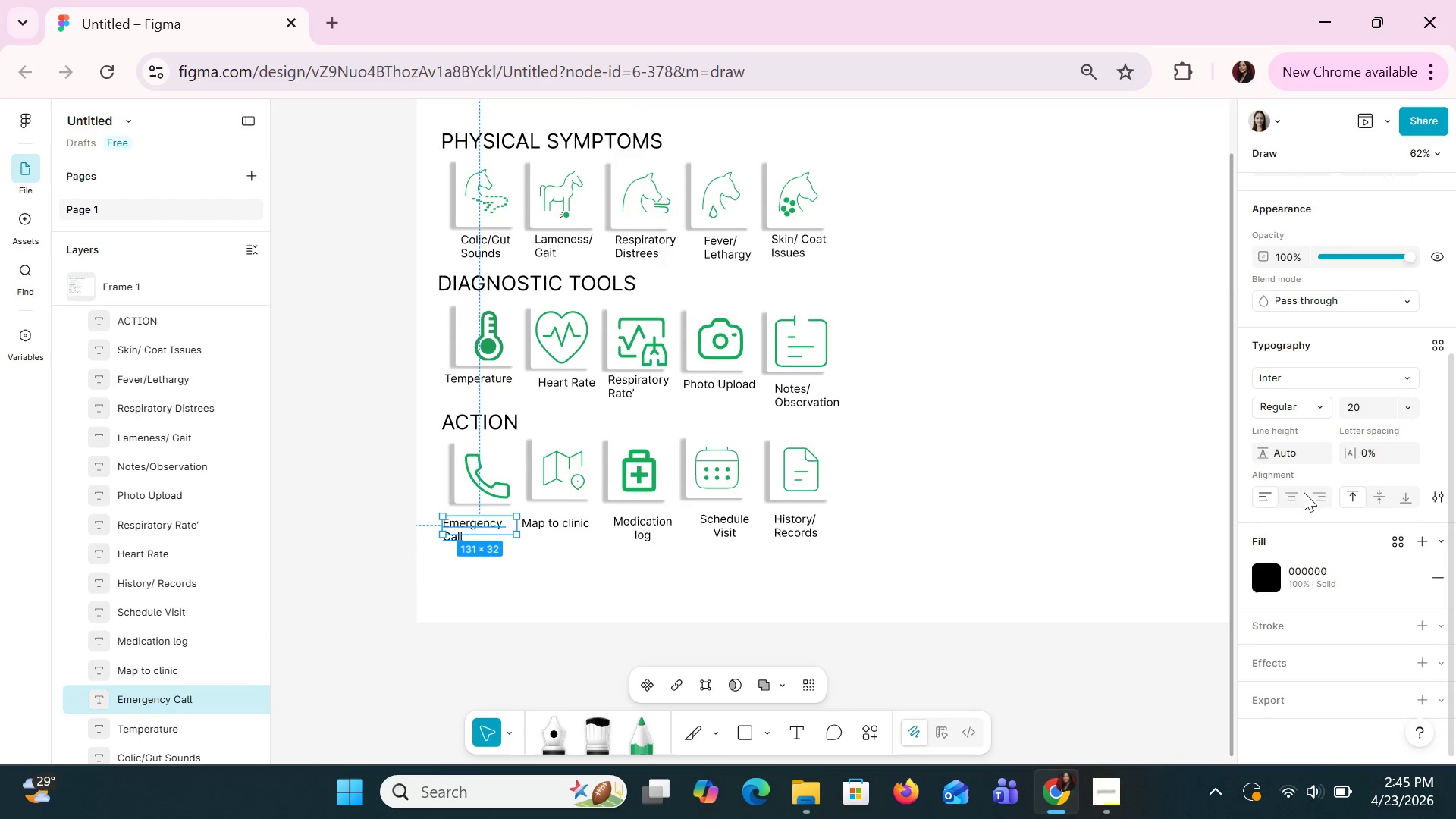 
left_click([1283, 494])
 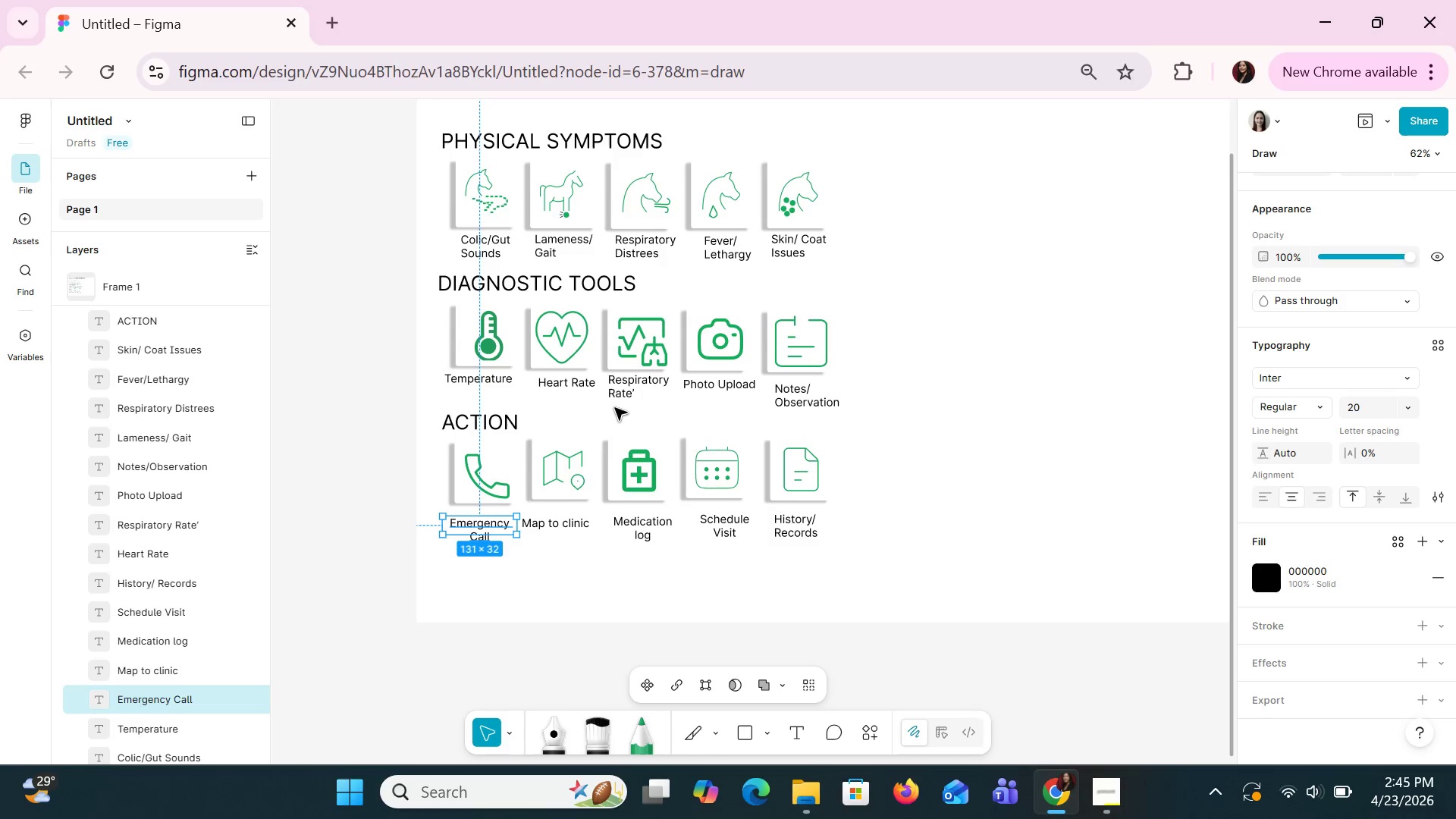 
left_click([617, 396])
 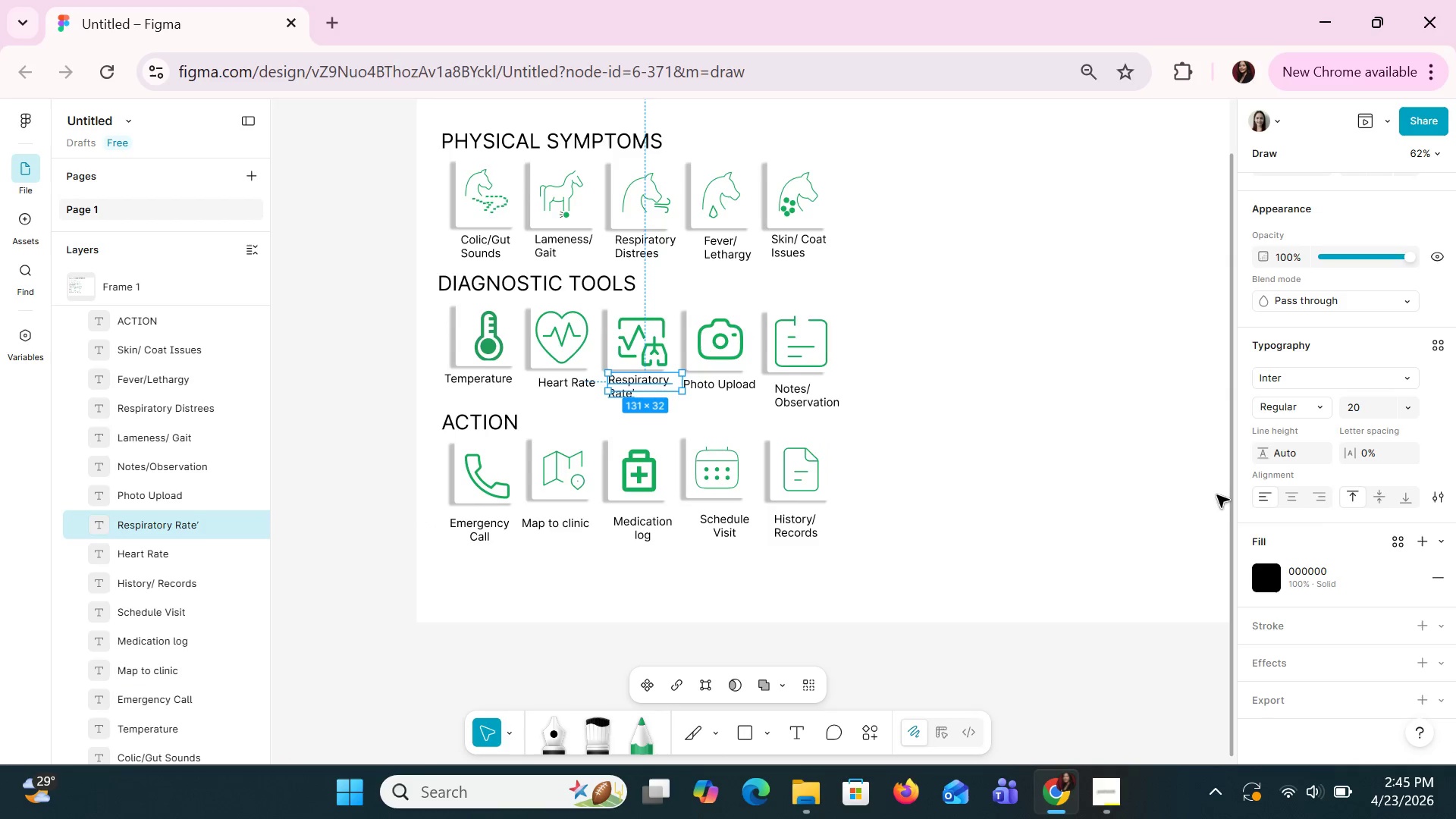 
left_click([1282, 504])
 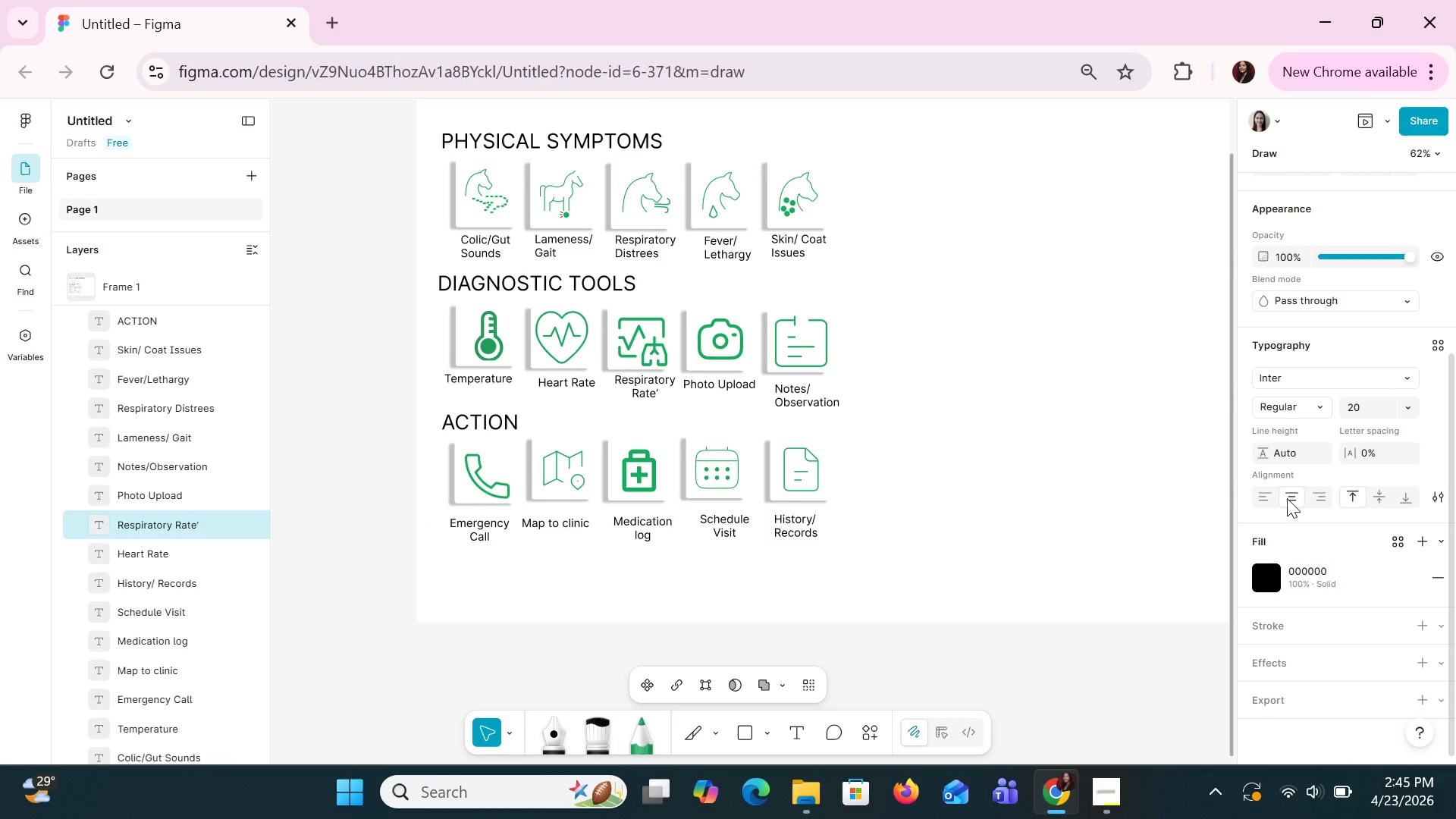 
hold_key(key=ShiftLeft, duration=0.62)
 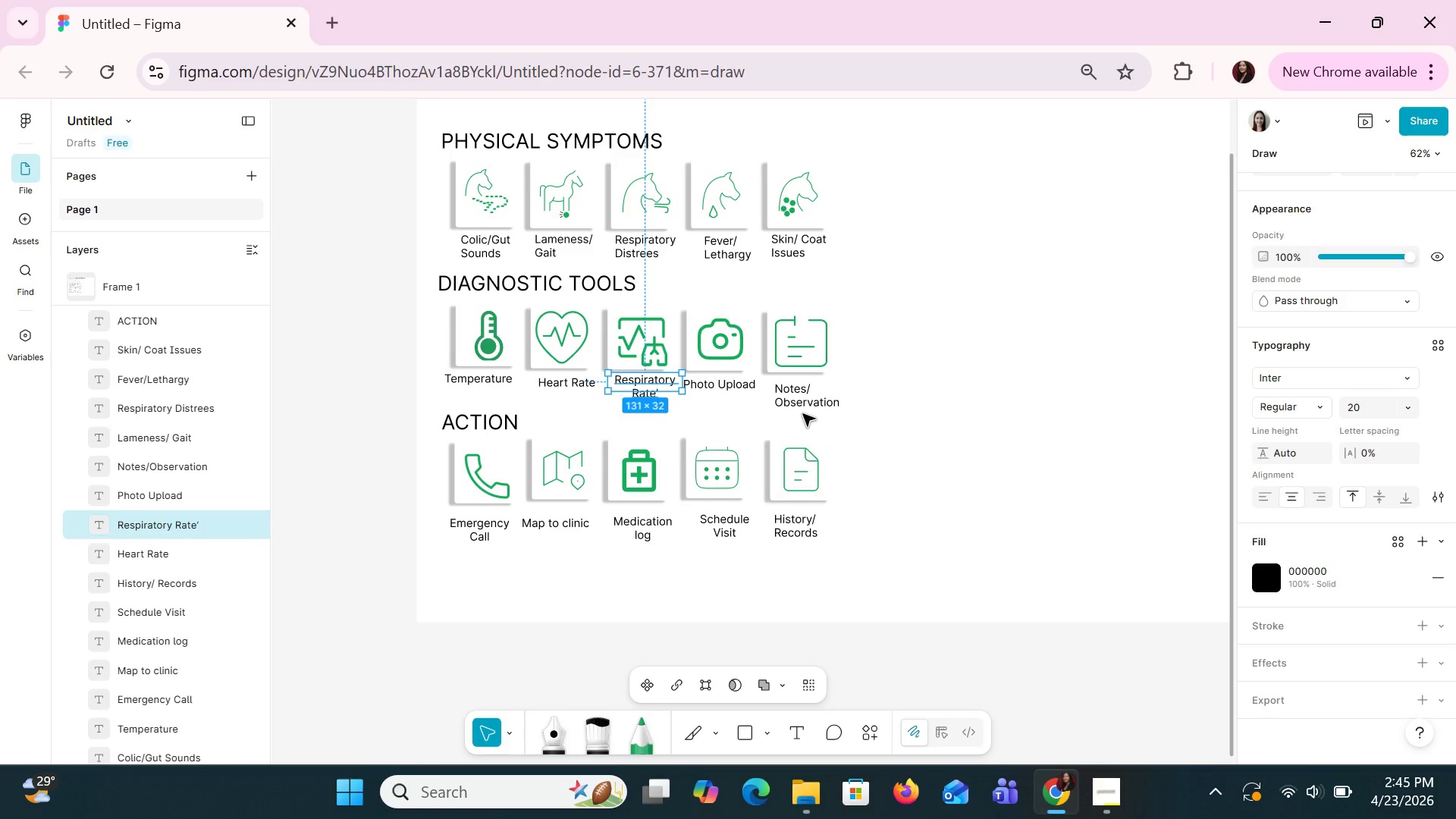 
left_click([802, 413])
 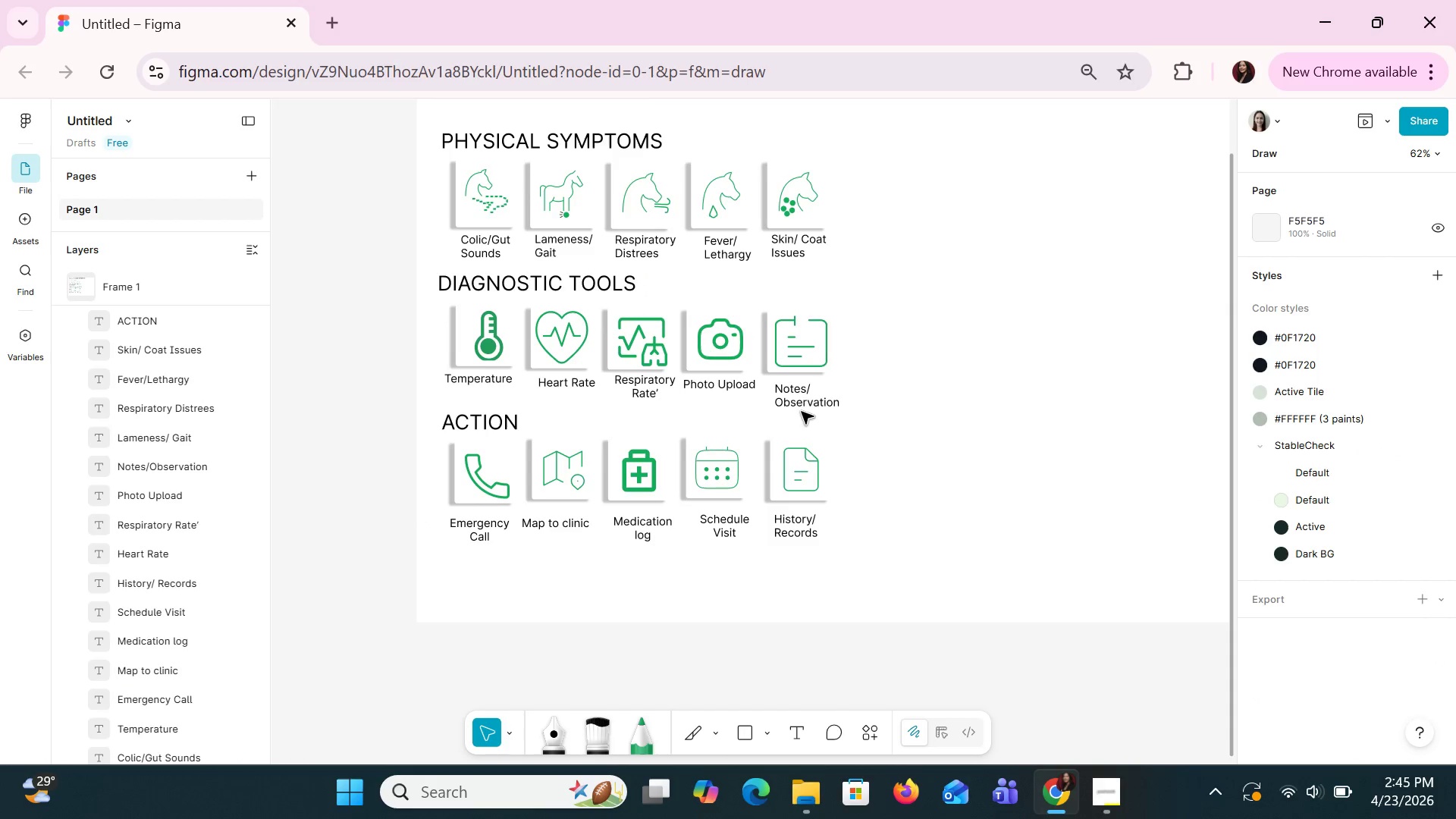 
left_click([798, 402])
 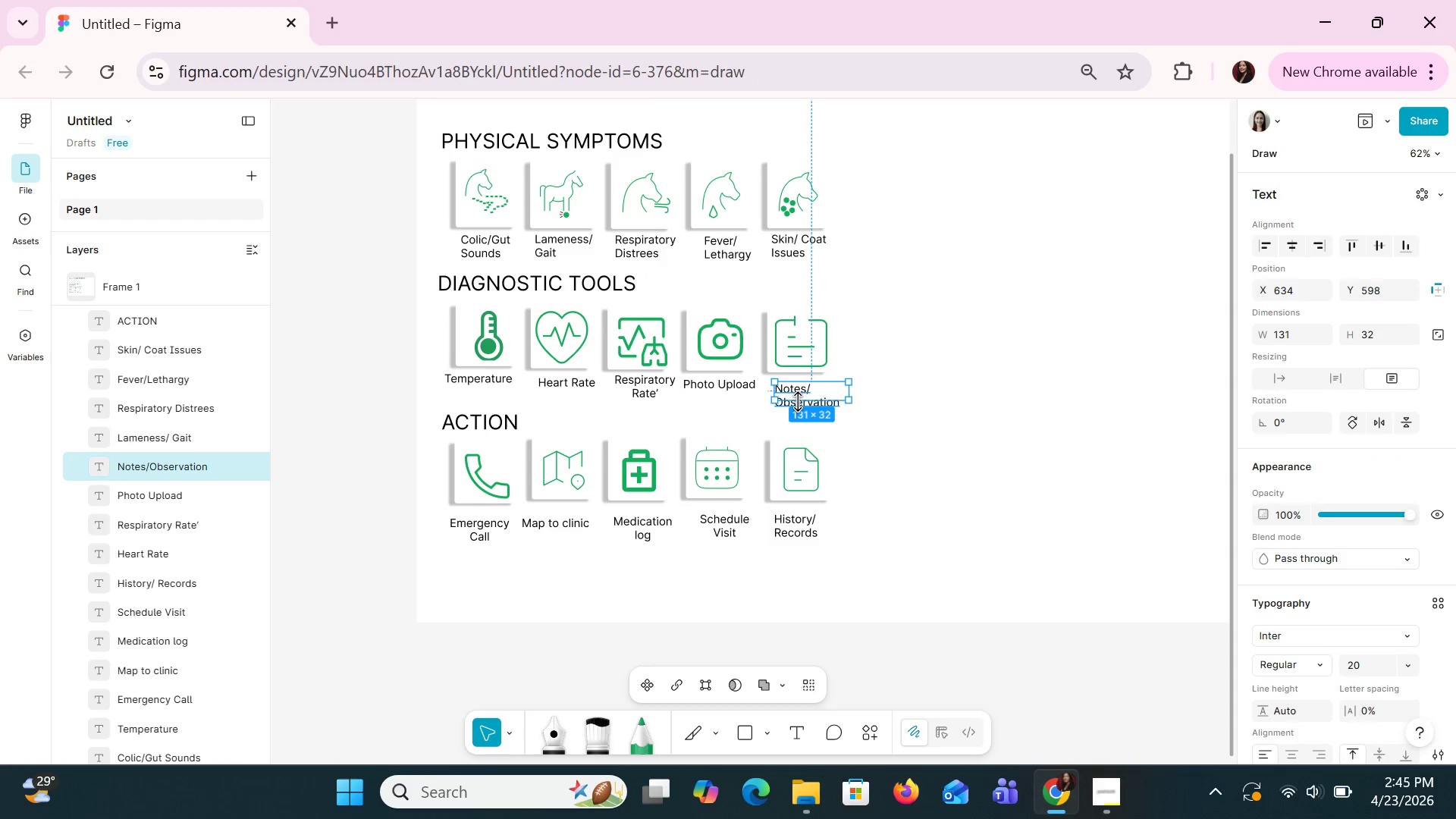 
hold_key(key=ShiftLeft, duration=1.5)
left_click([576, 235])
 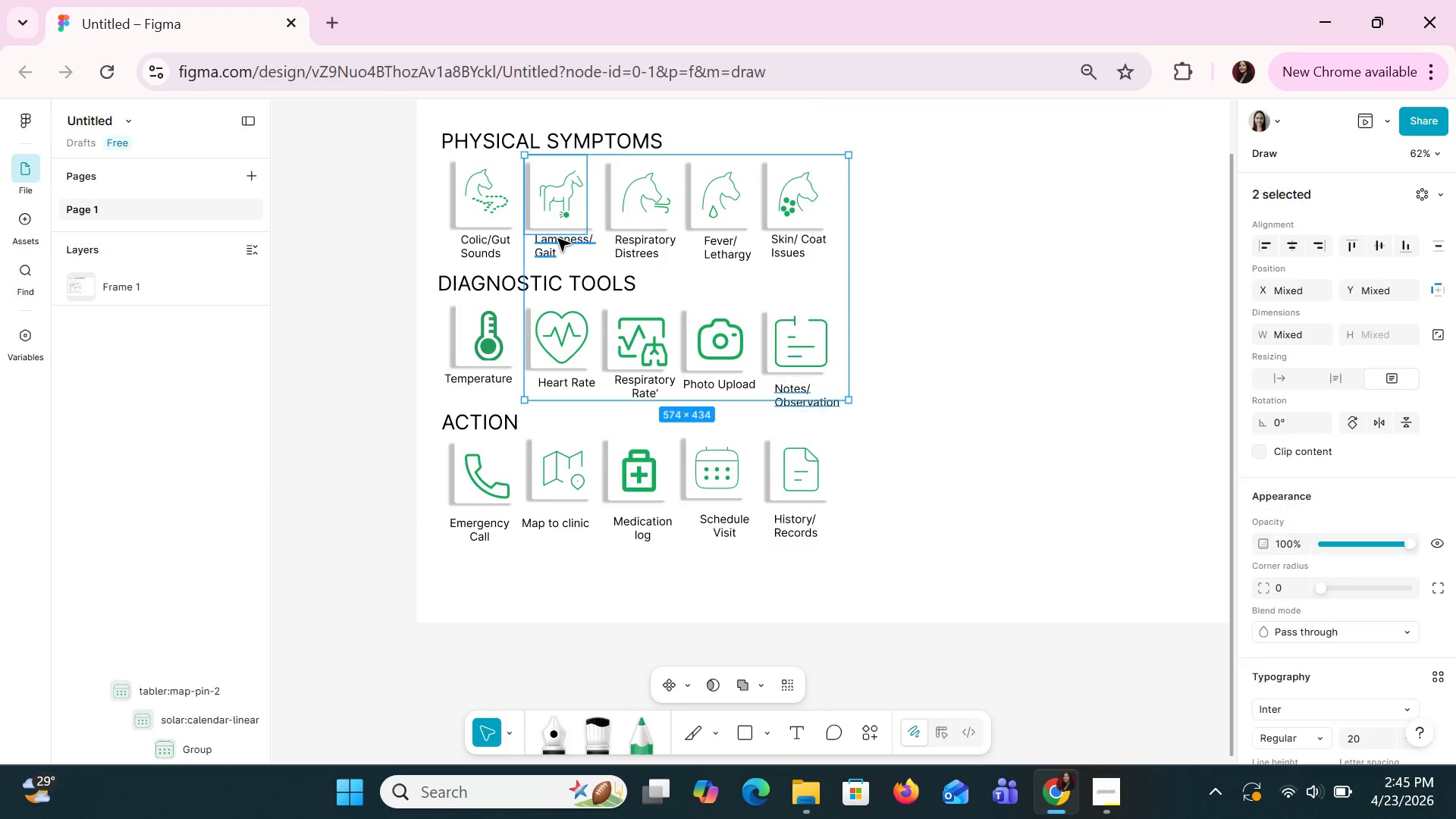 
key(Shift+ShiftLeft)
 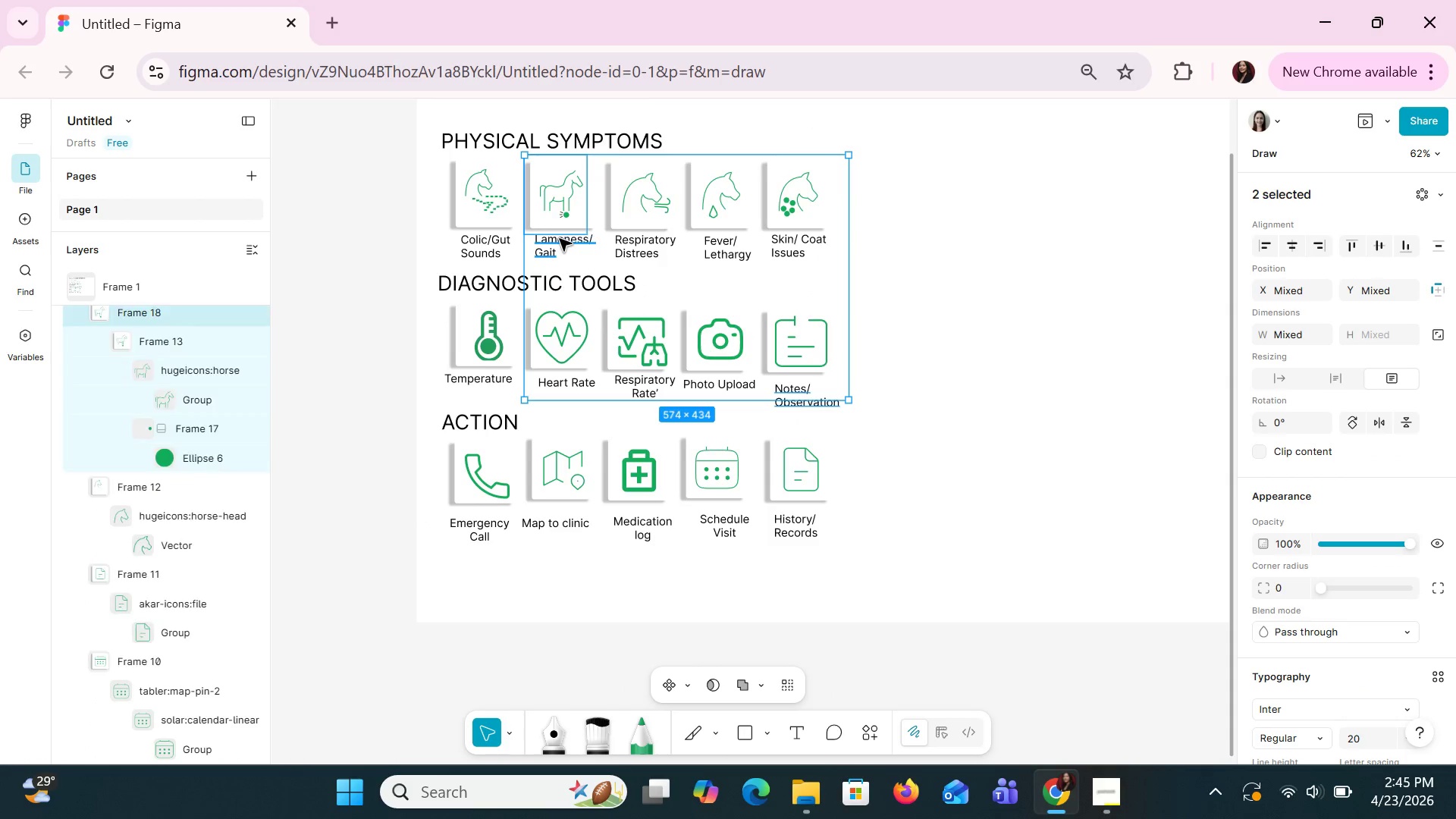 
key(Shift+ShiftLeft)
 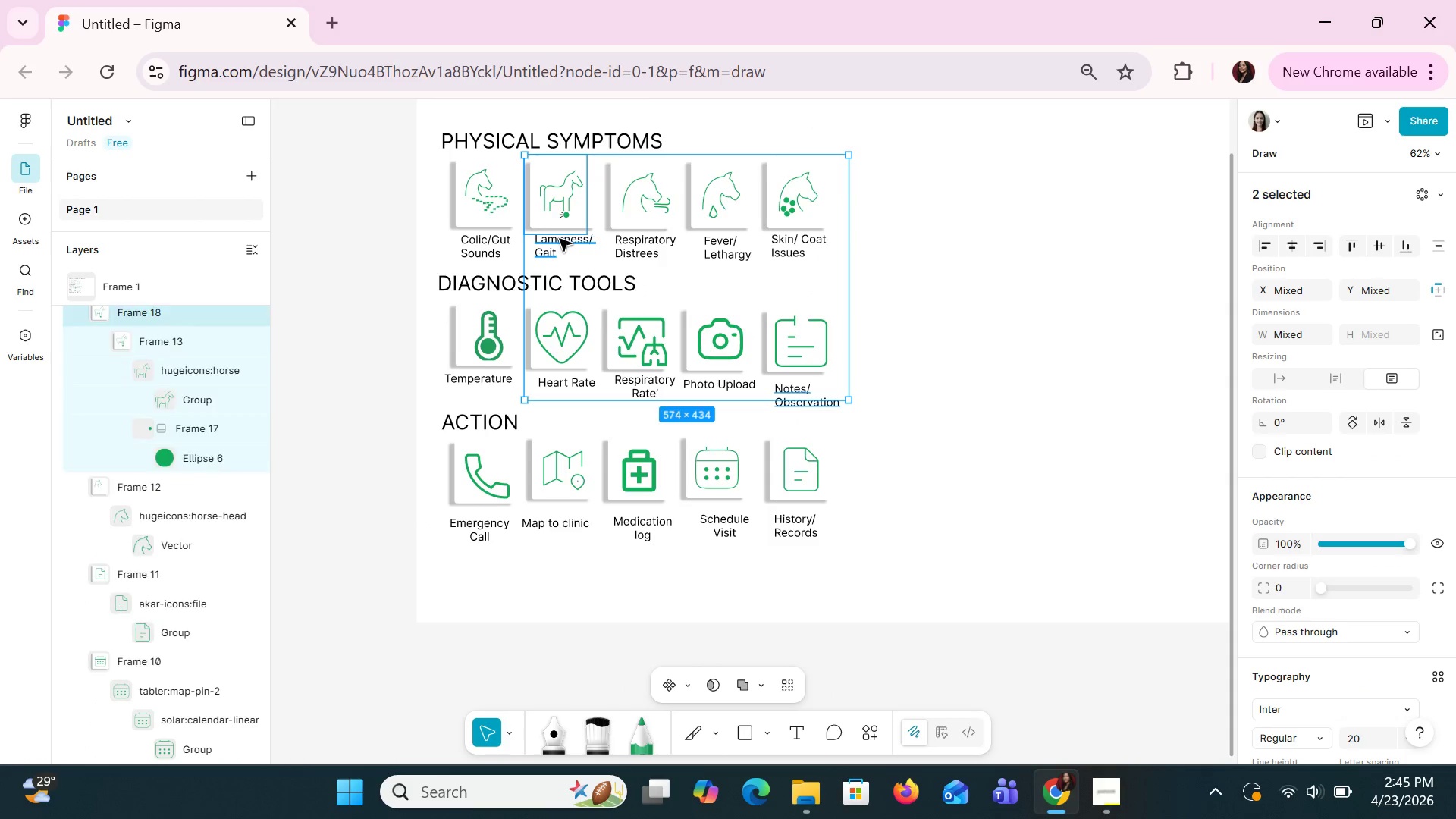 
key(Shift+ShiftLeft)
 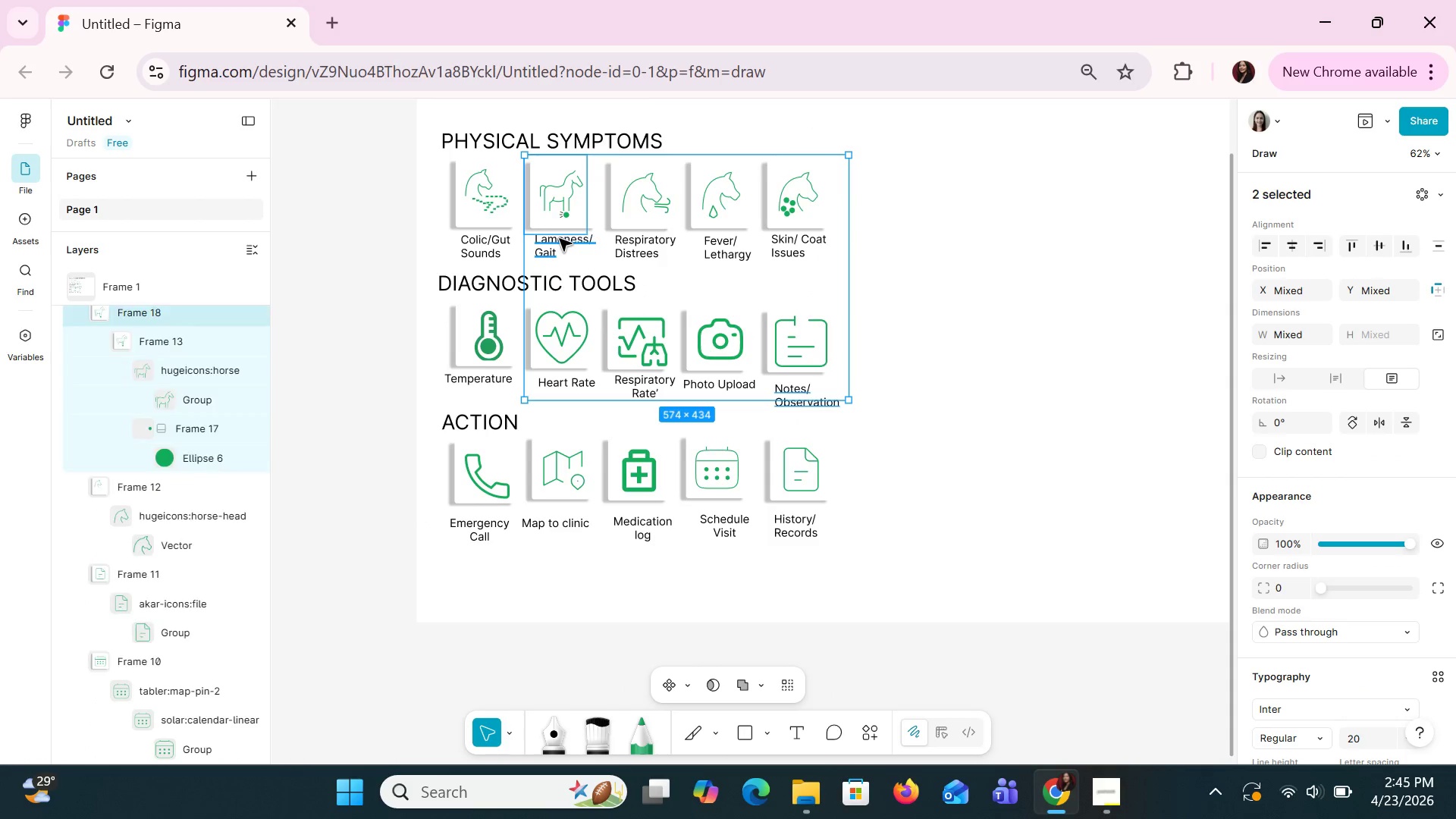 
key(Shift+ShiftLeft)
 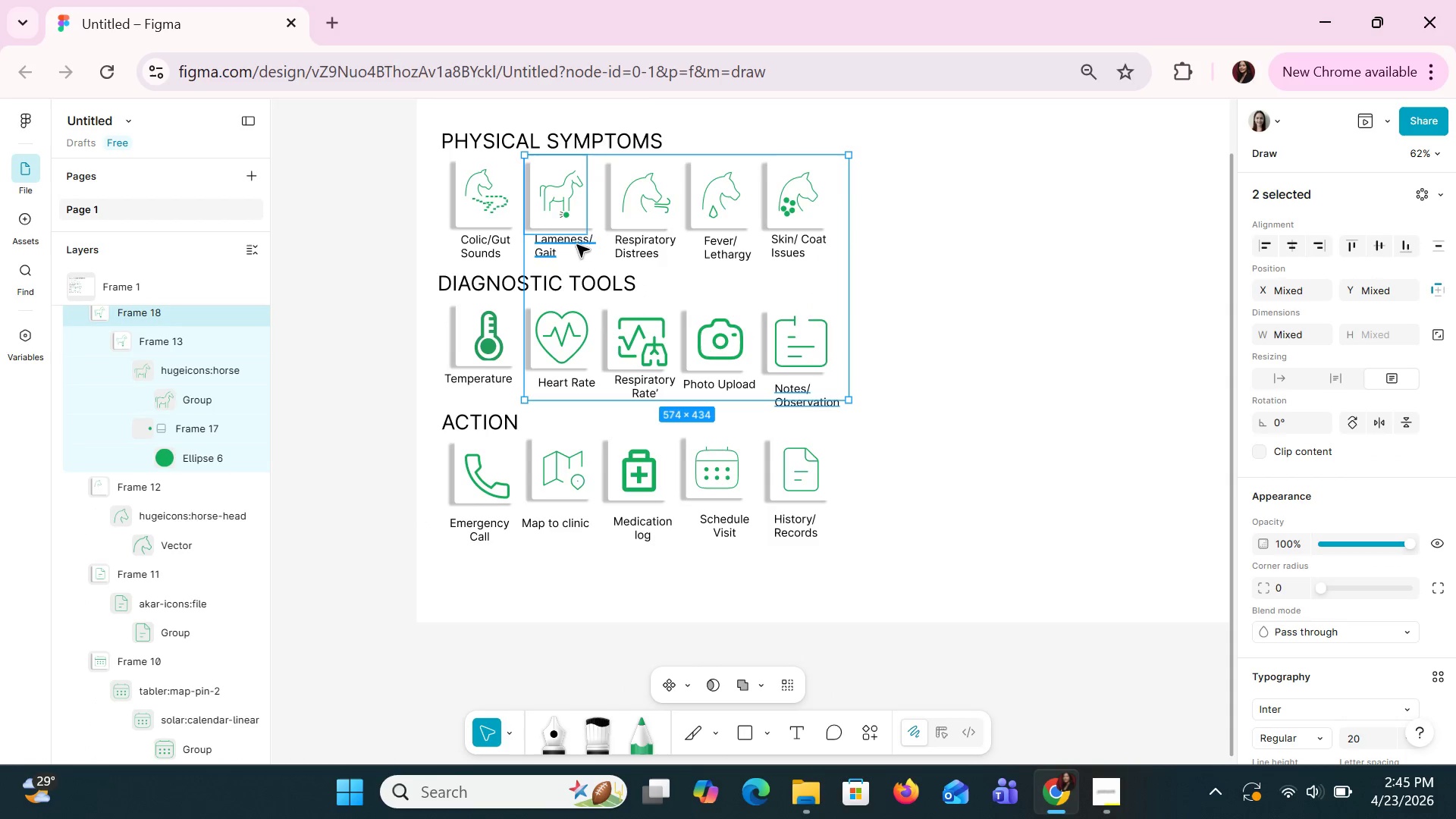 
key(Shift+ShiftLeft)
 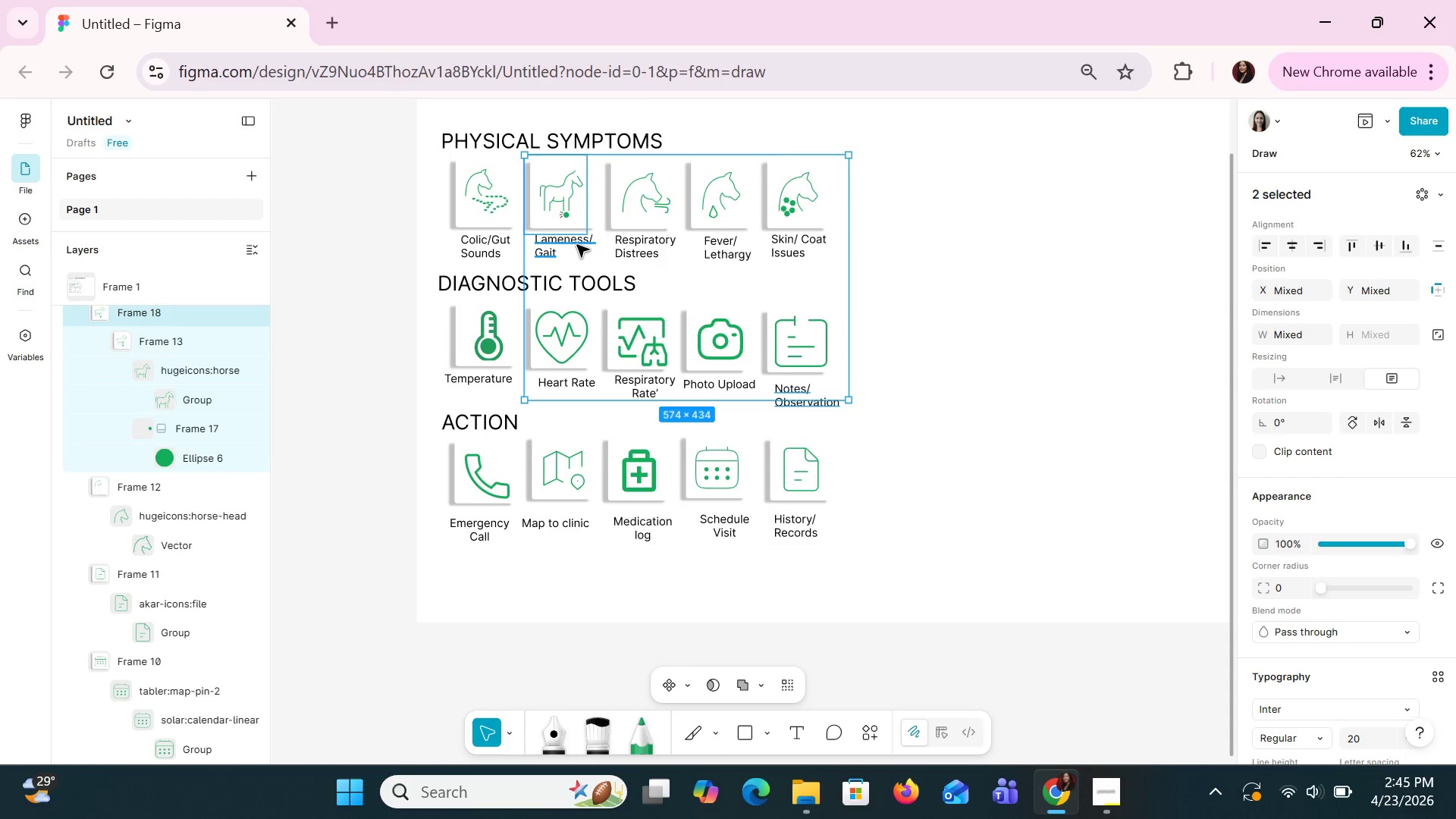 
key(Shift+ShiftLeft)
 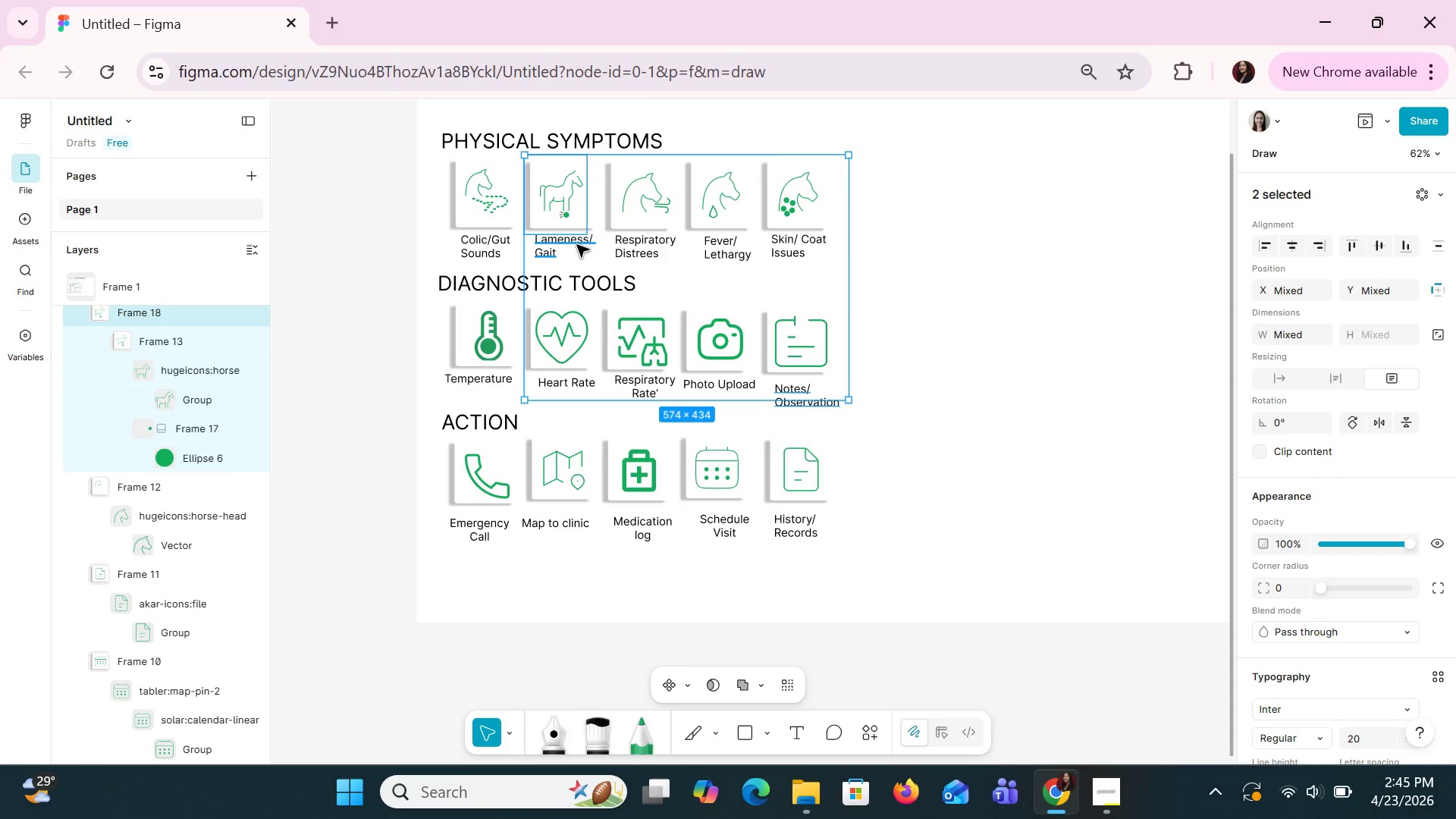 
key(Shift+ShiftLeft)
 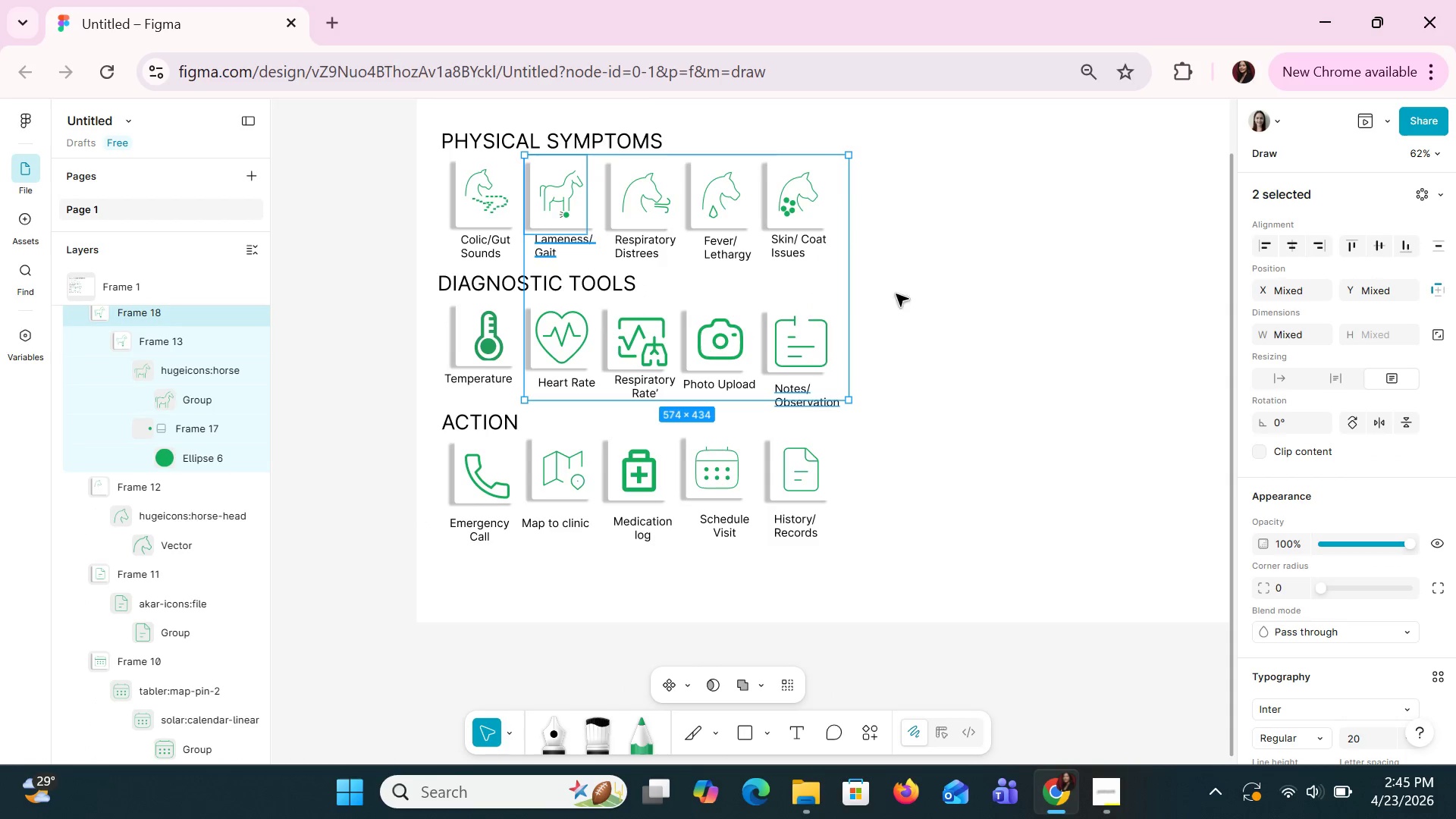 
key(Shift+ShiftLeft)
 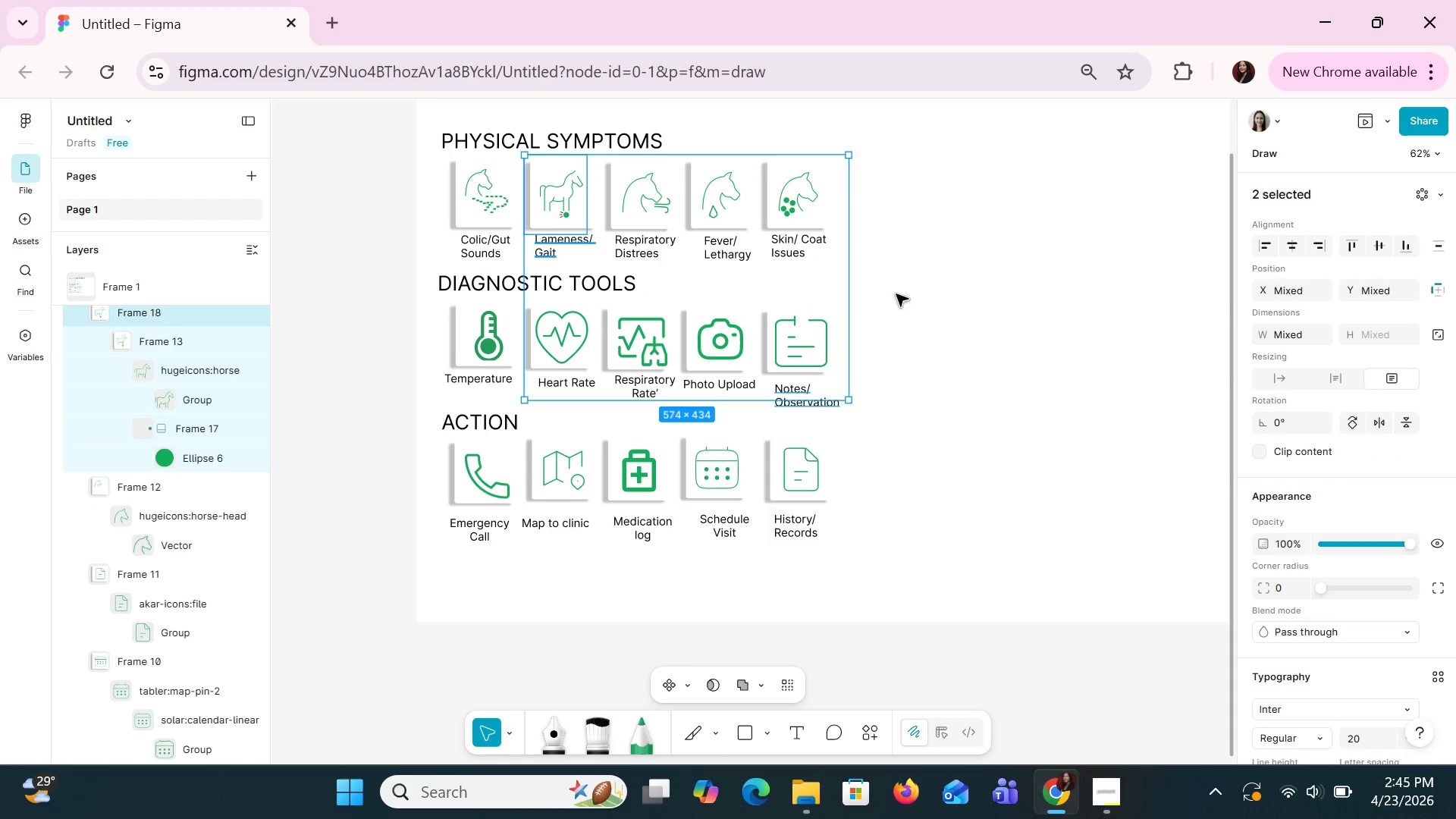 
key(Shift+ShiftLeft)
 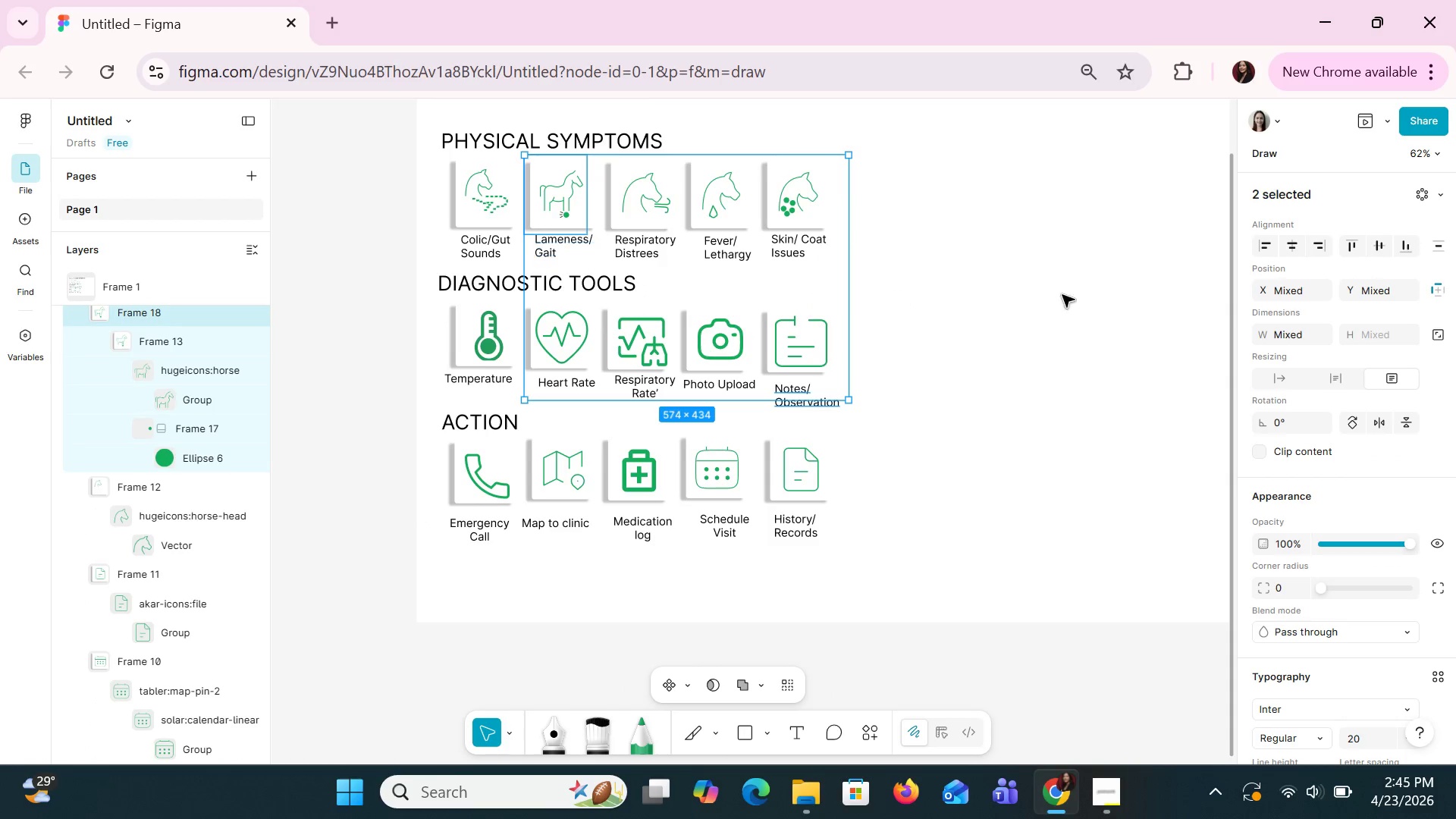 
key(Shift+ShiftLeft)
 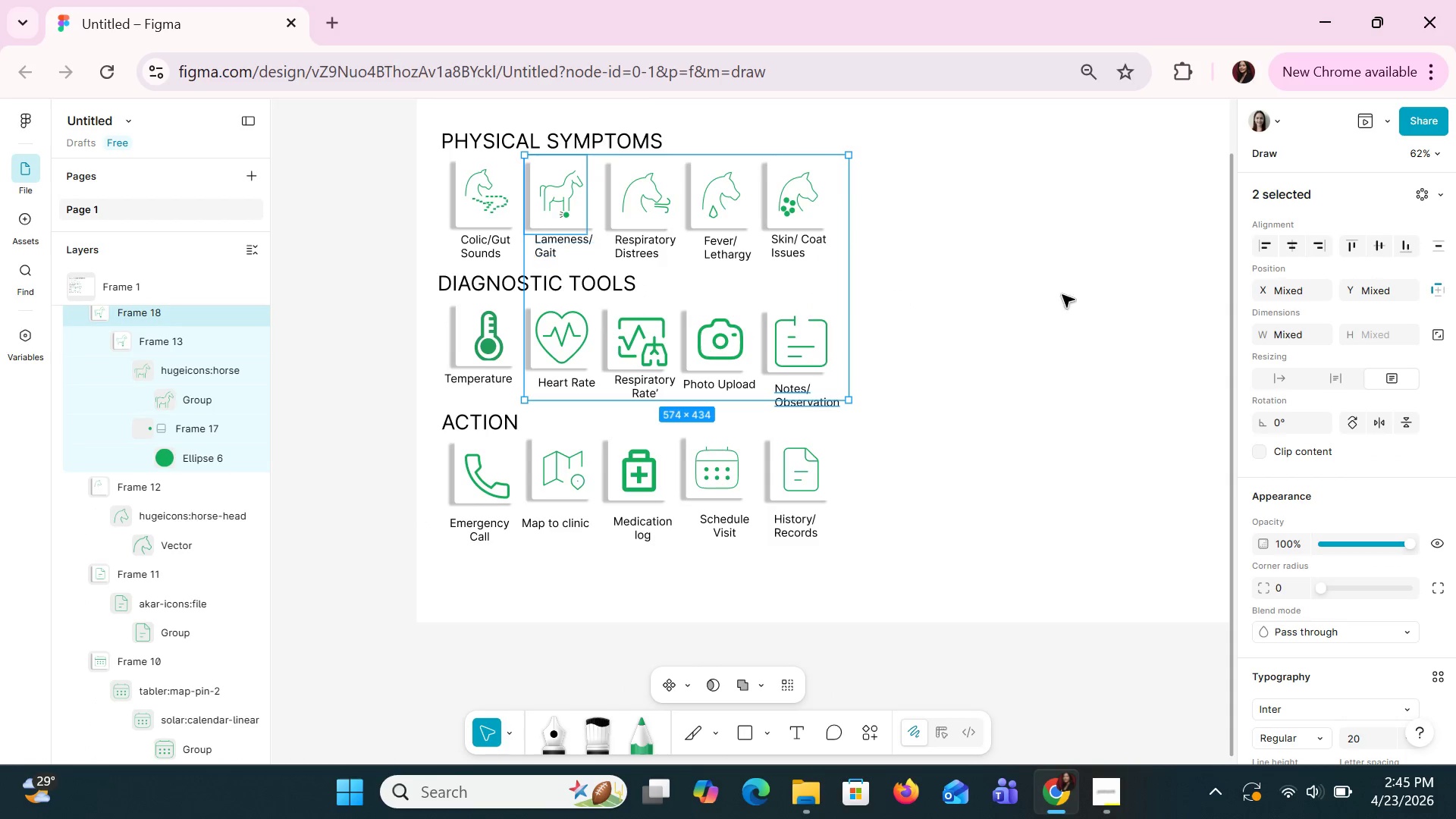 
key(Shift+ShiftLeft)
 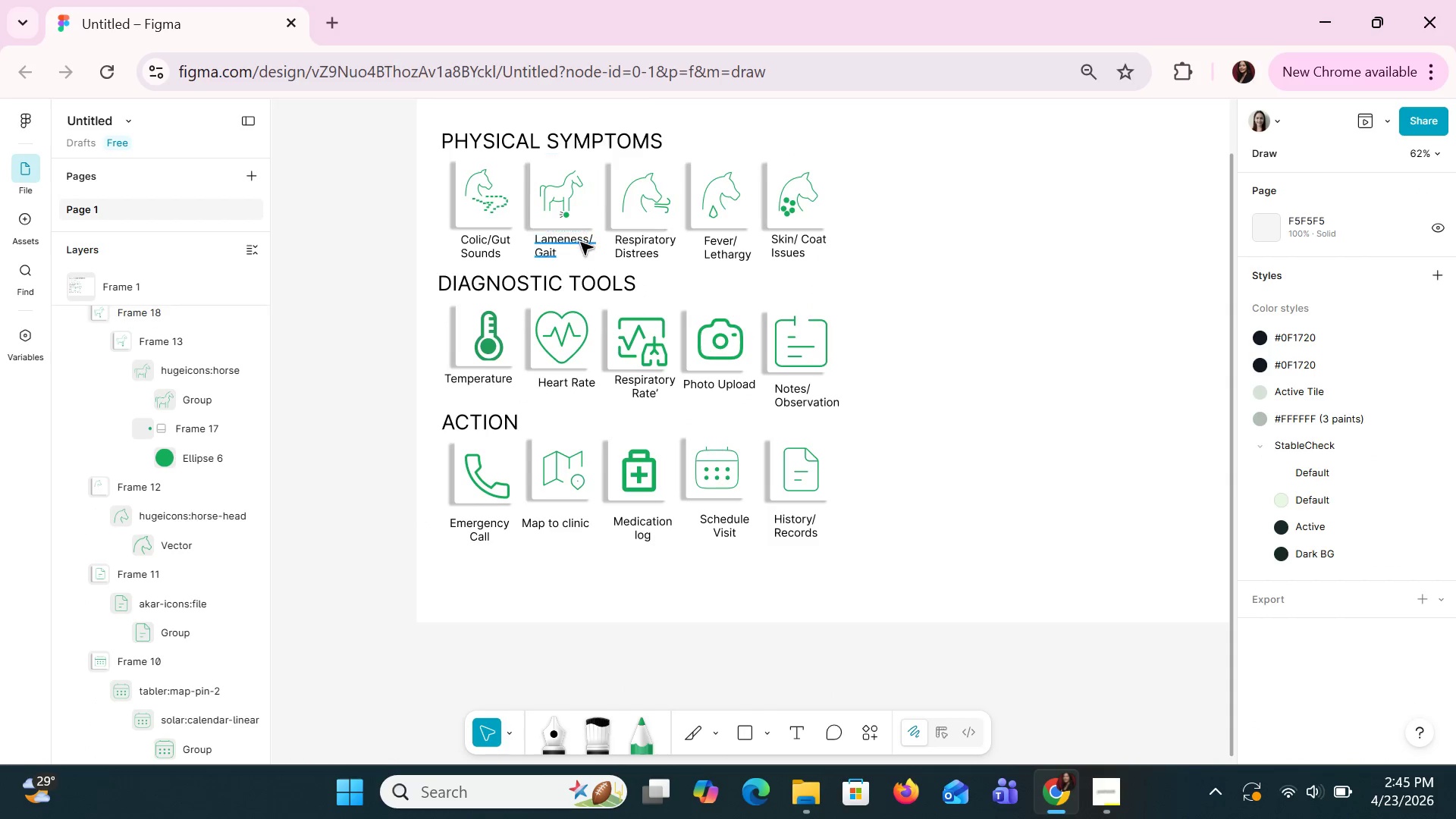 
left_click([498, 249])
 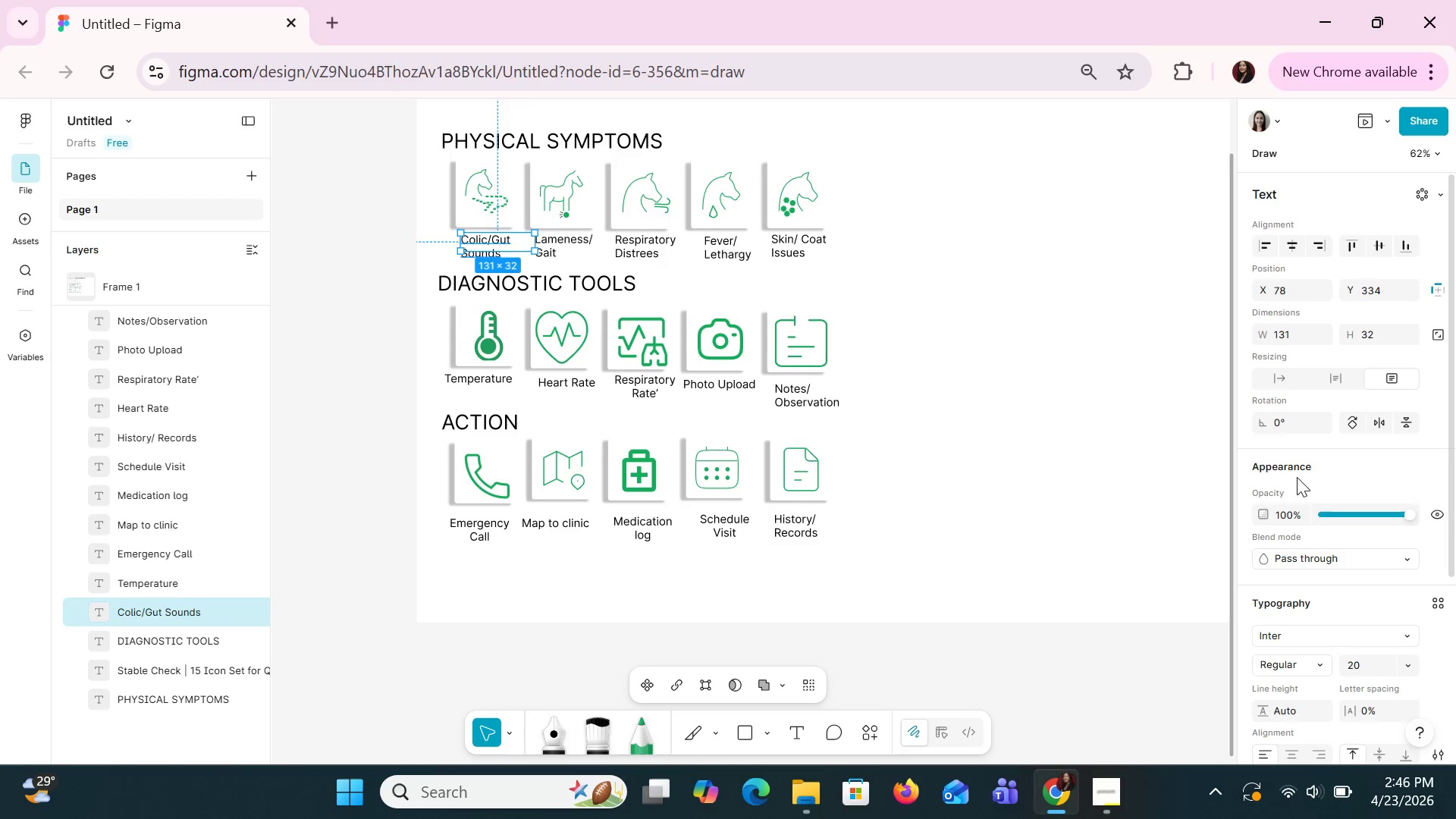 
scroll: coordinate [1319, 518], scroll_direction: down, amount: 2.0
 